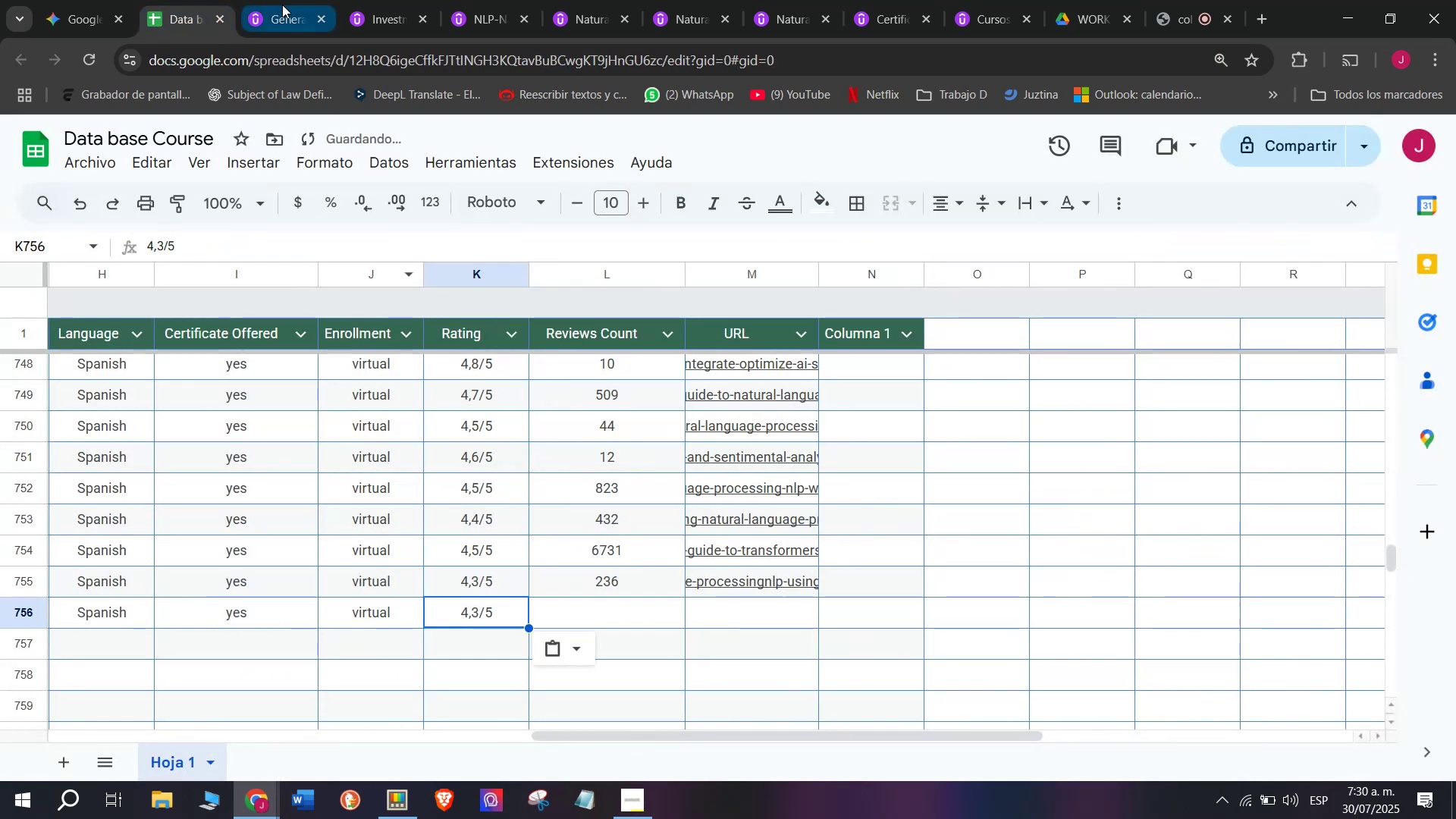 
left_click([282, 5])
 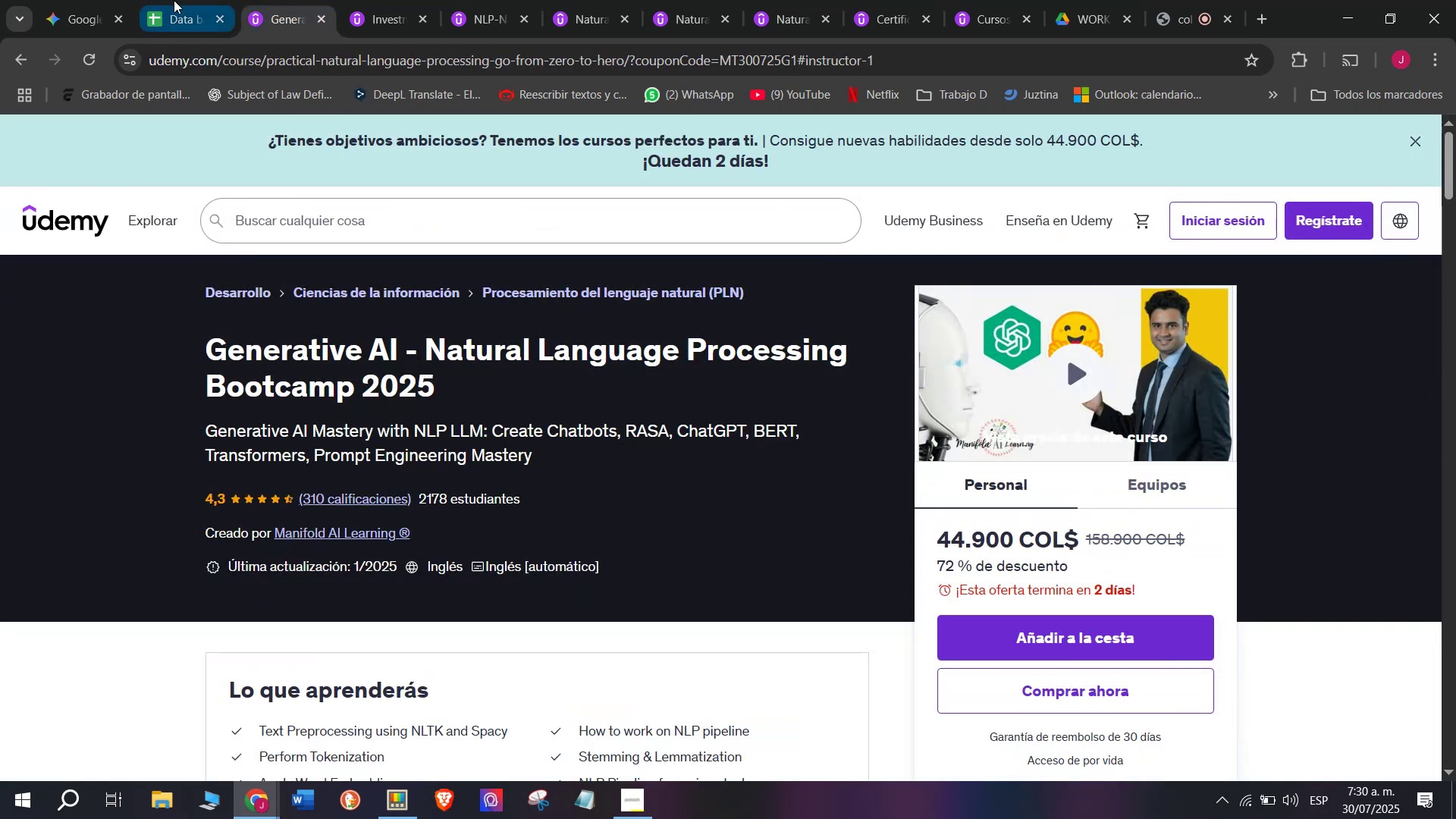 
left_click([174, 0])
 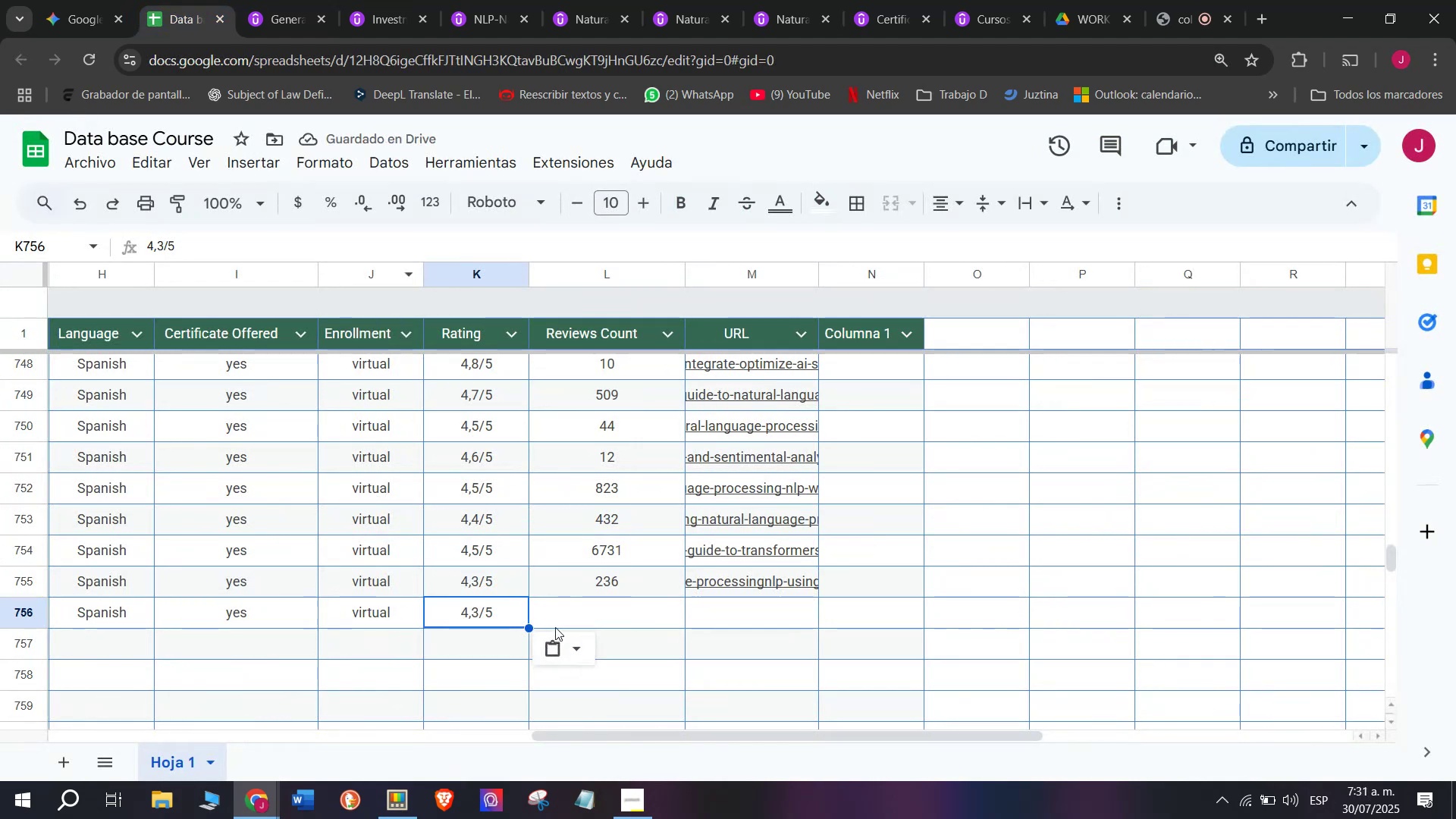 
left_click([563, 613])
 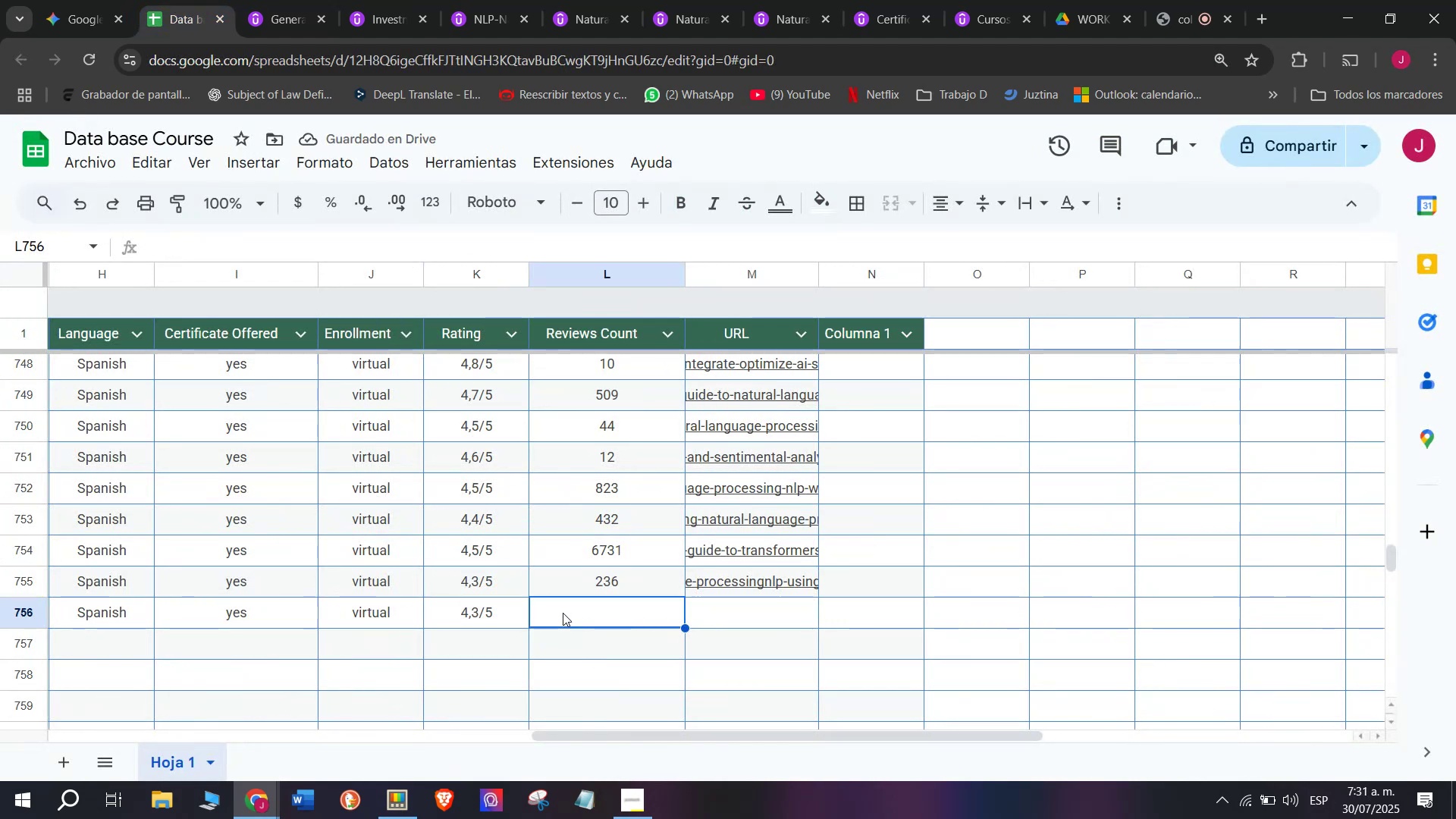 
type(310)
 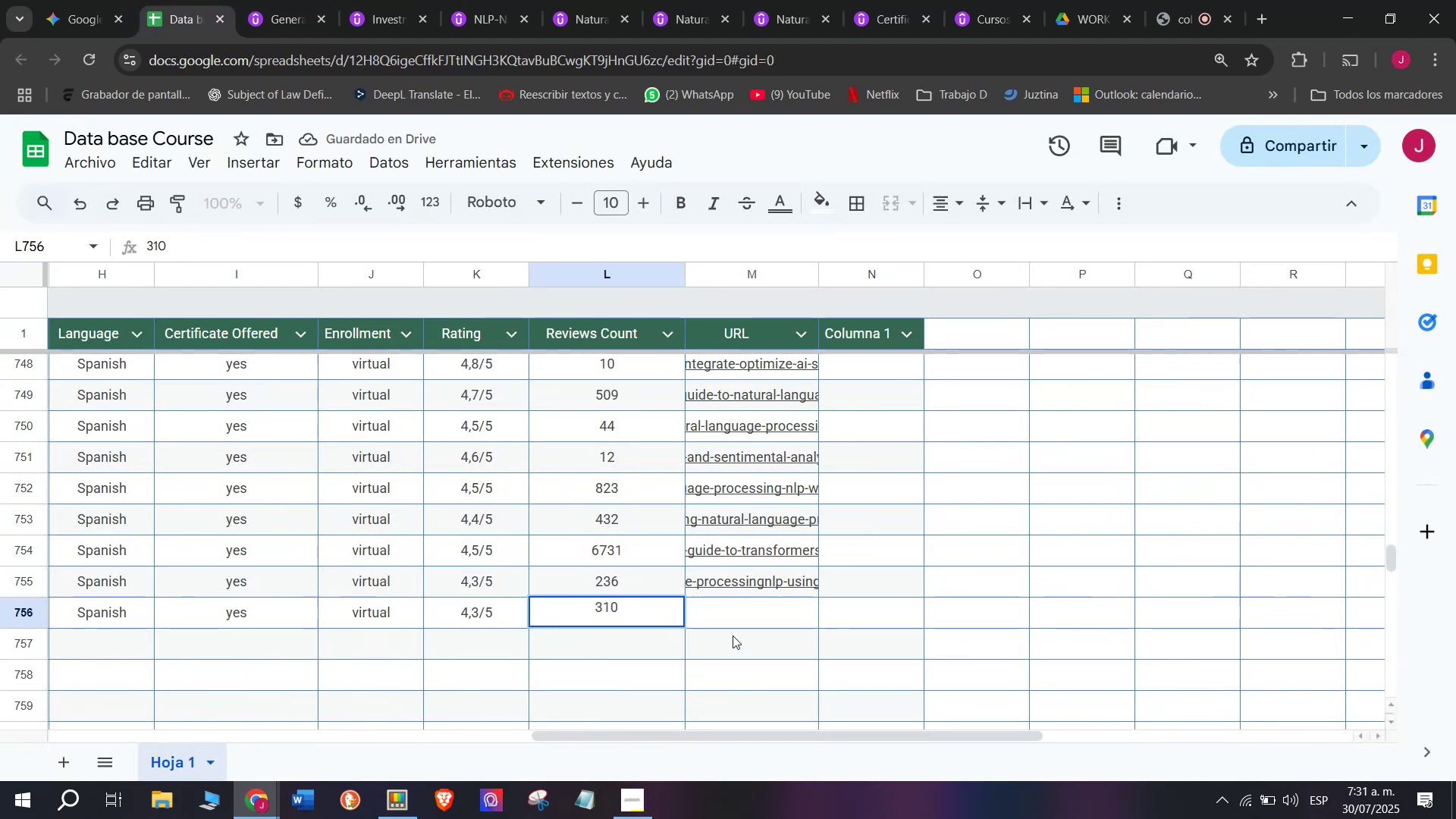 
left_click([747, 610])
 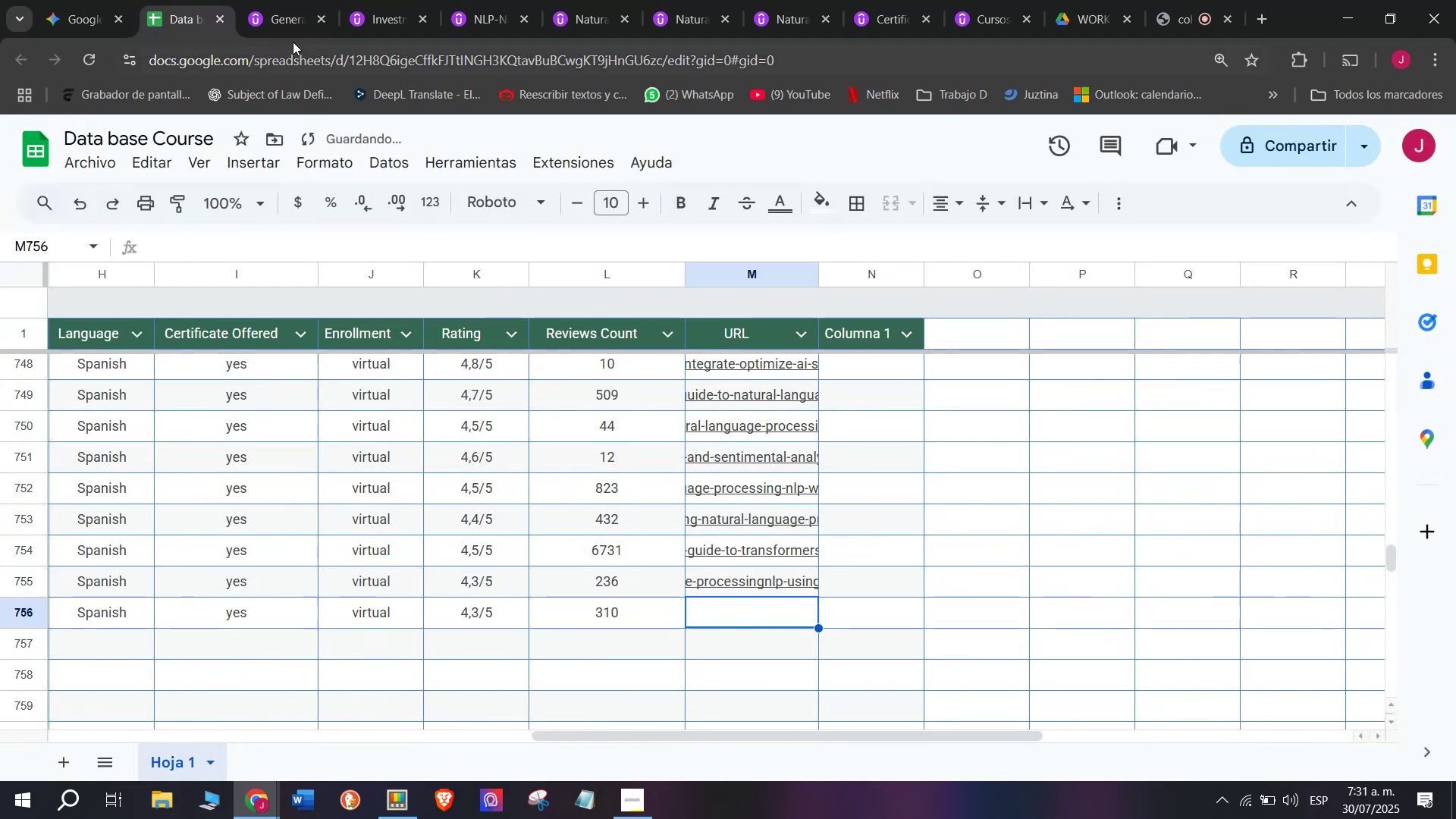 
left_click([281, 17])
 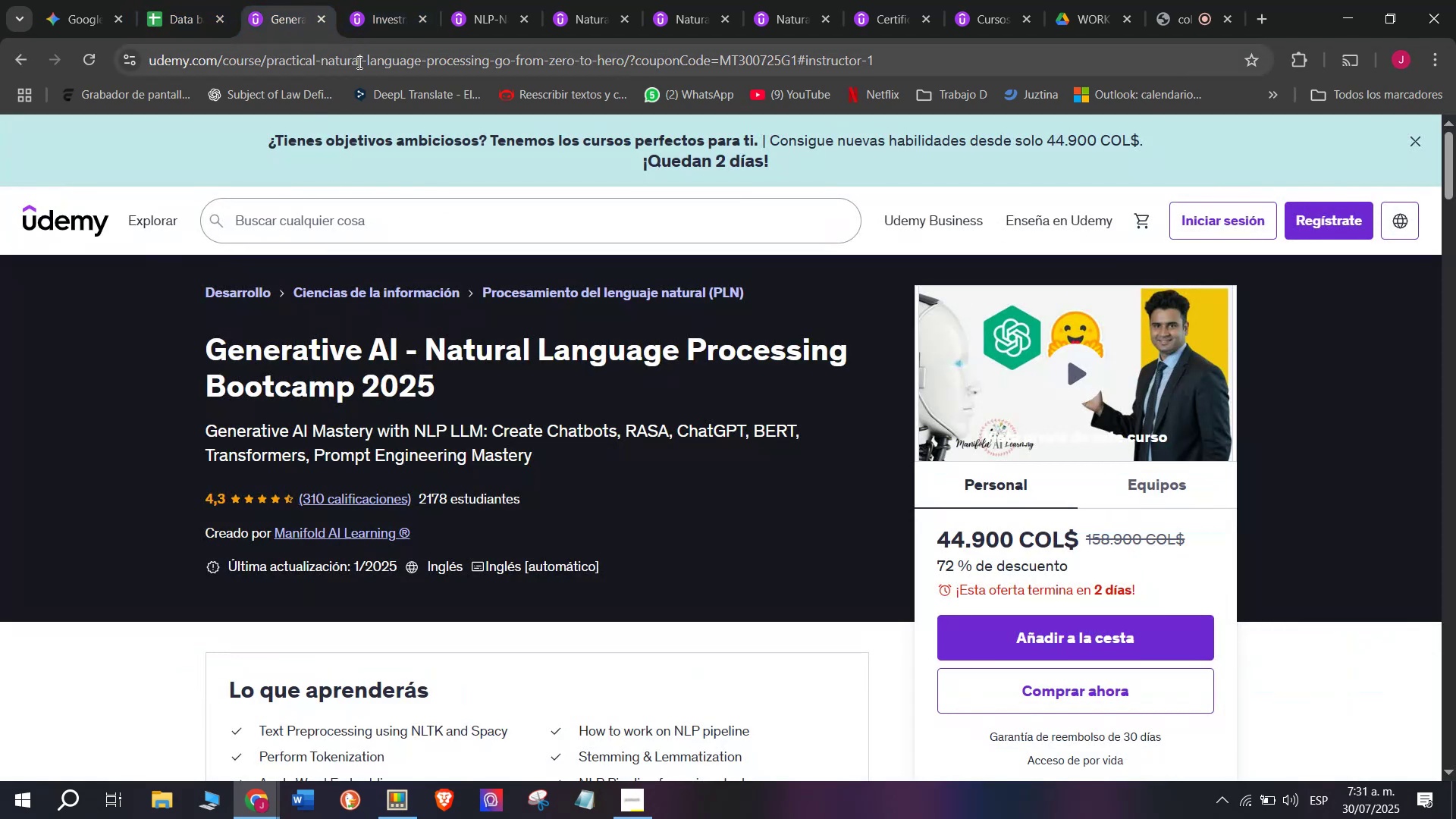 
double_click([358, 62])
 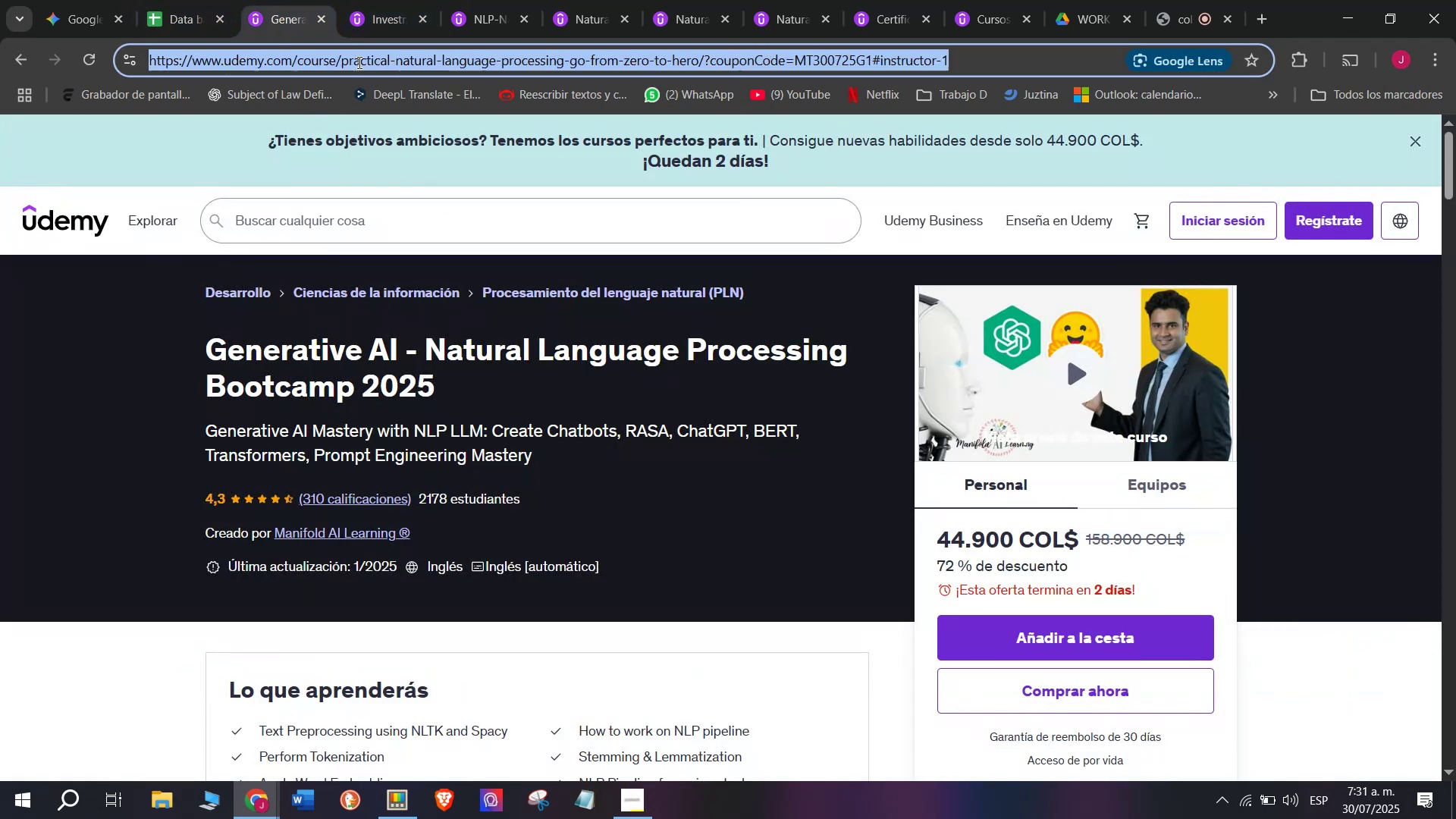 
triple_click([358, 62])
 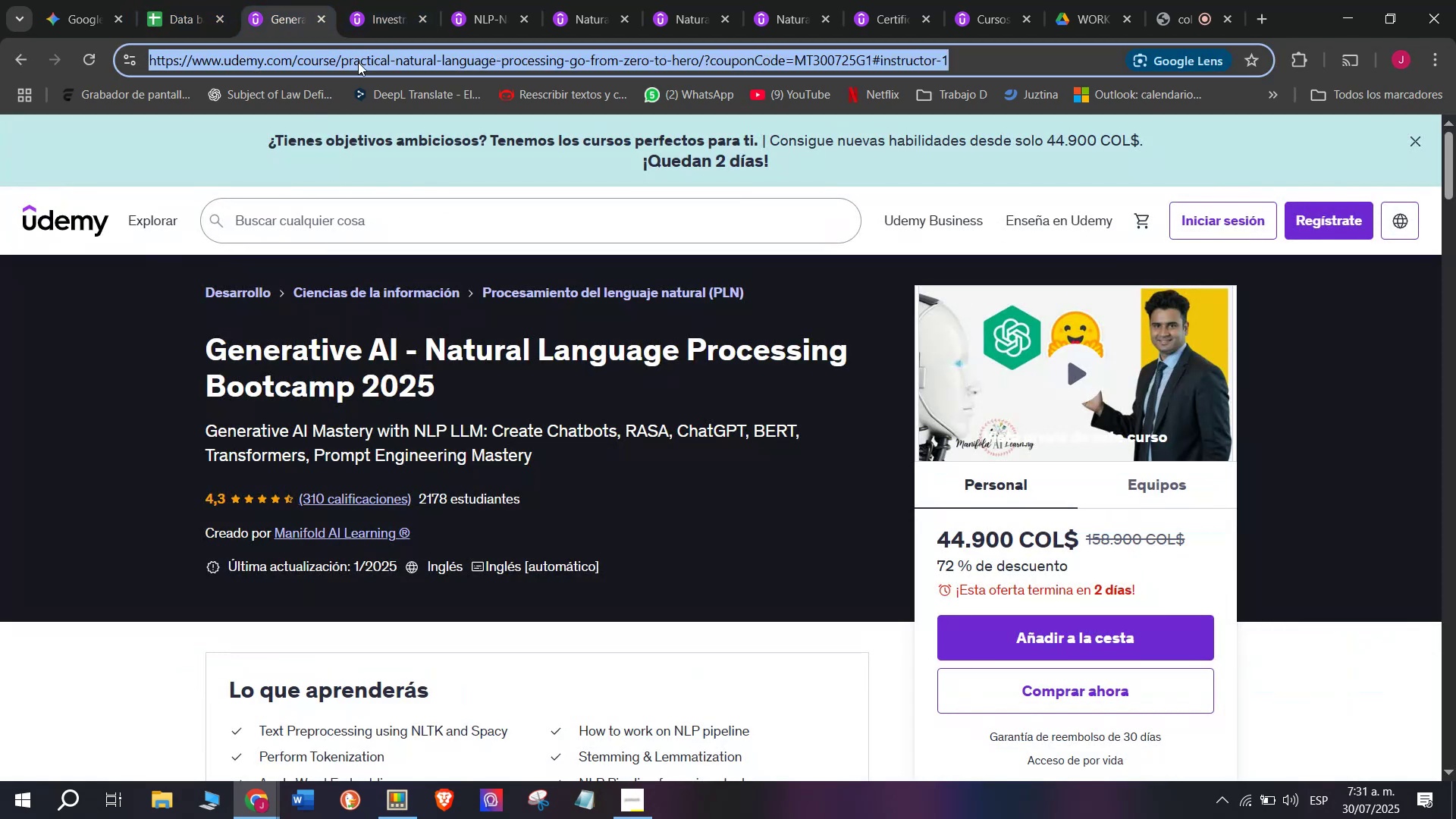 
key(Break)
 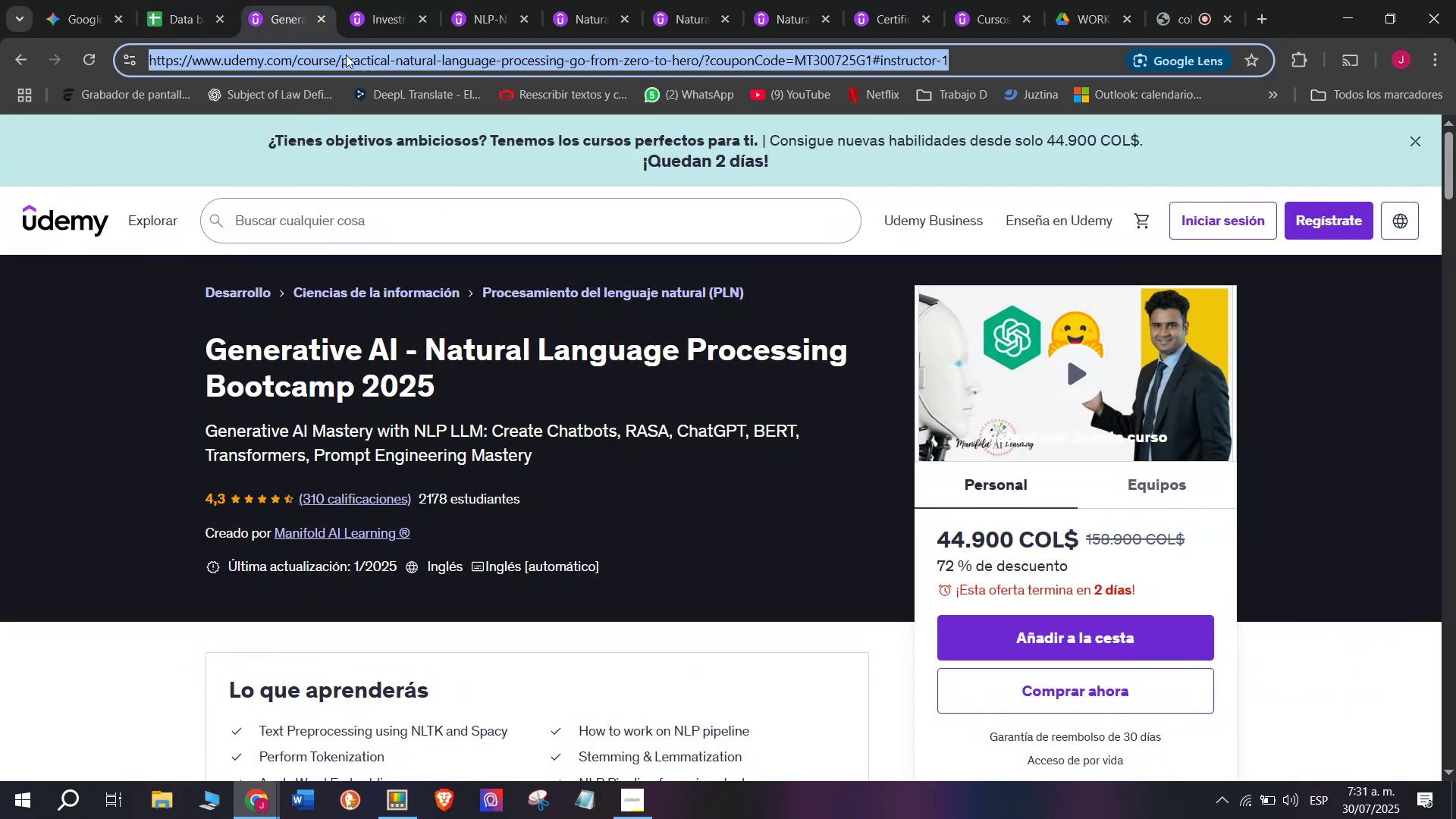 
key(Control+ControlLeft)
 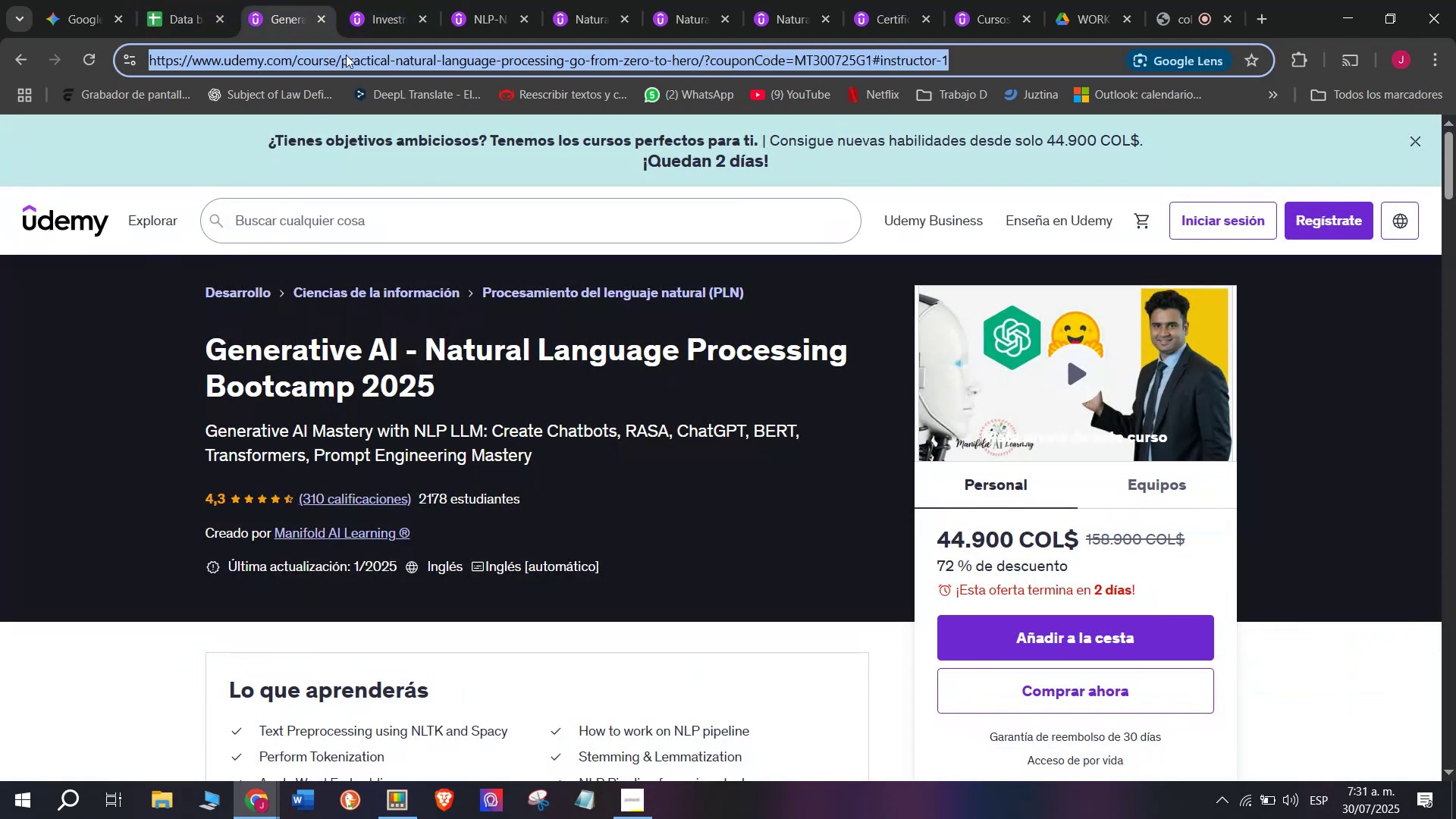 
key(Control+C)
 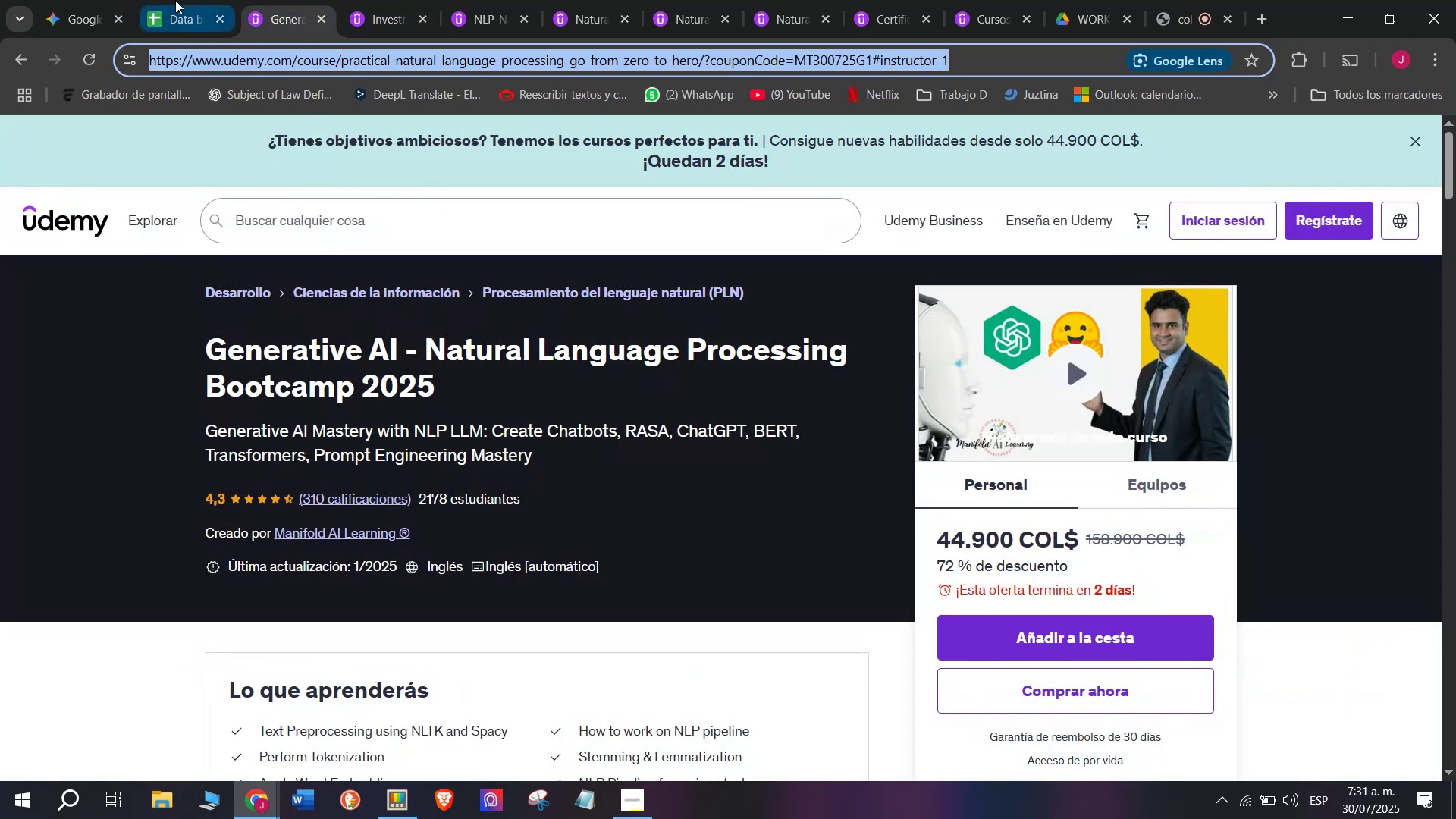 
left_click([175, 0])
 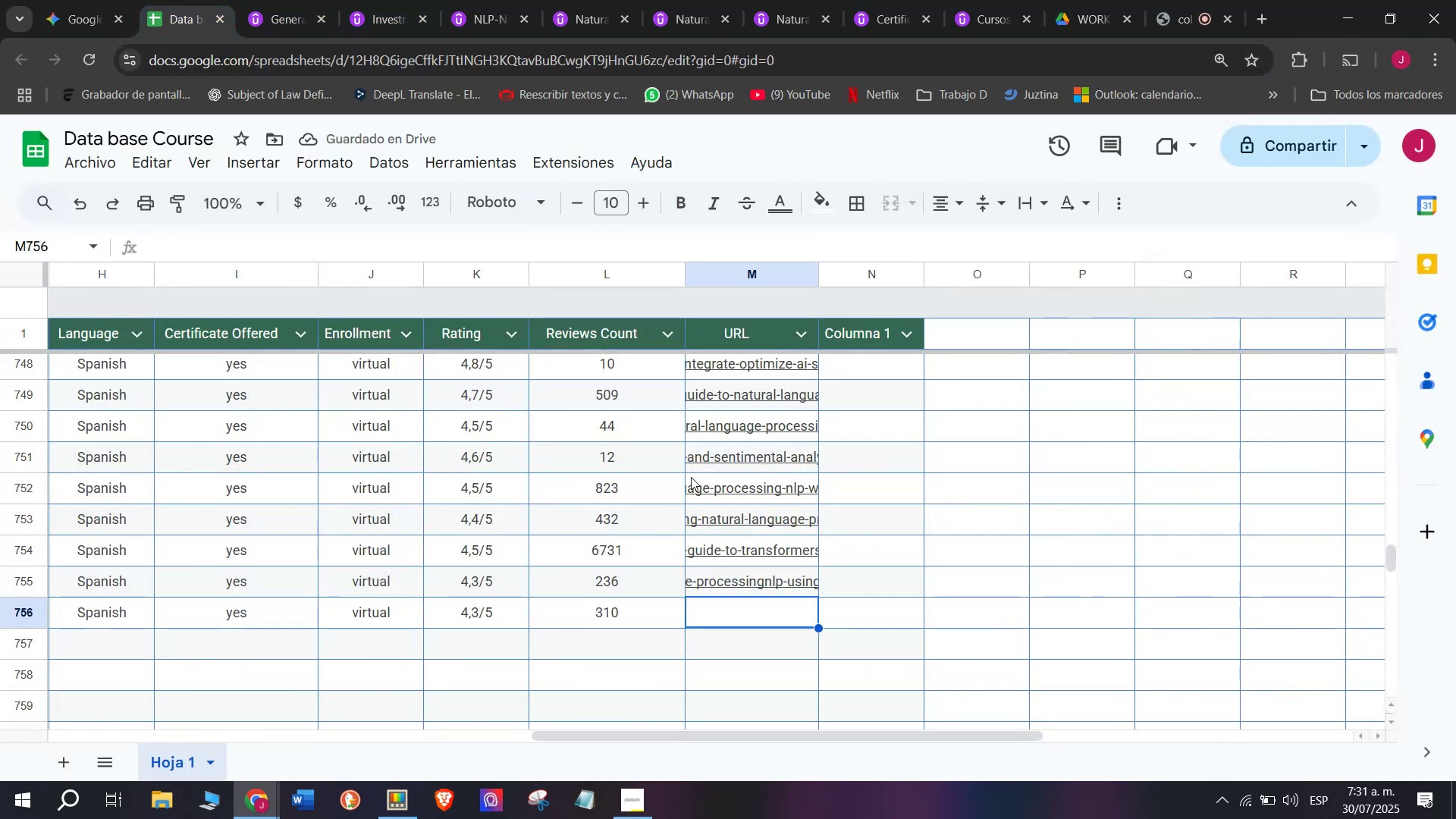 
key(Z)
 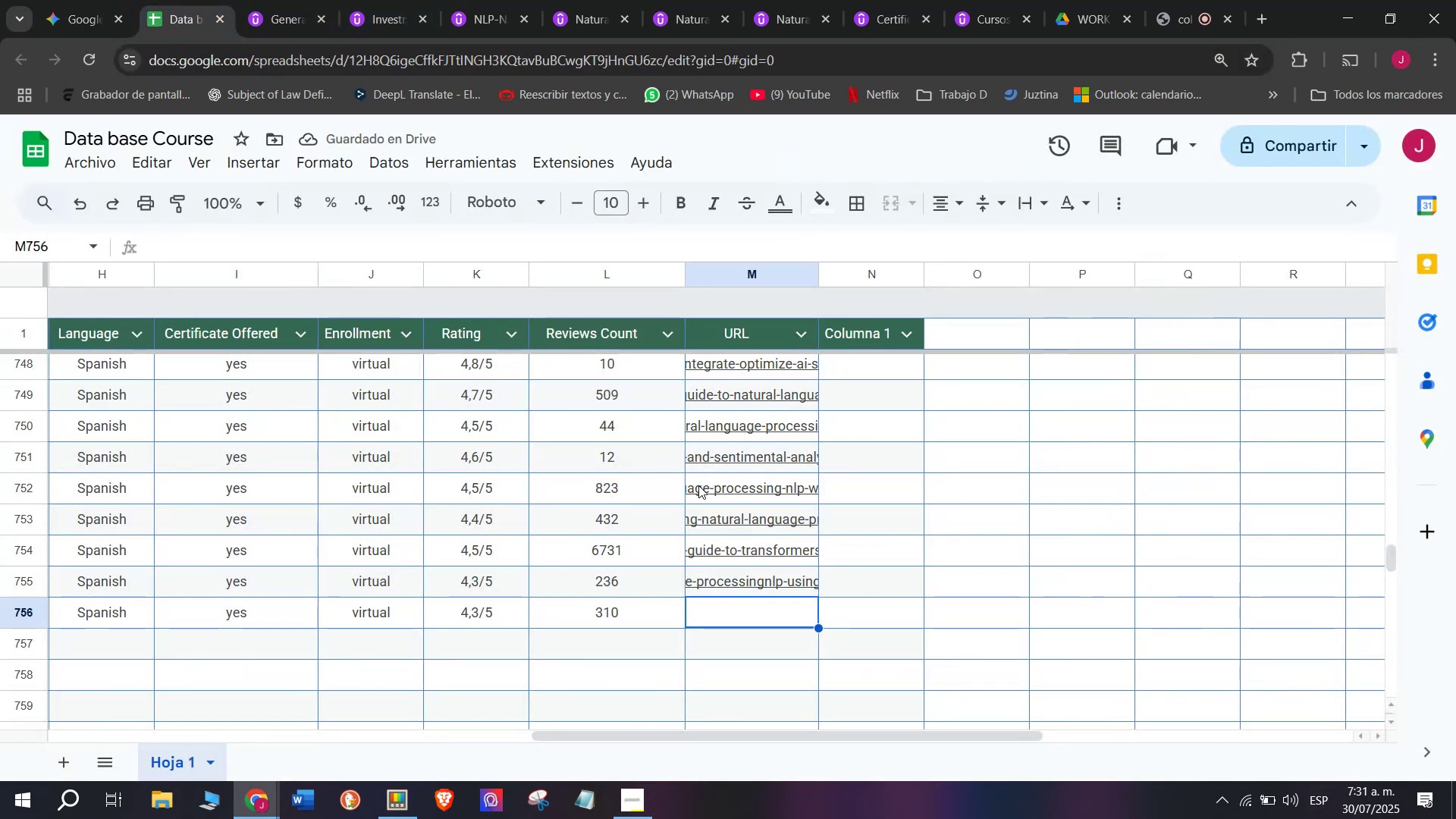 
key(Control+ControlLeft)
 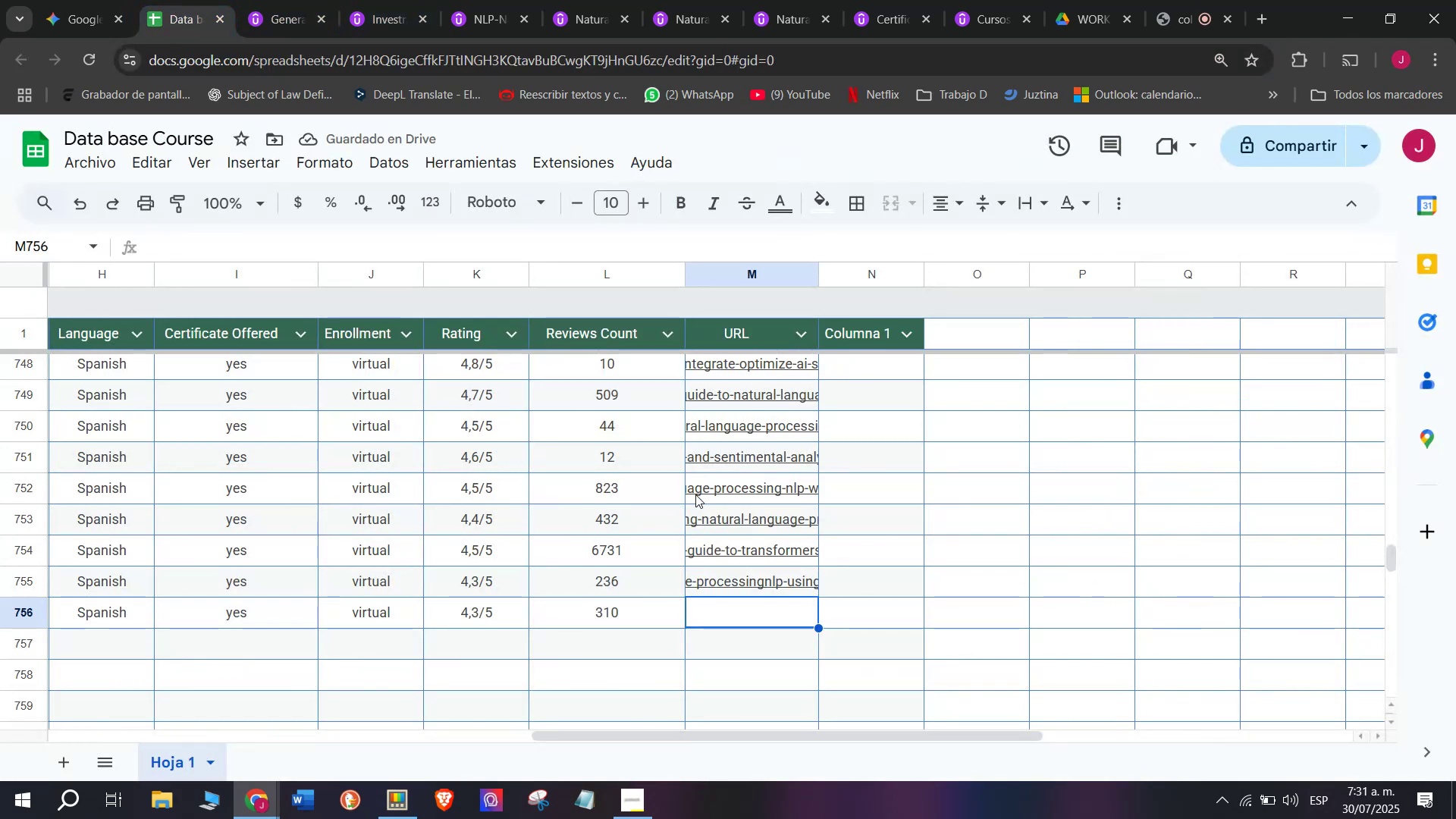 
key(Control+V)
 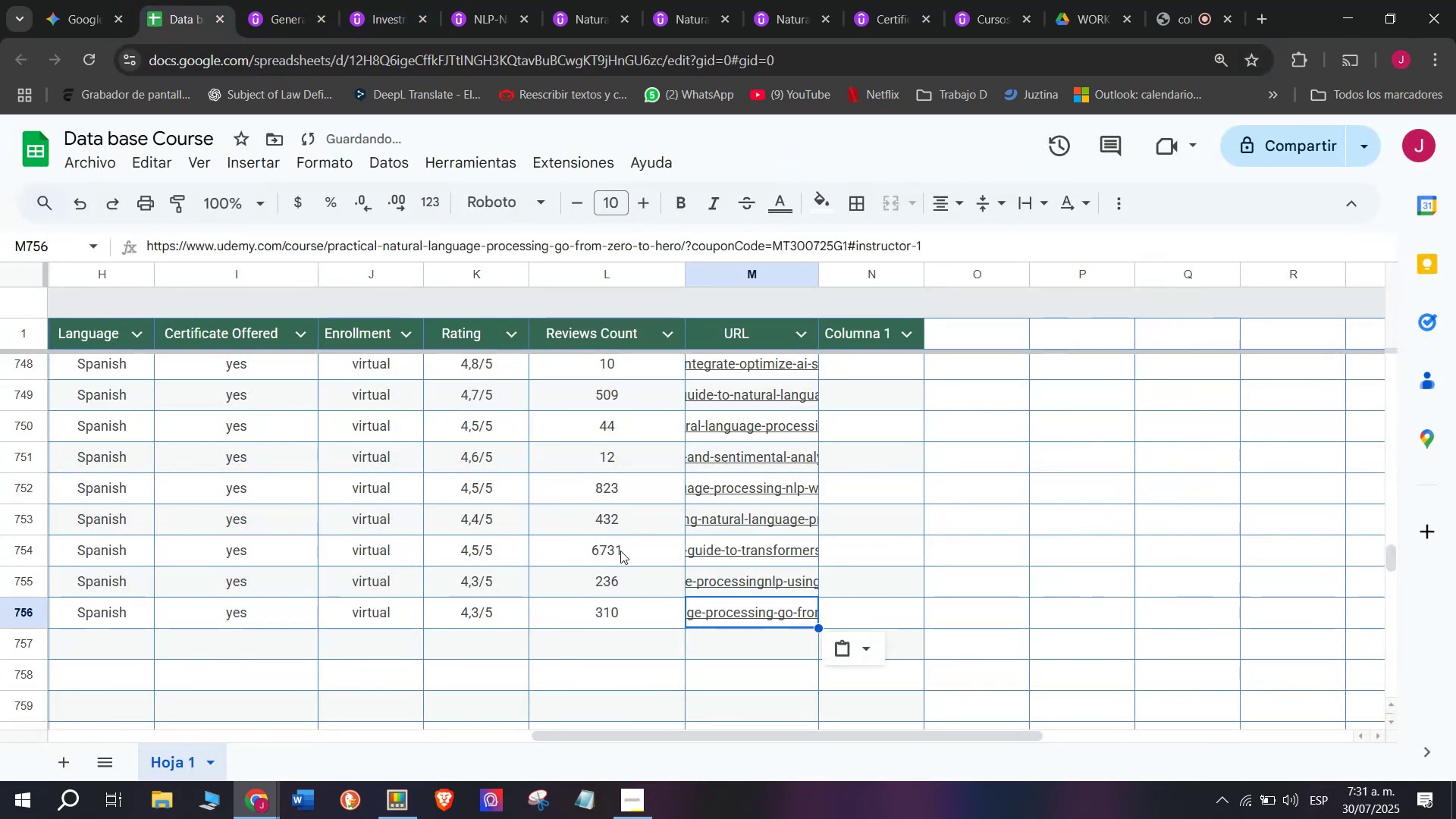 
scroll: coordinate [265, 652], scroll_direction: up, amount: 4.0
 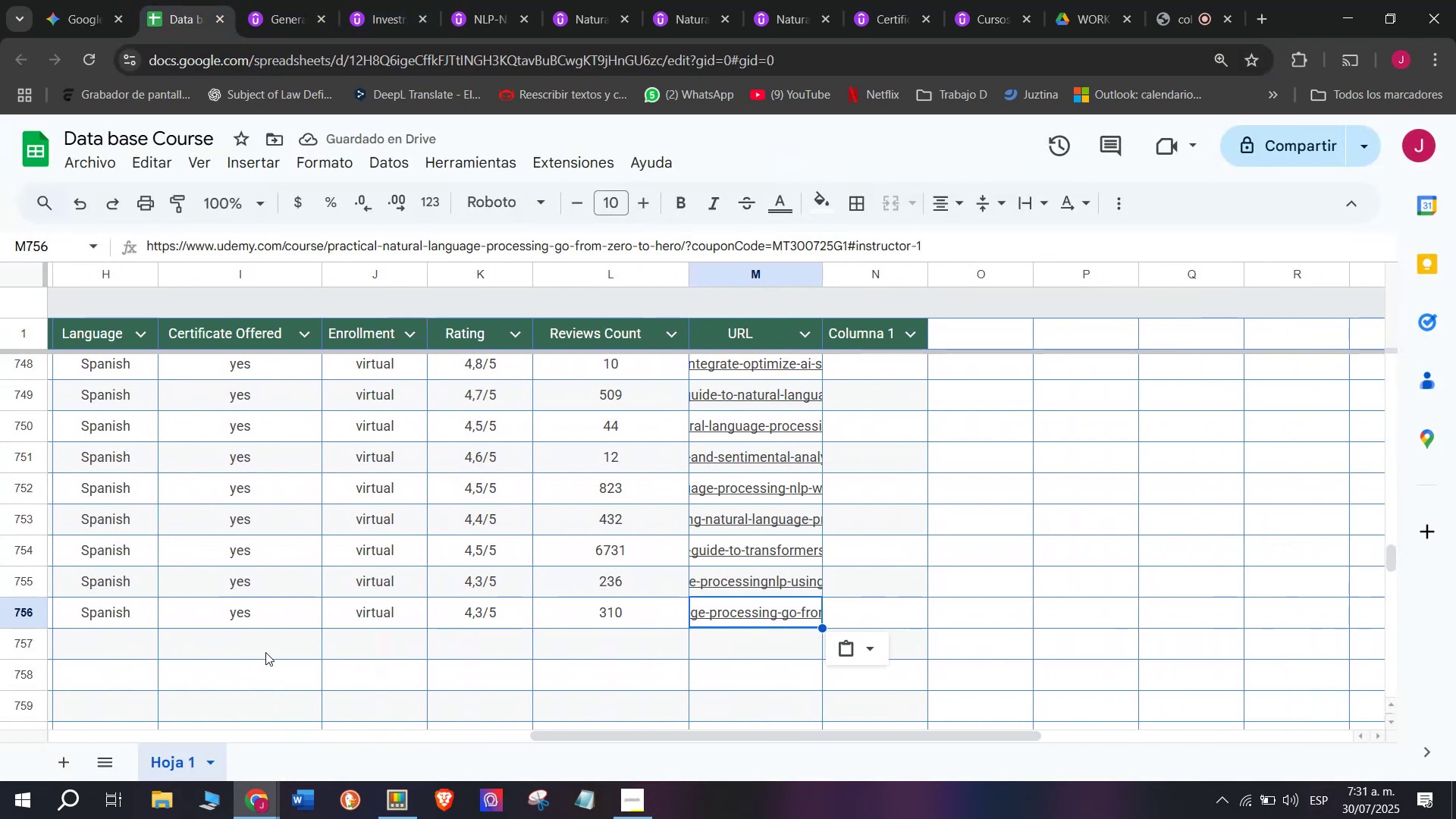 
scroll: coordinate [265, 652], scroll_direction: none, amount: 0.0
 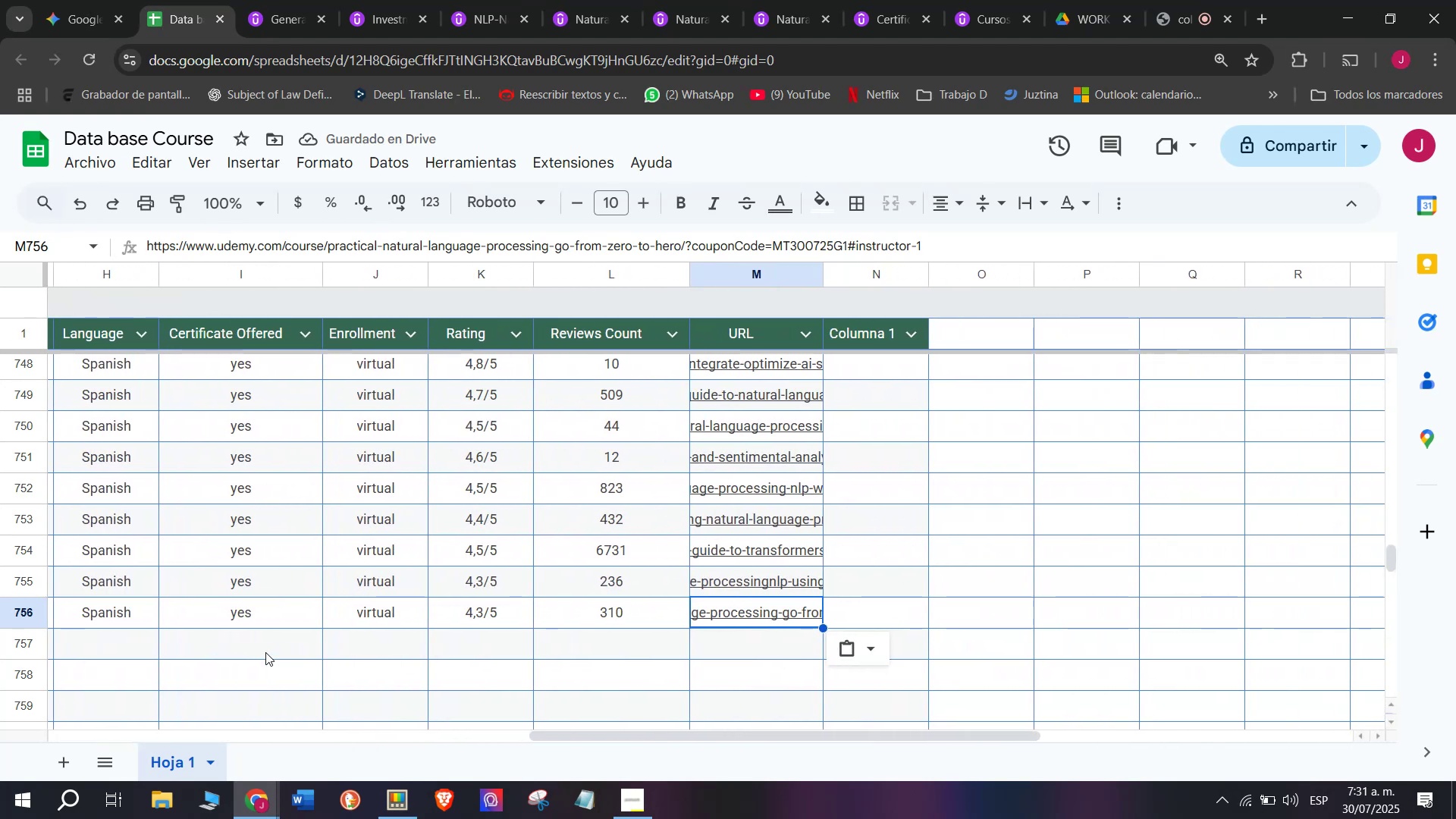 
scroll: coordinate [163, 658], scroll_direction: up, amount: 11.0
 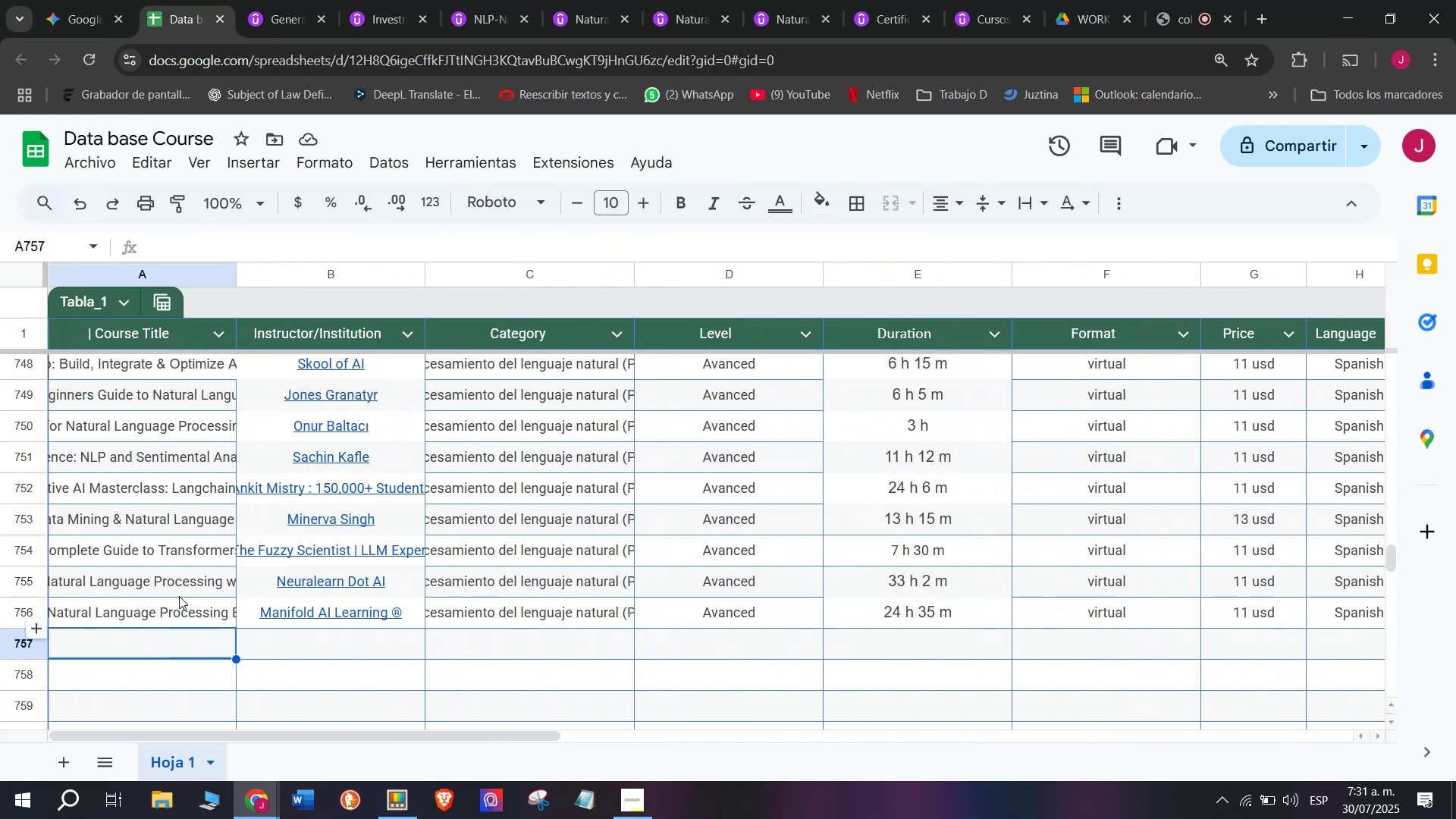 
left_click([163, 658])
 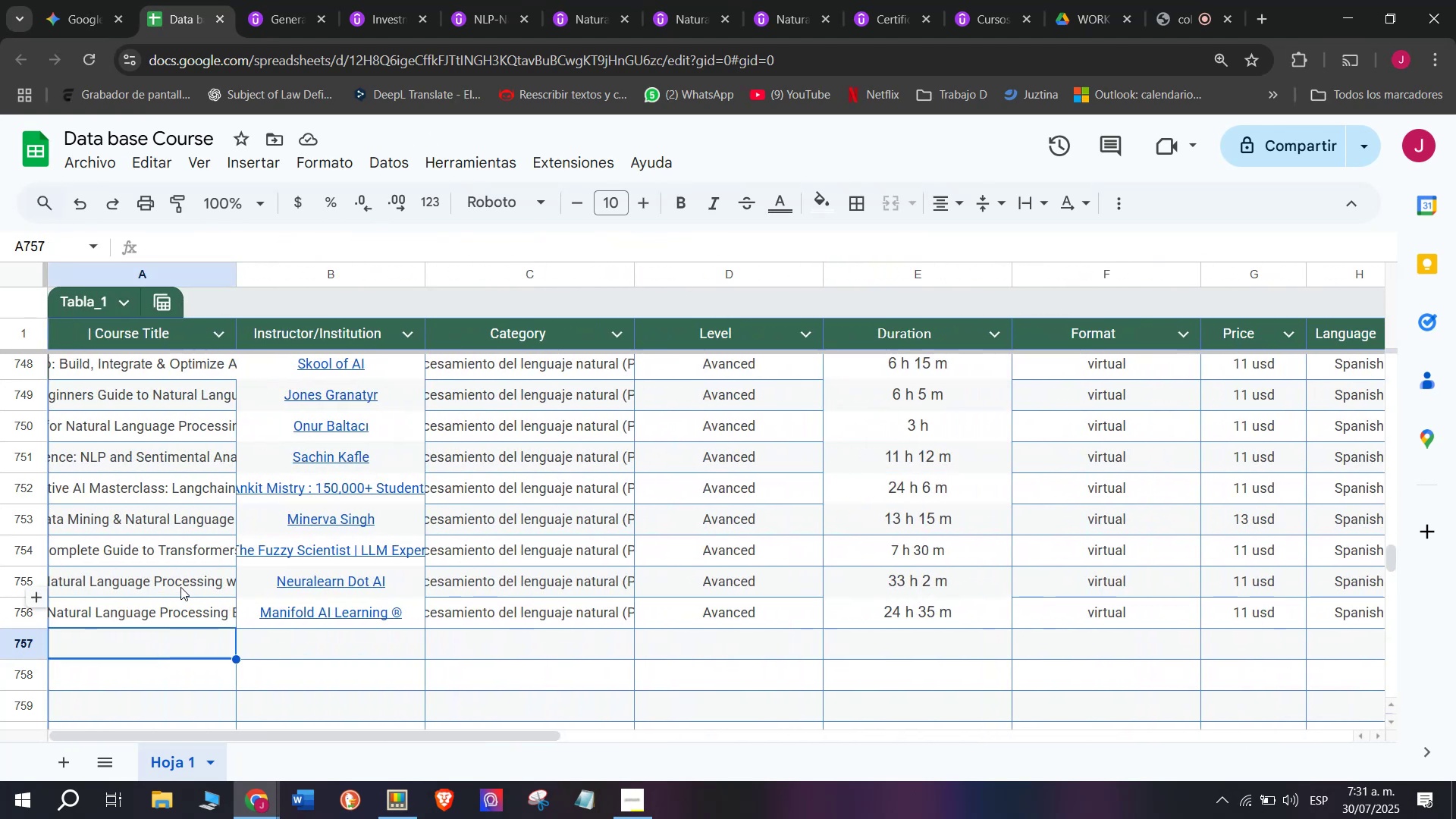 
double_click([180, 587])
 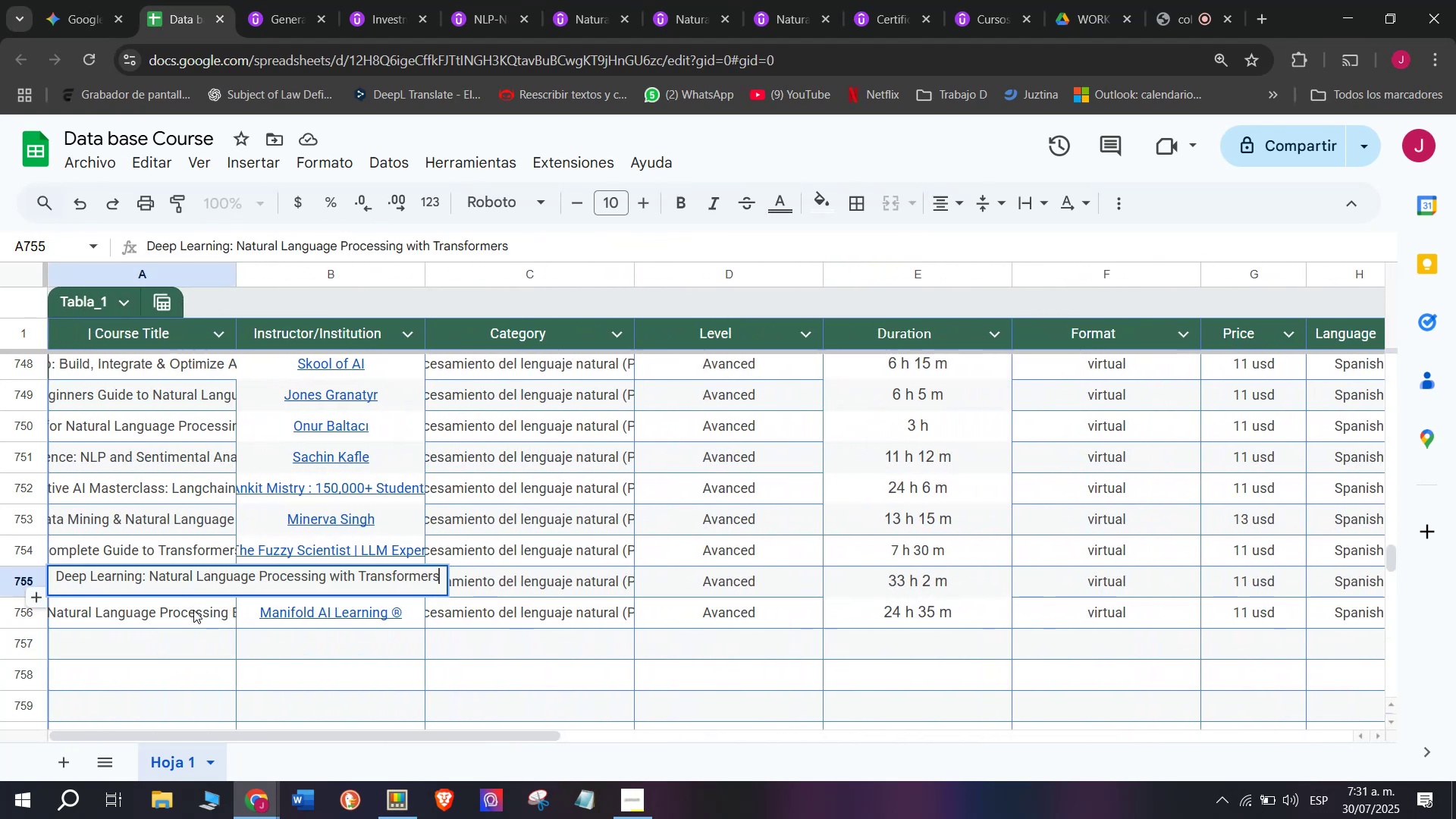 
double_click([193, 610])
 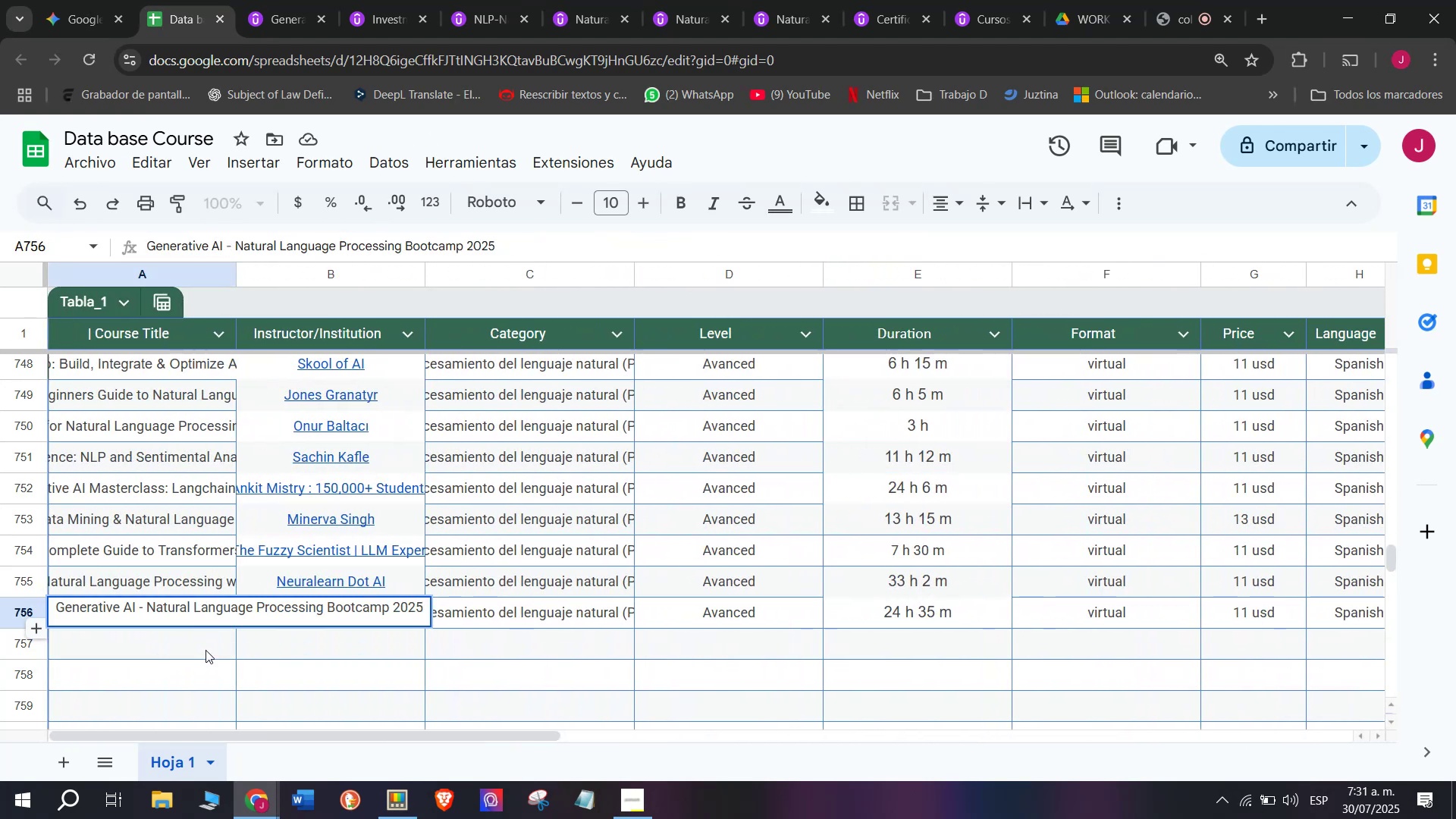 
left_click([206, 652])
 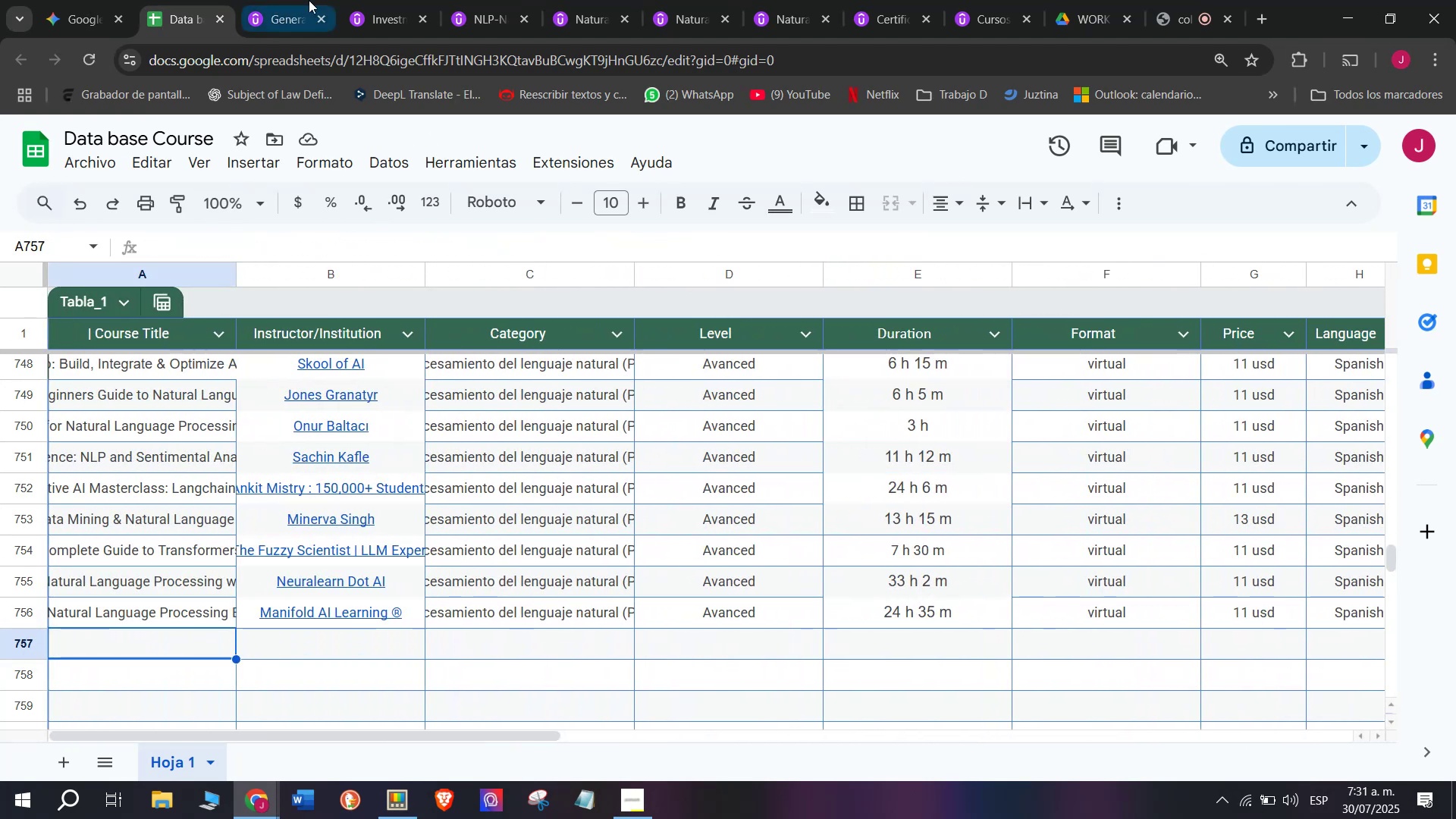 
left_click([334, 0])
 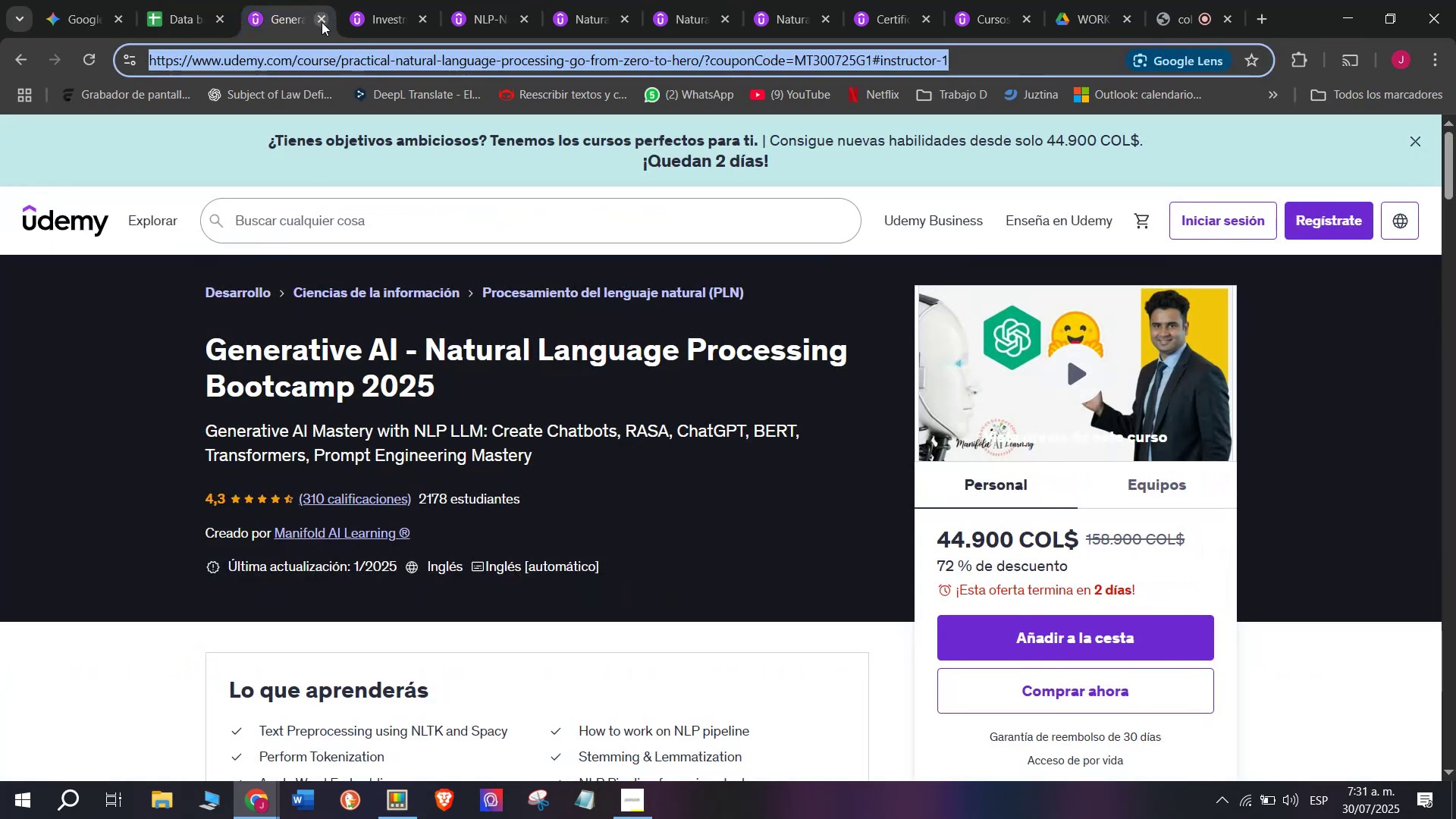 
left_click([322, 22])
 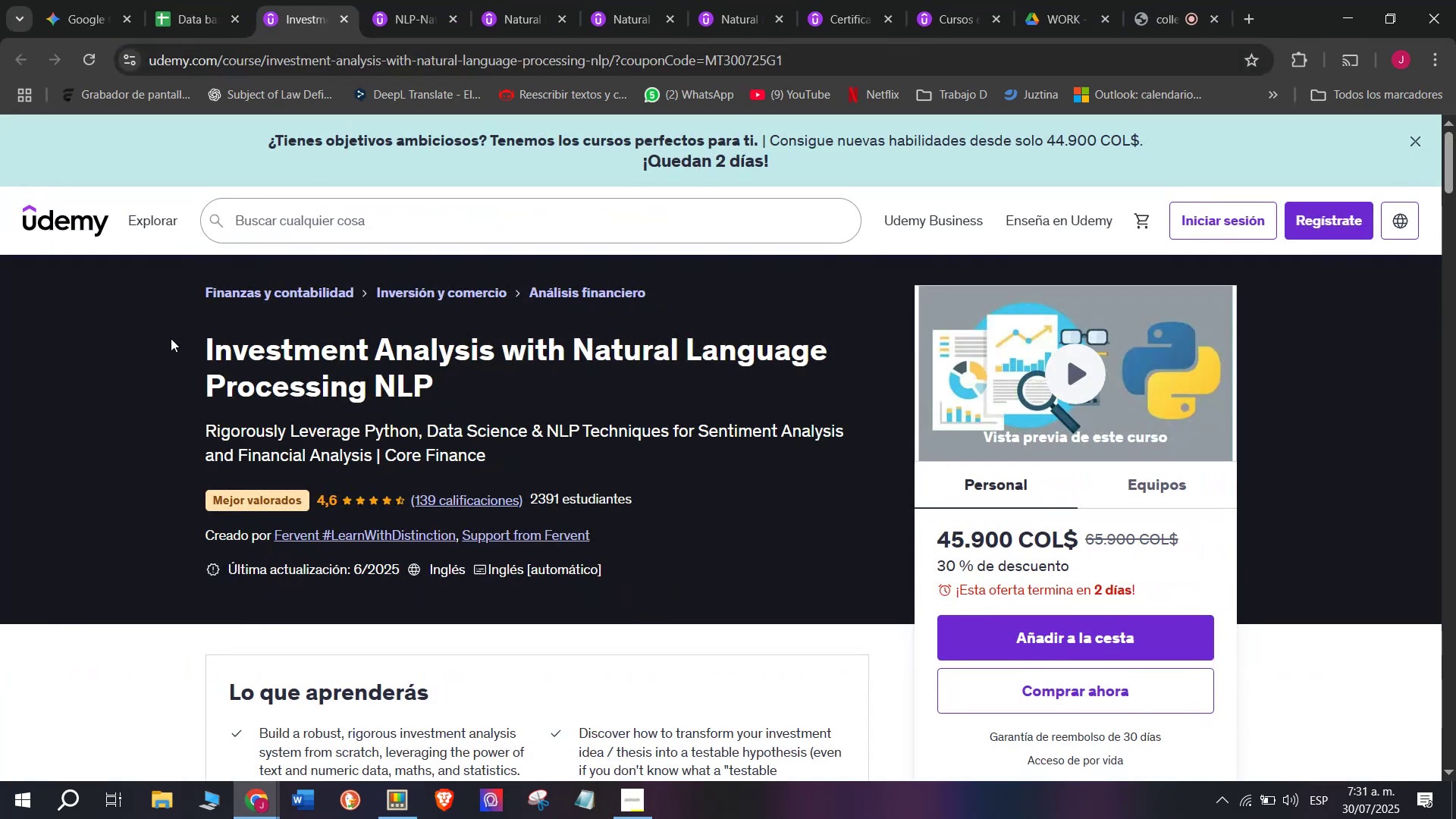 
left_click_drag(start_coordinate=[171, 338], to_coordinate=[467, 391])
 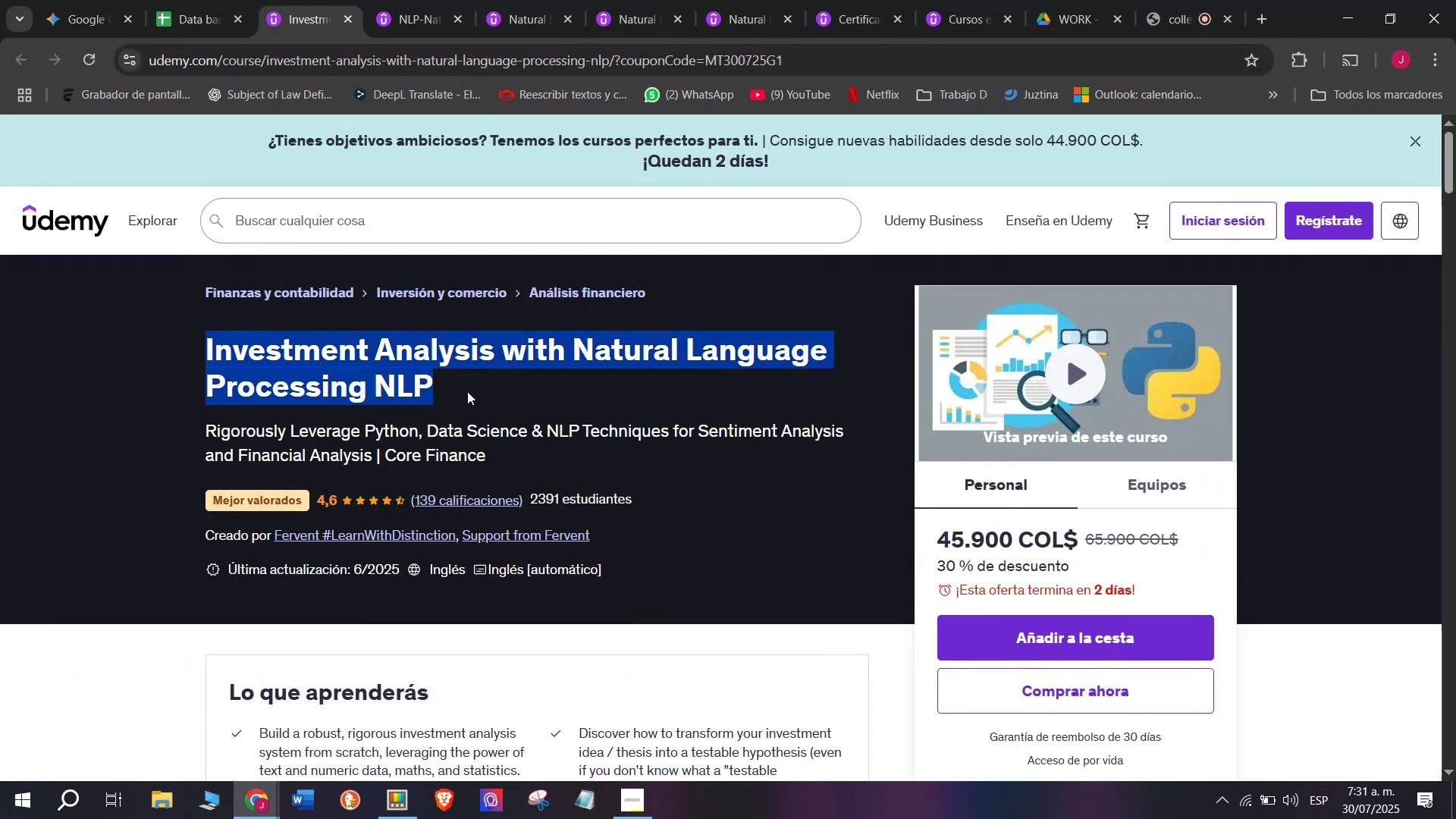 
key(Control+ControlLeft)
 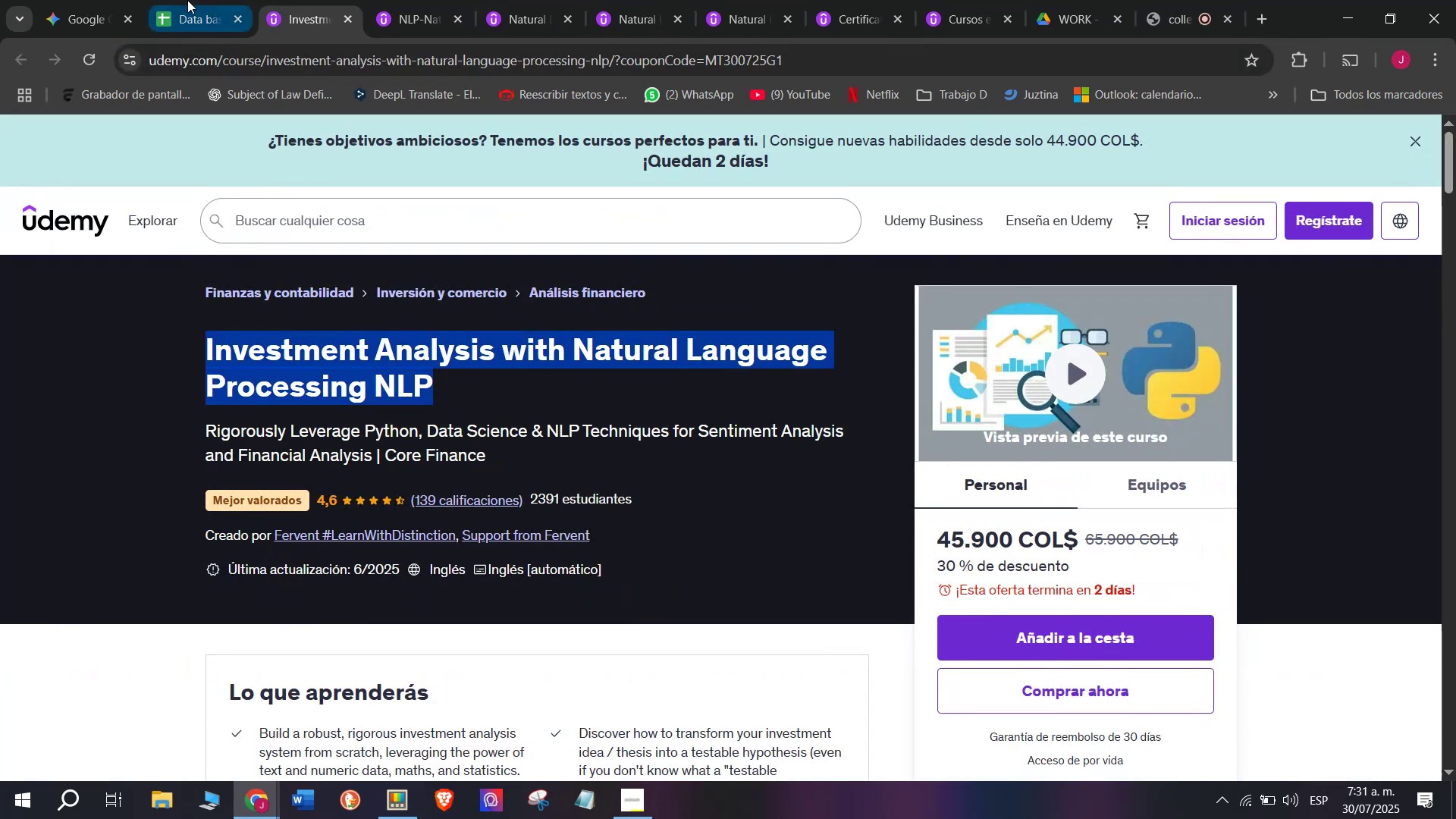 
key(Break)
 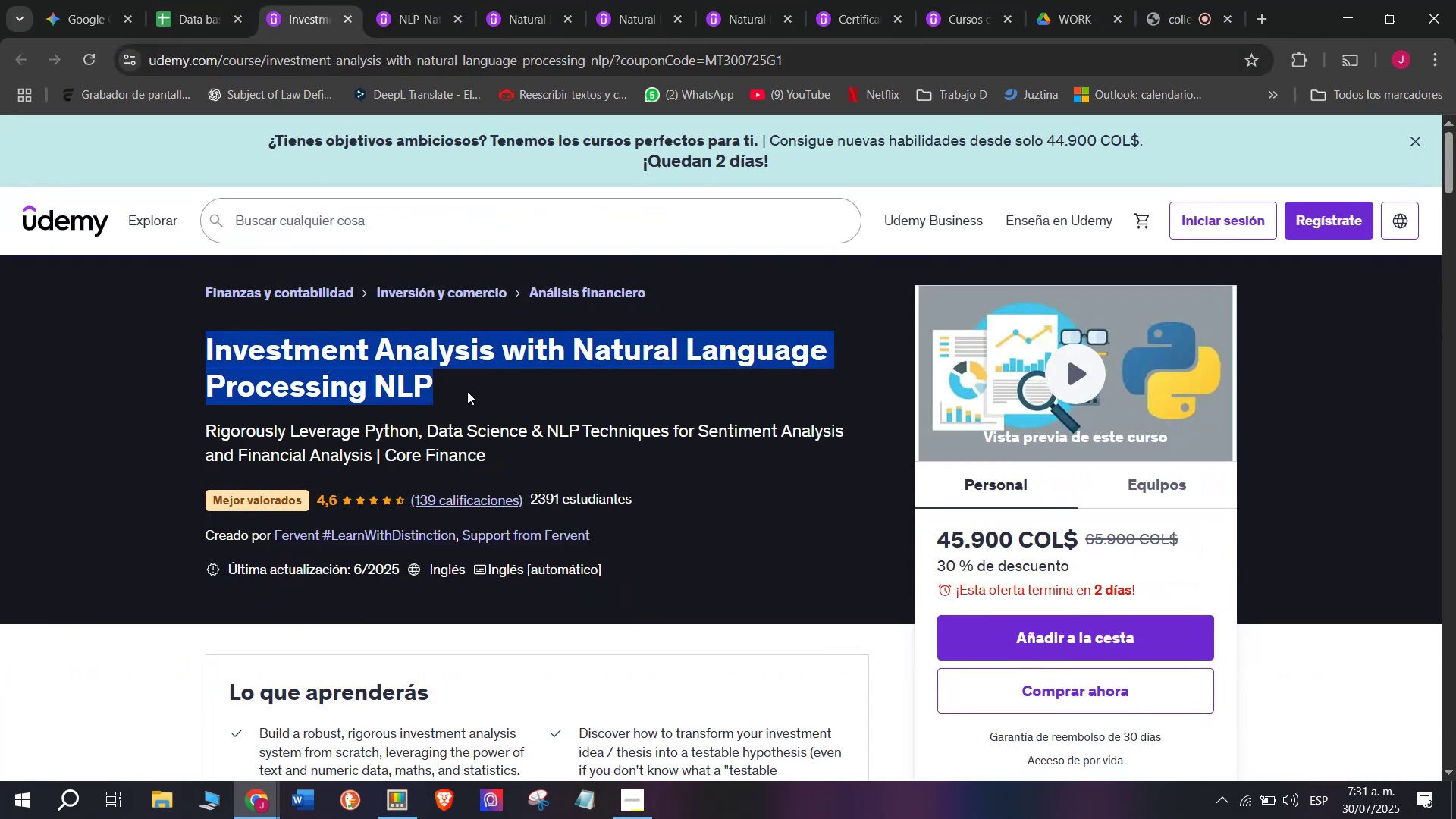 
key(Control+C)
 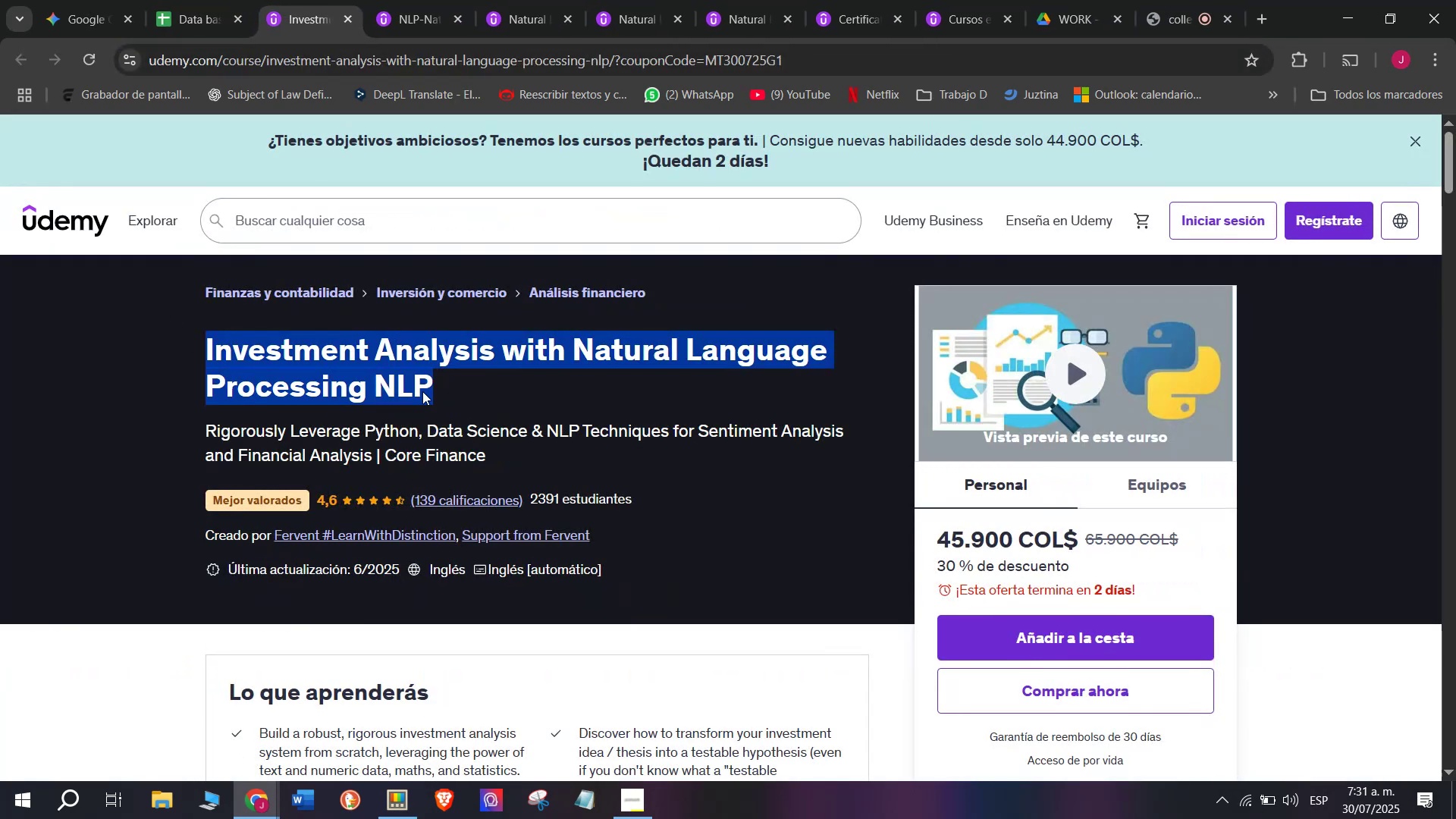 
key(Break)
 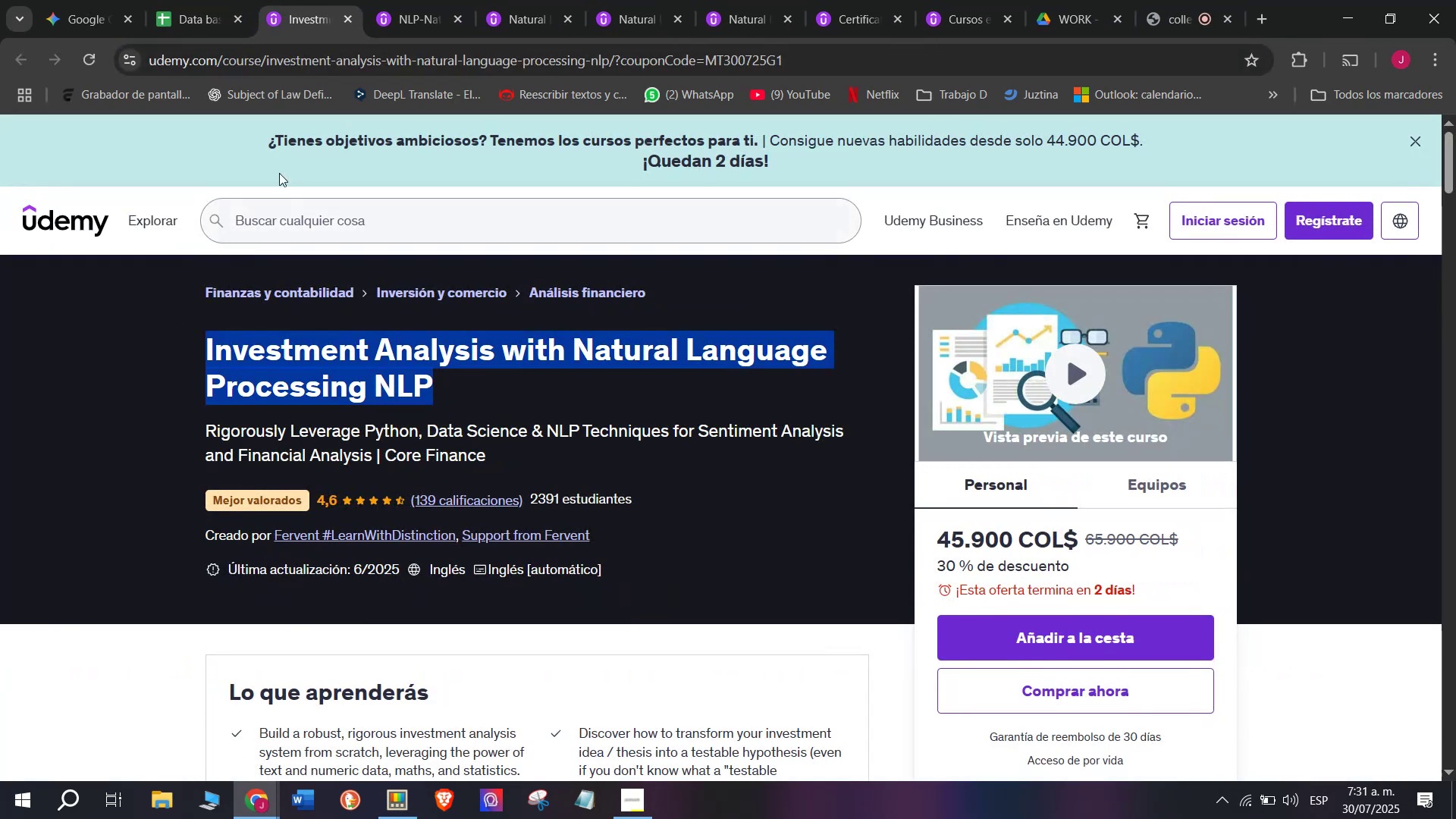 
key(Control+C)
 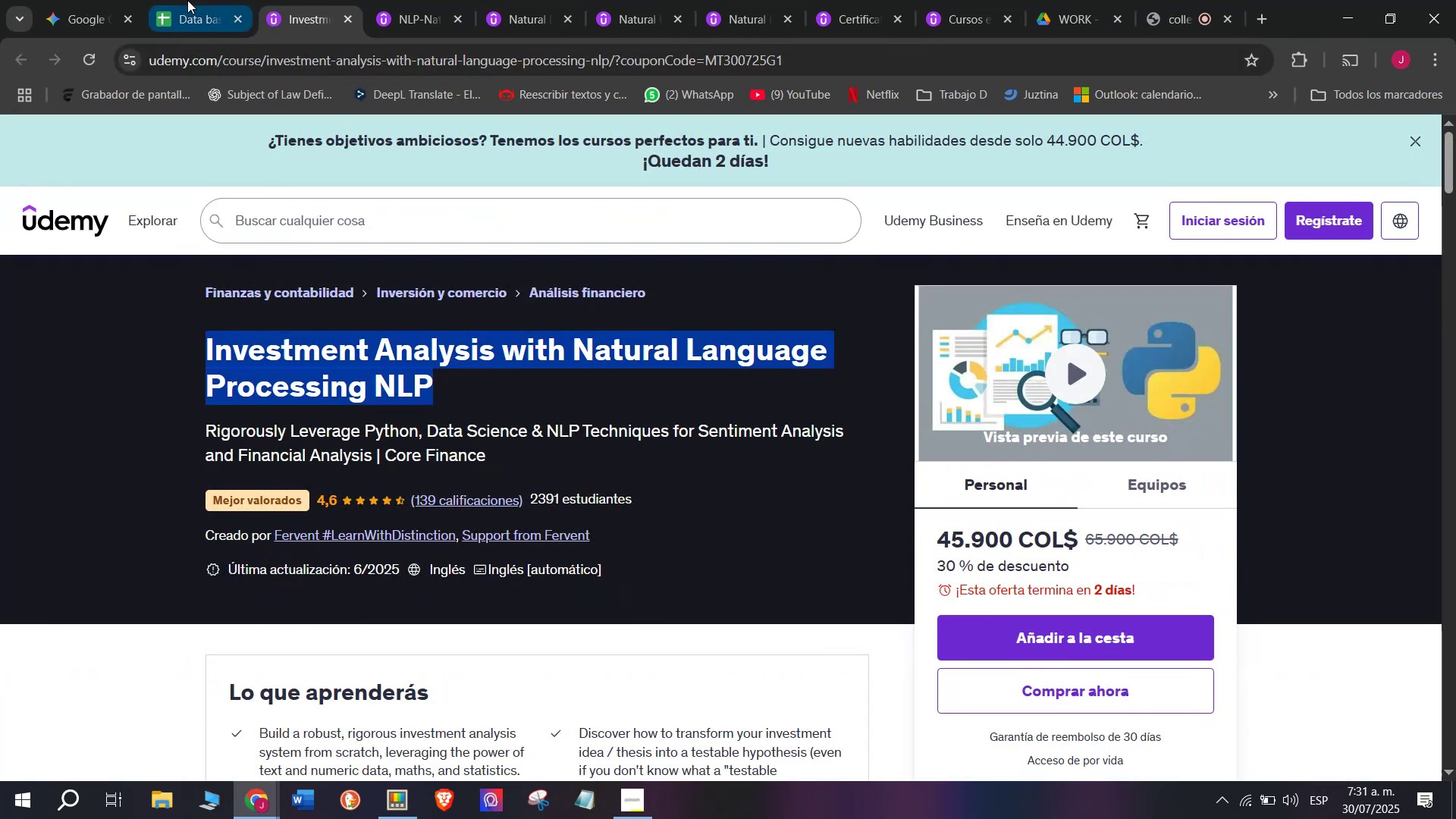 
key(Control+ControlLeft)
 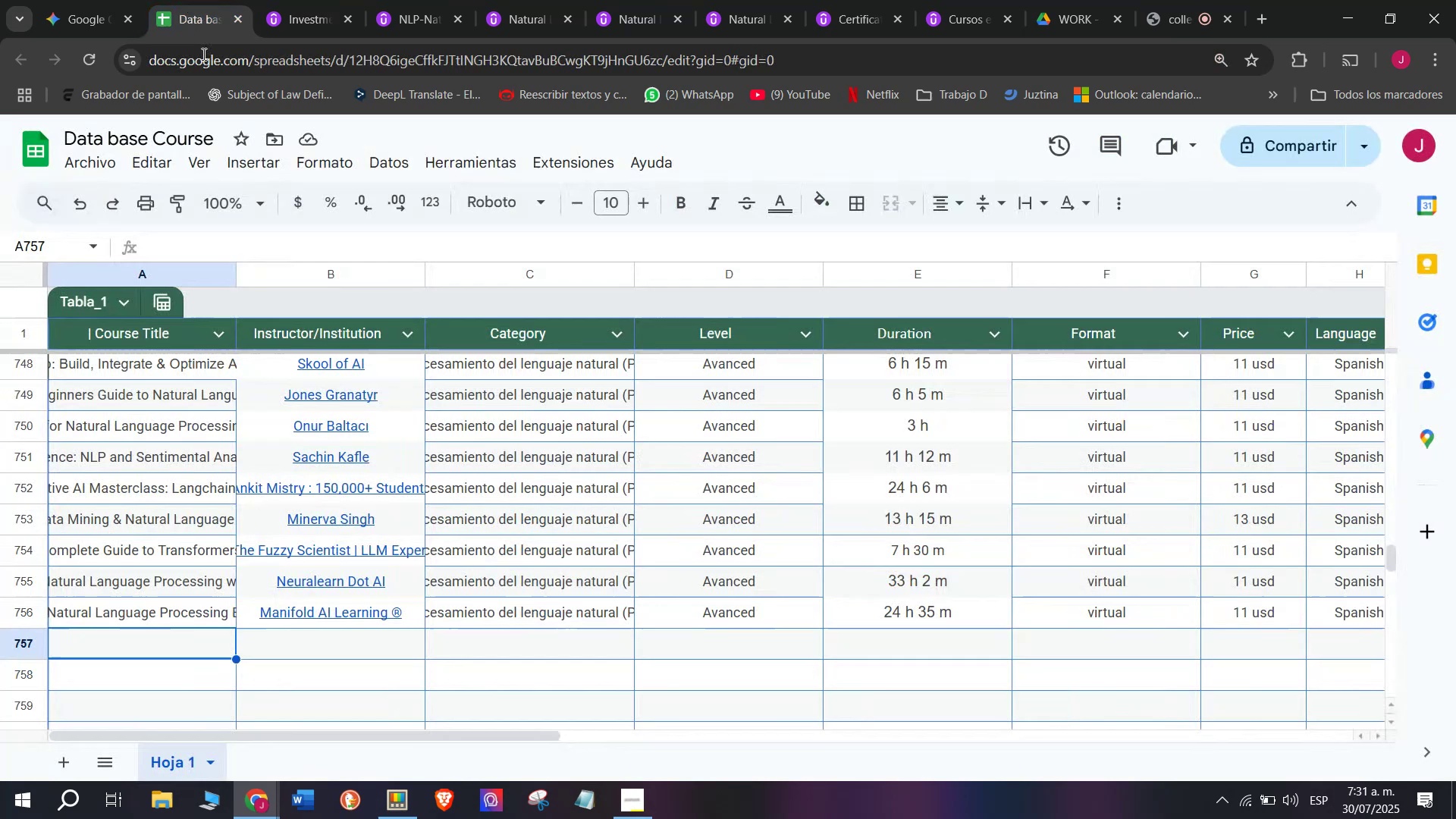 
left_click([187, 0])
 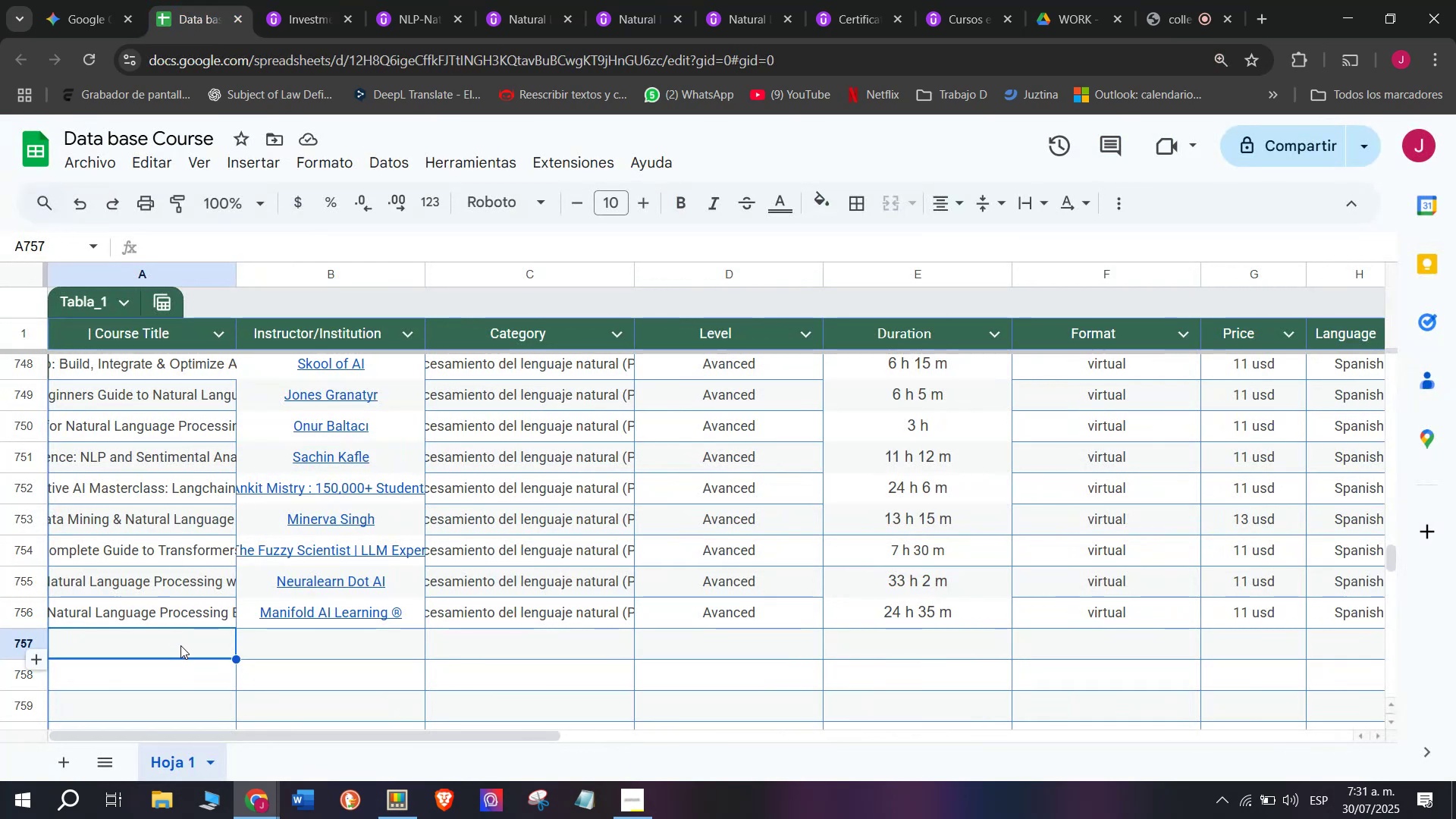 
double_click([180, 645])
 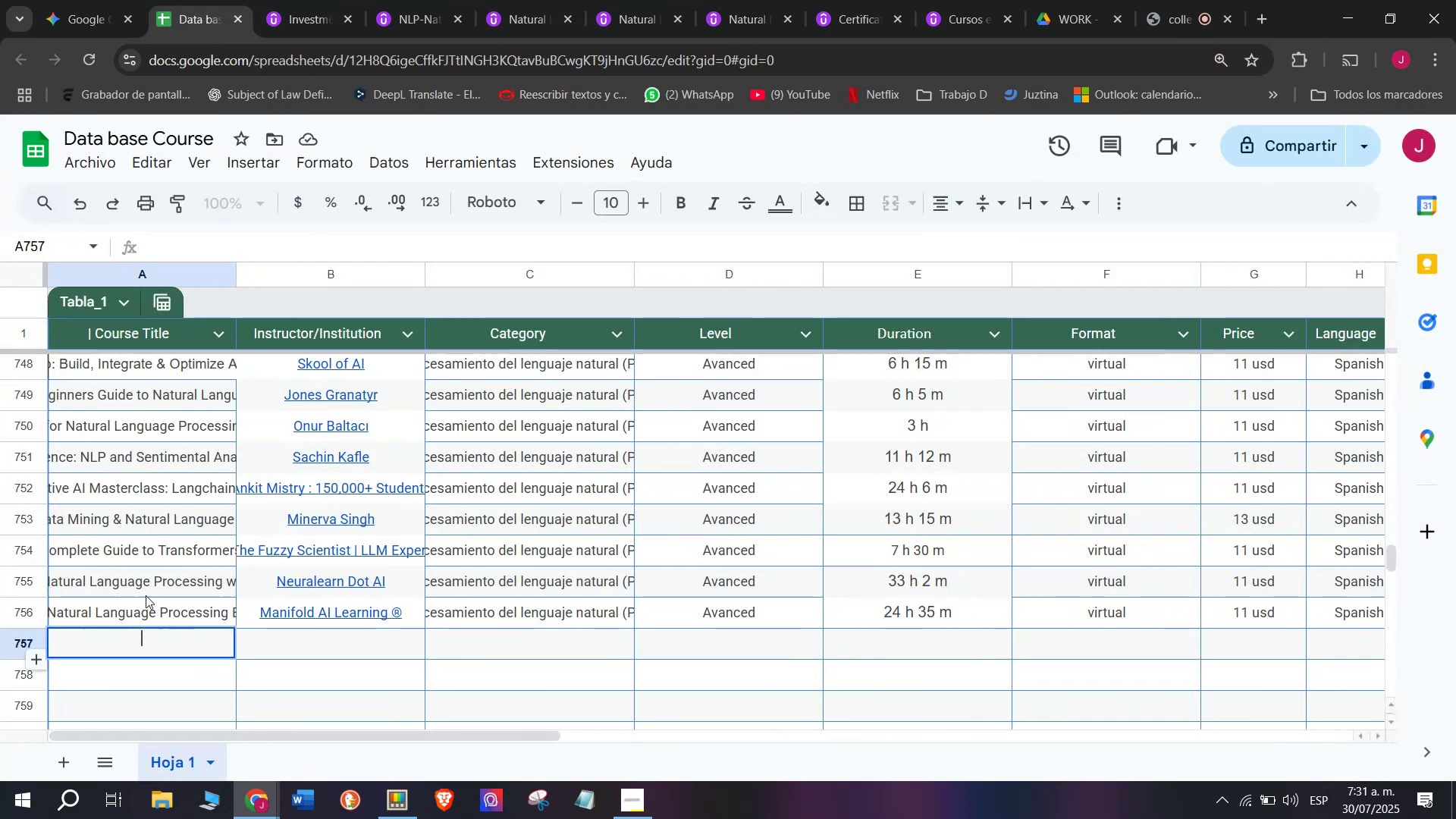 
key(Z)
 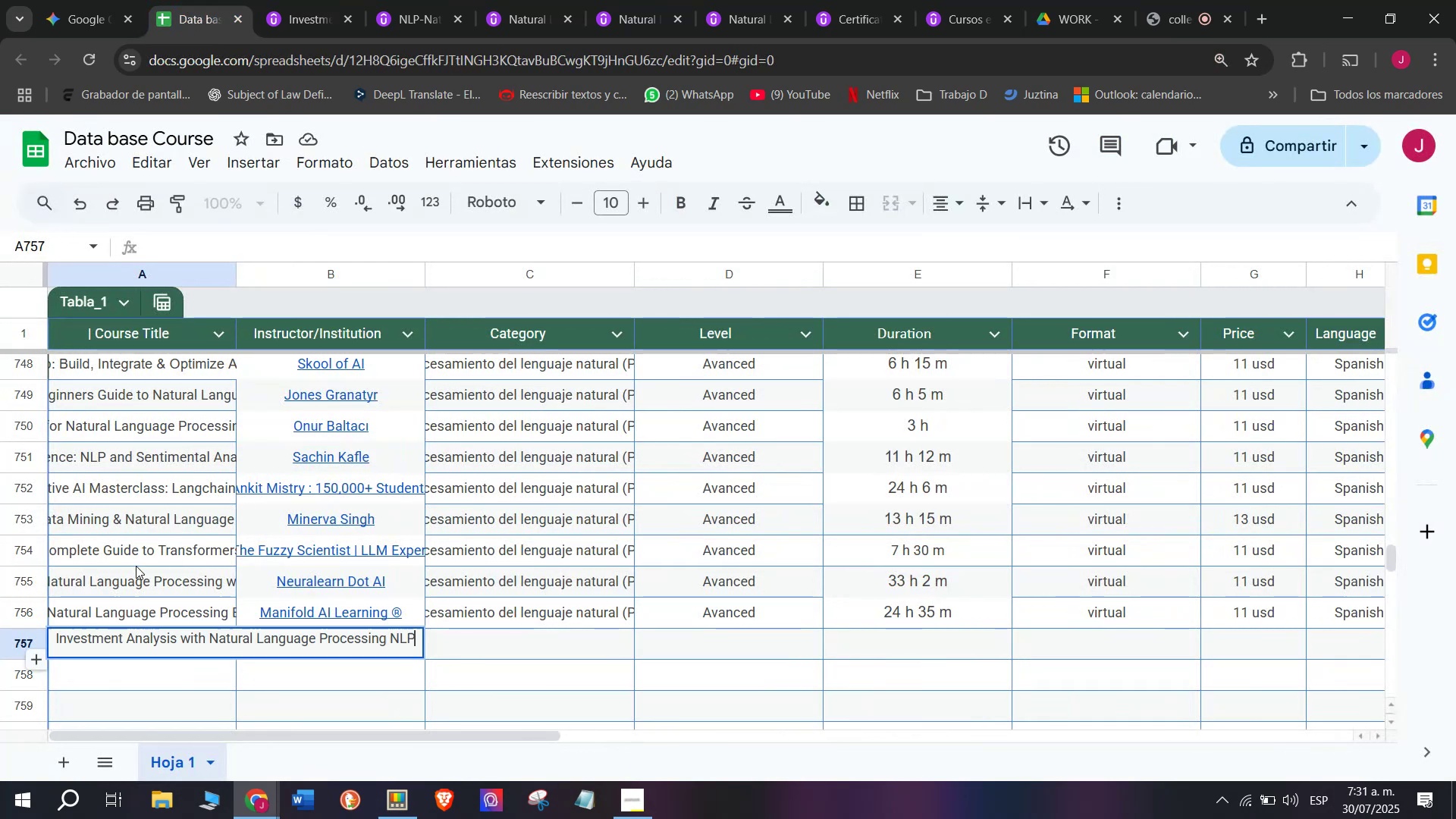 
key(Control+ControlLeft)
 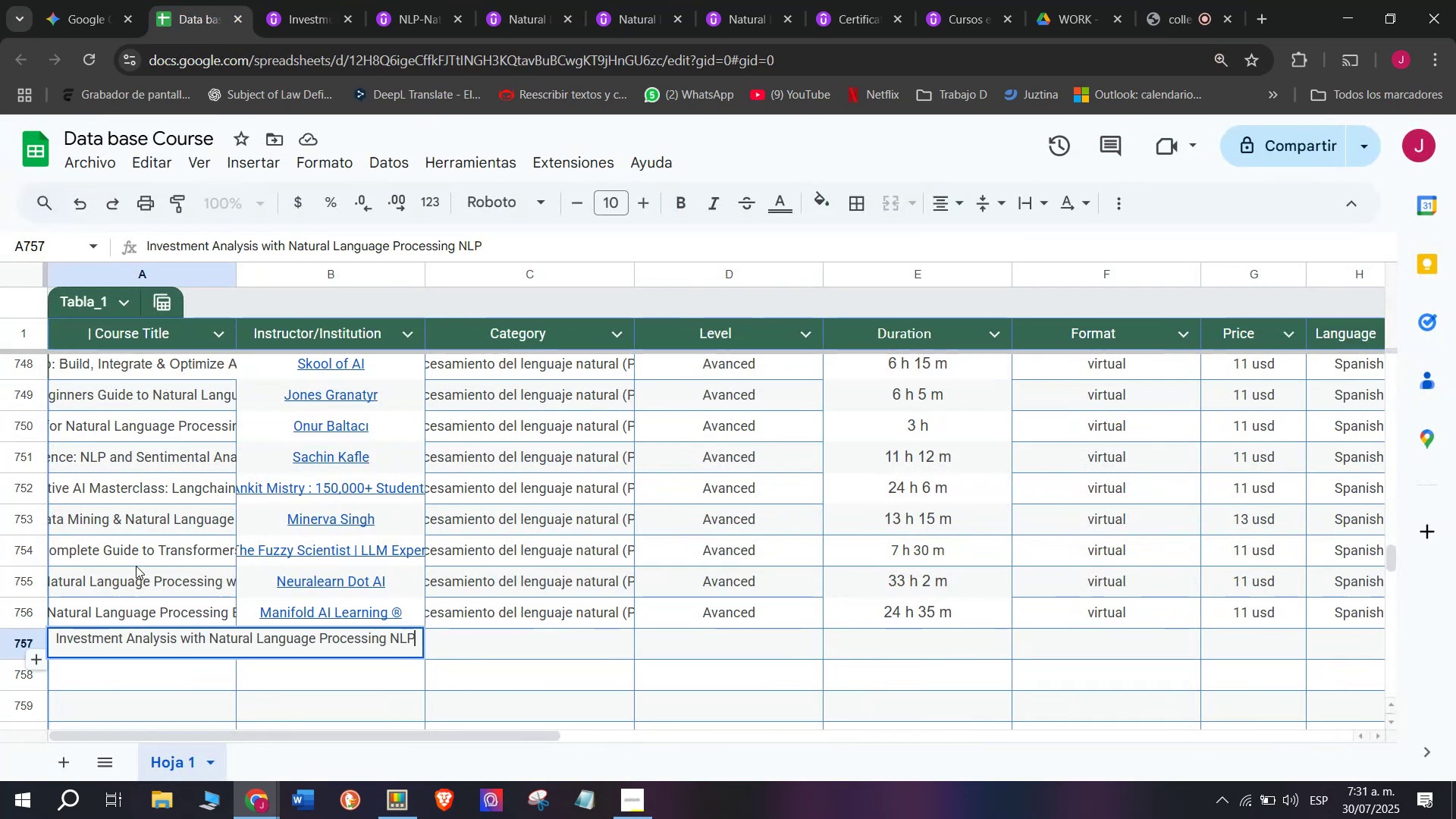 
key(Control+V)
 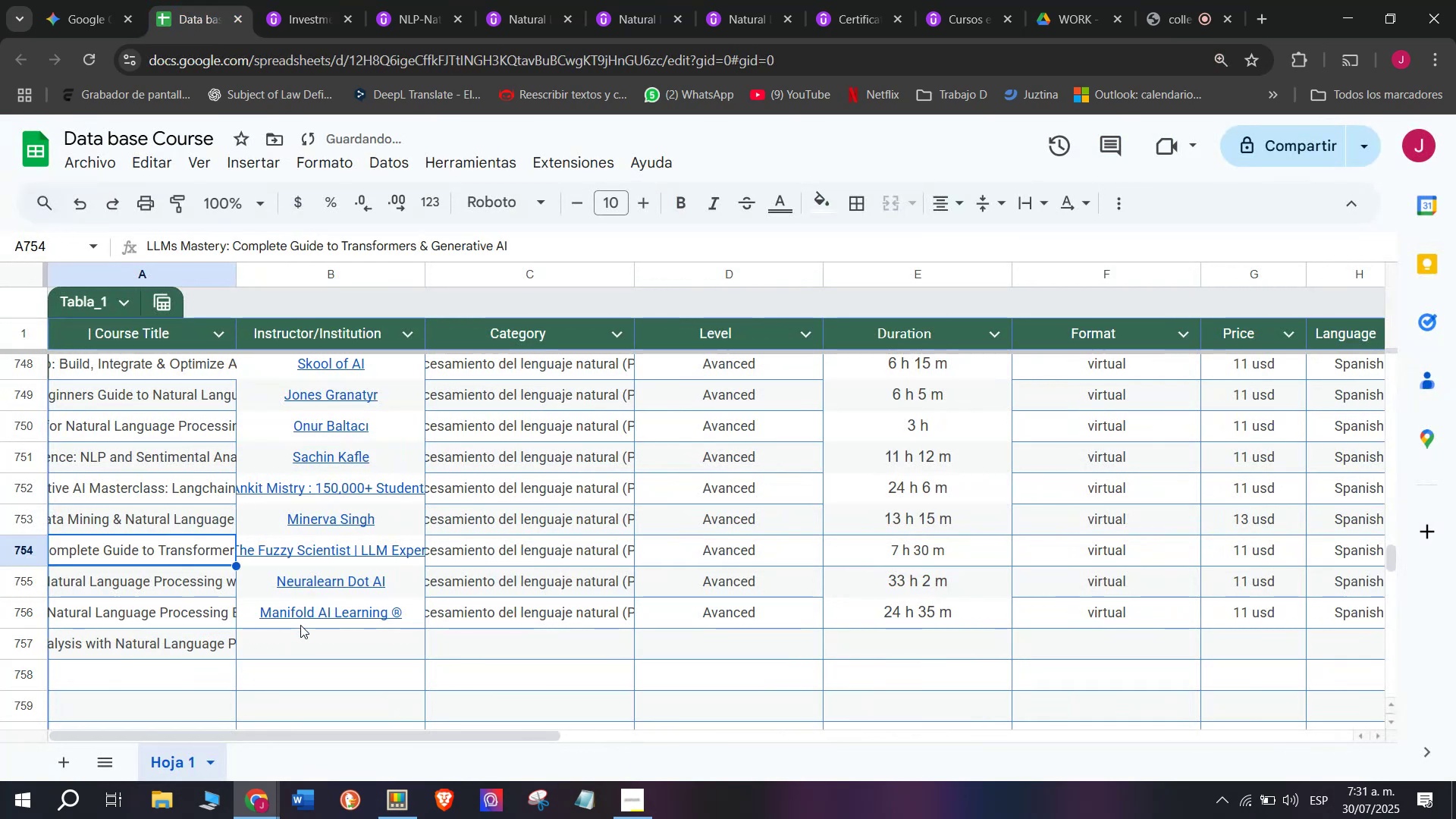 
triple_click([136, 566])
 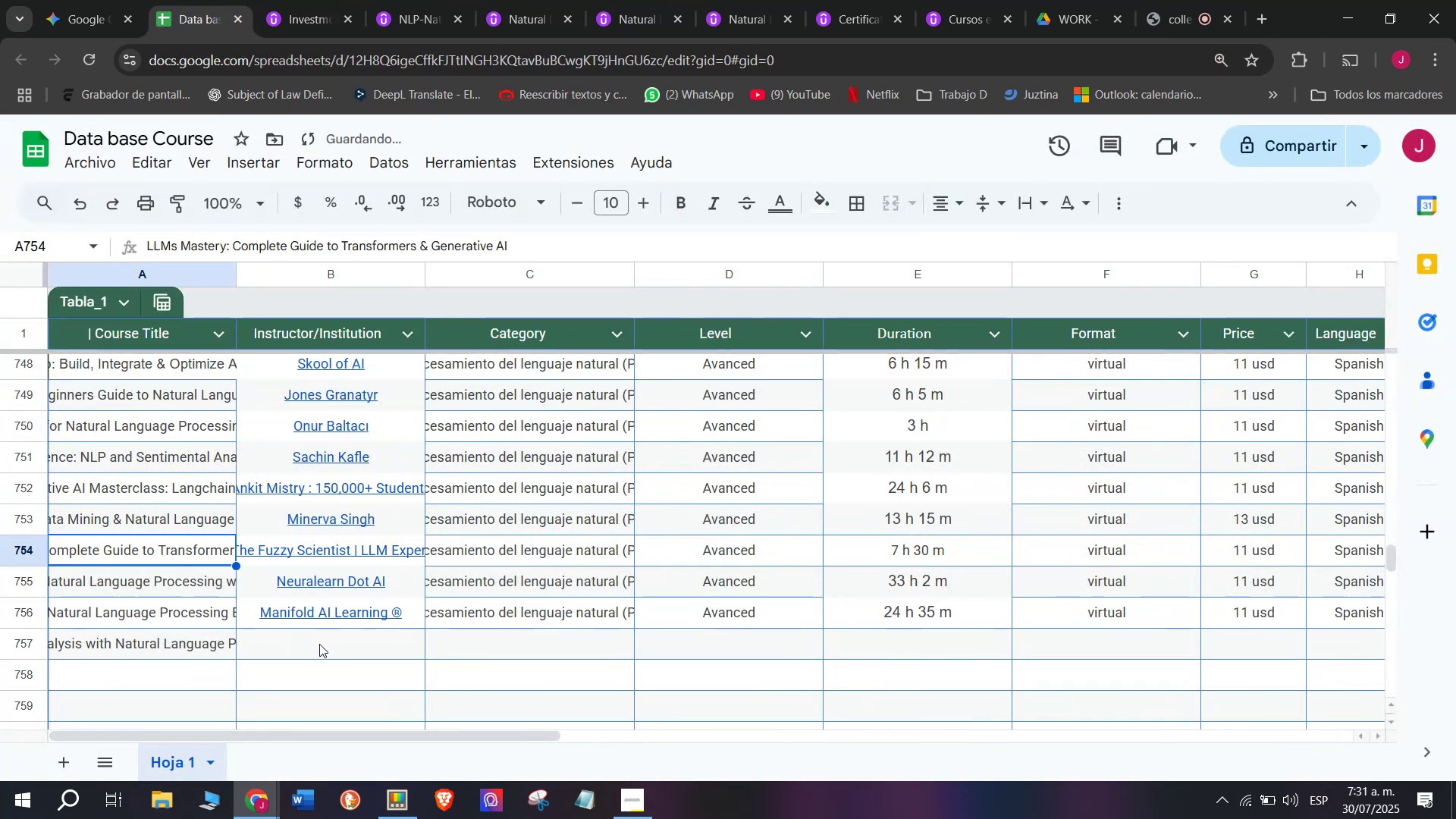 
left_click([319, 644])
 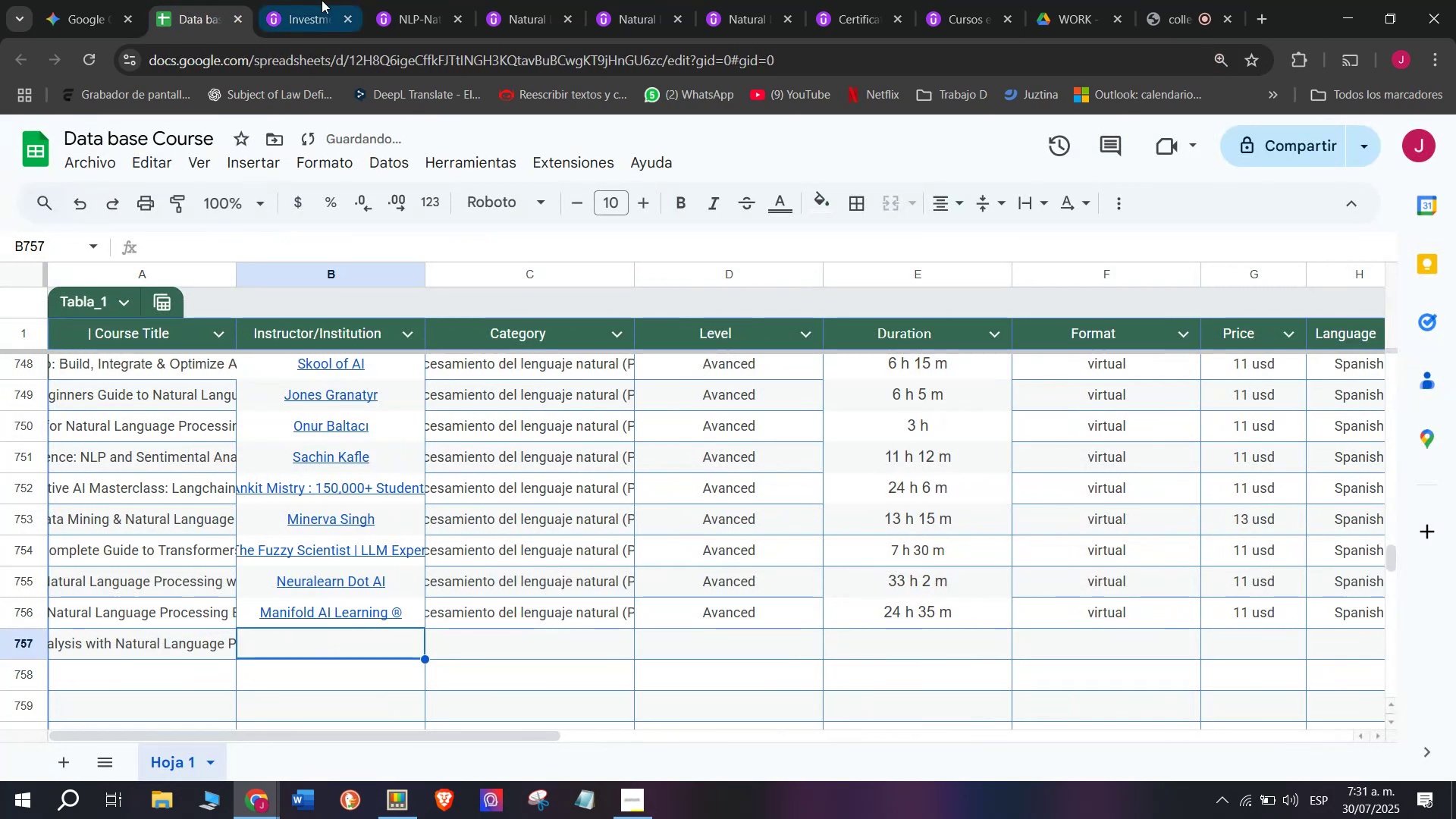 
left_click([322, 0])
 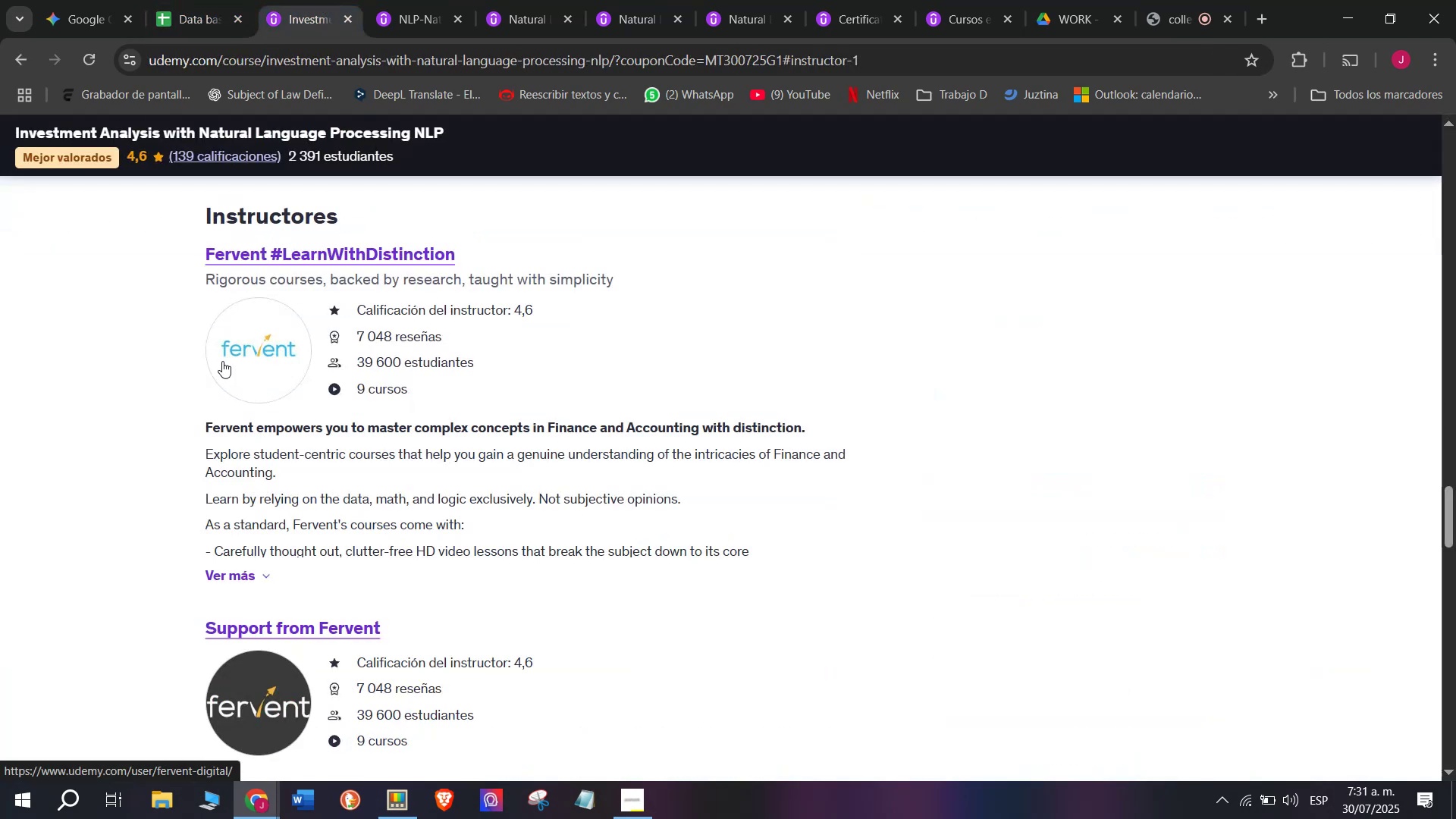 
left_click_drag(start_coordinate=[180, 249], to_coordinate=[455, 237])
 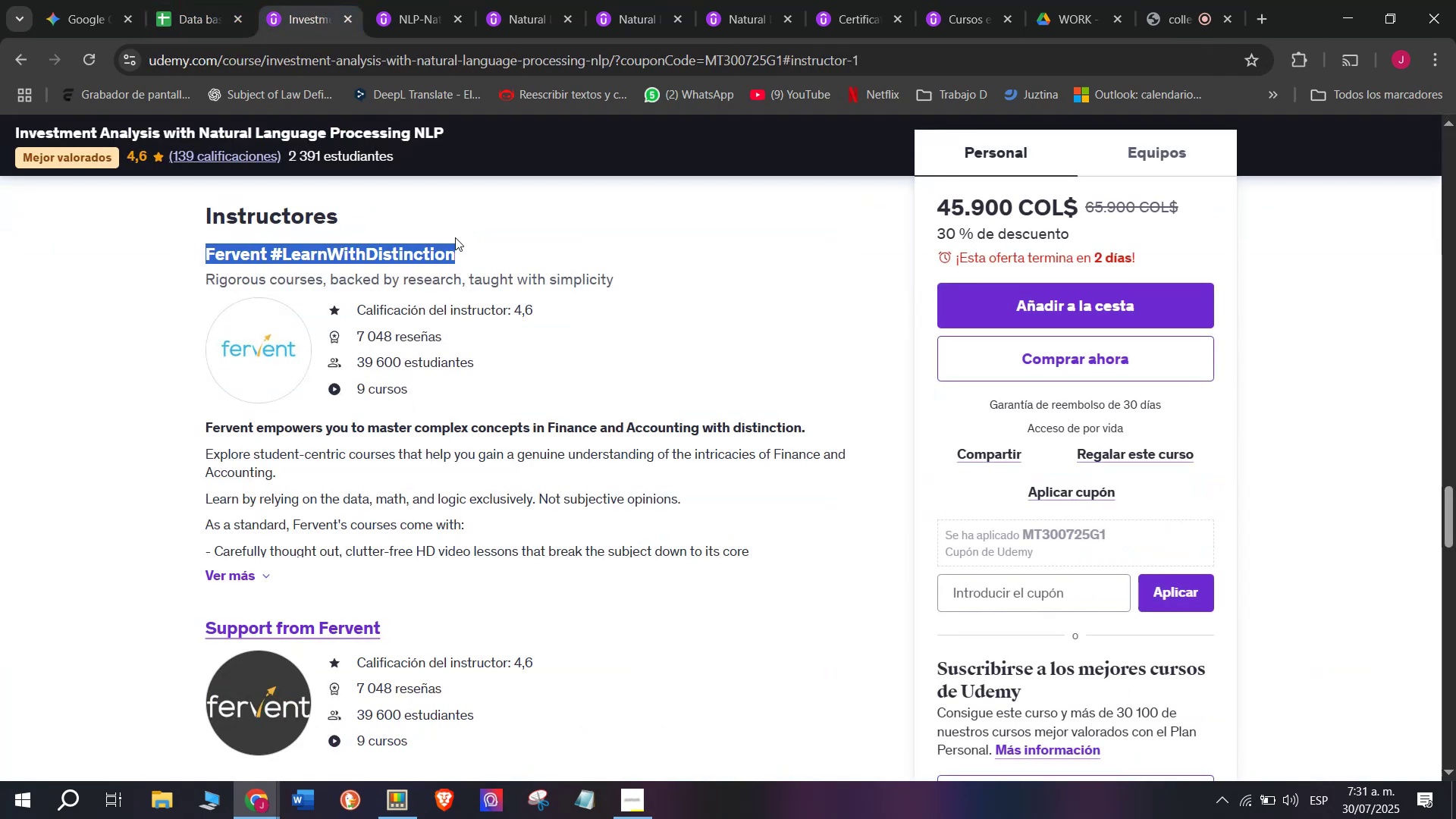 
key(Break)
 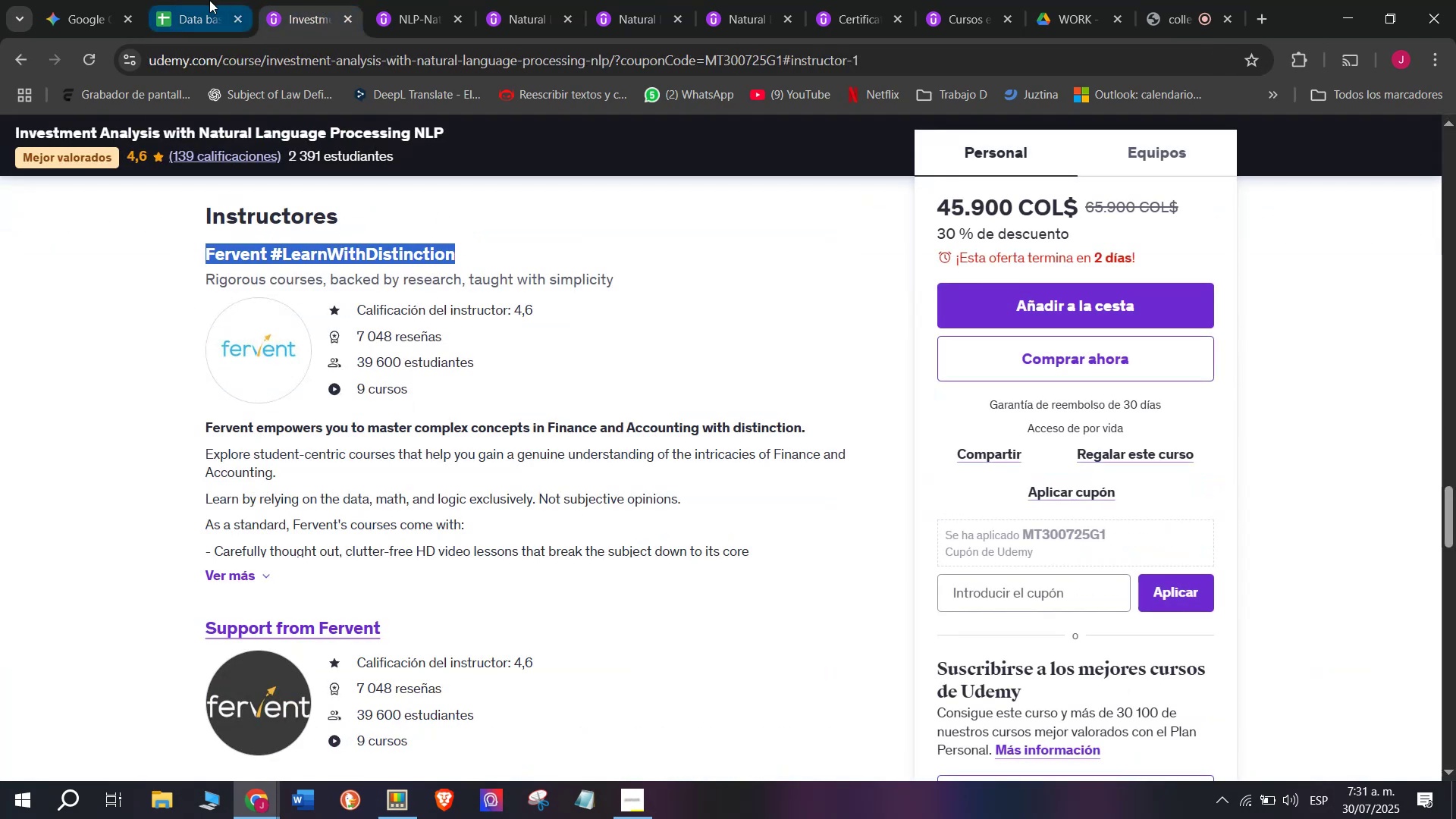 
key(Control+ControlLeft)
 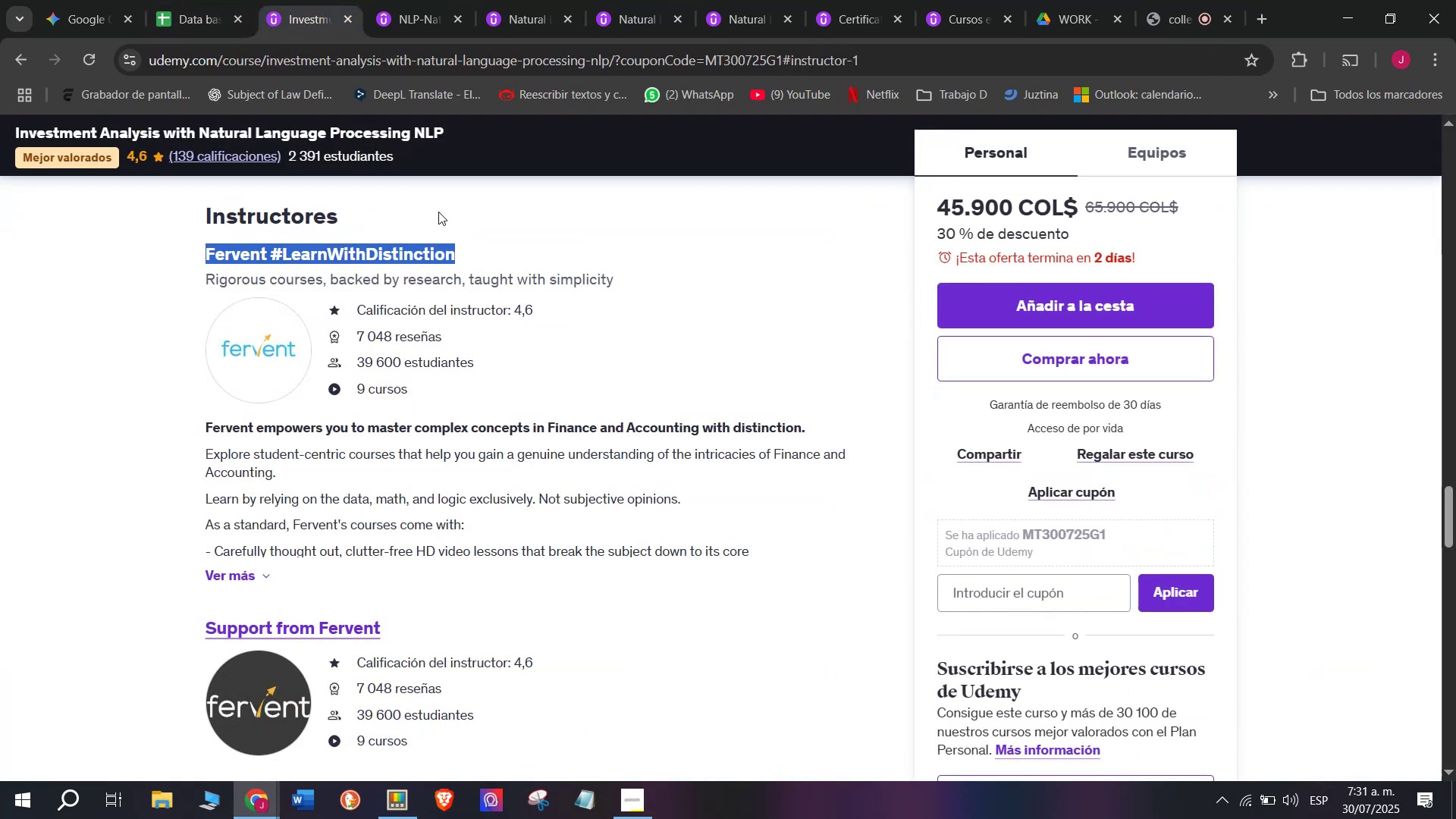 
key(Control+C)
 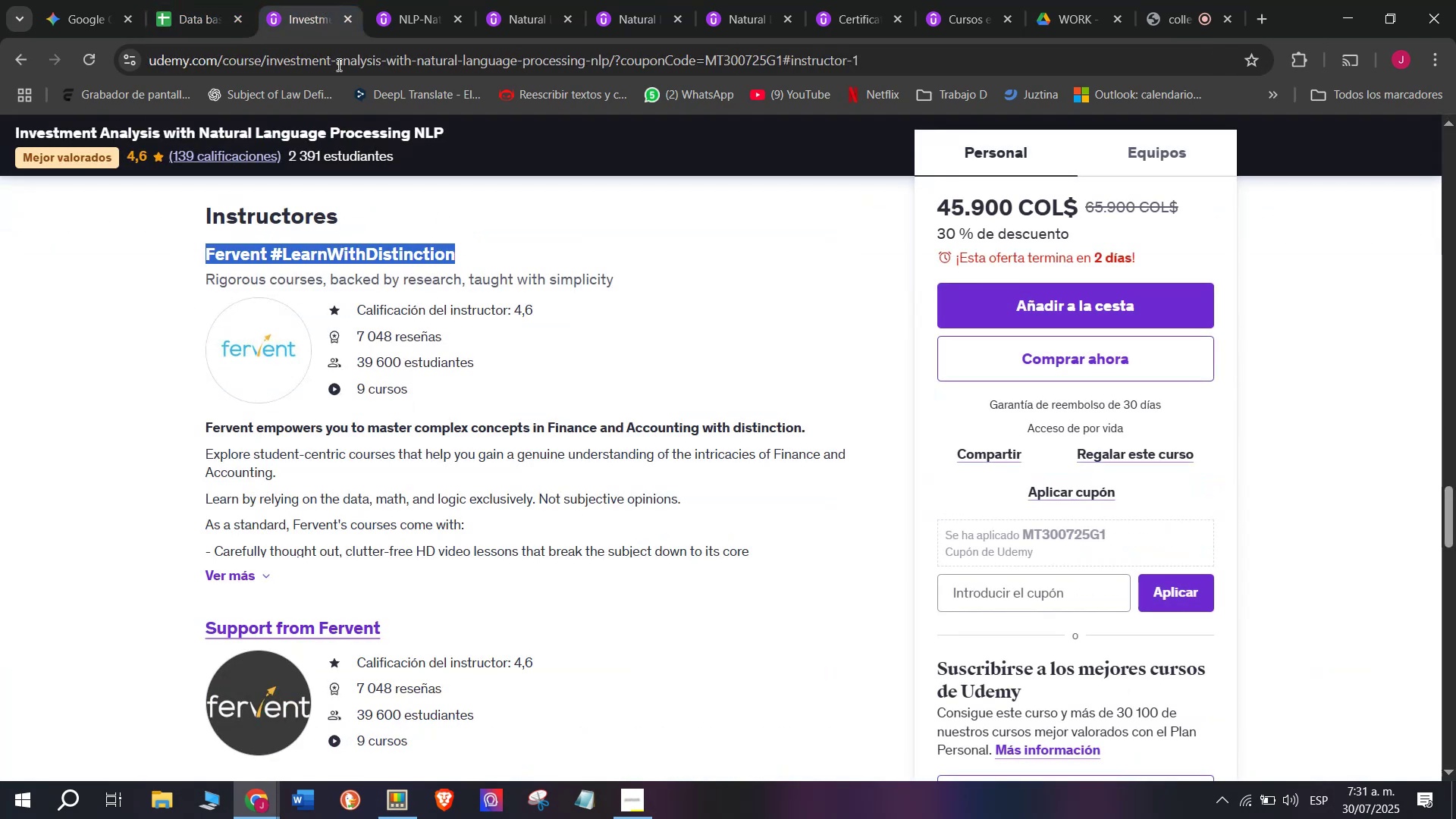 
key(Control+ControlLeft)
 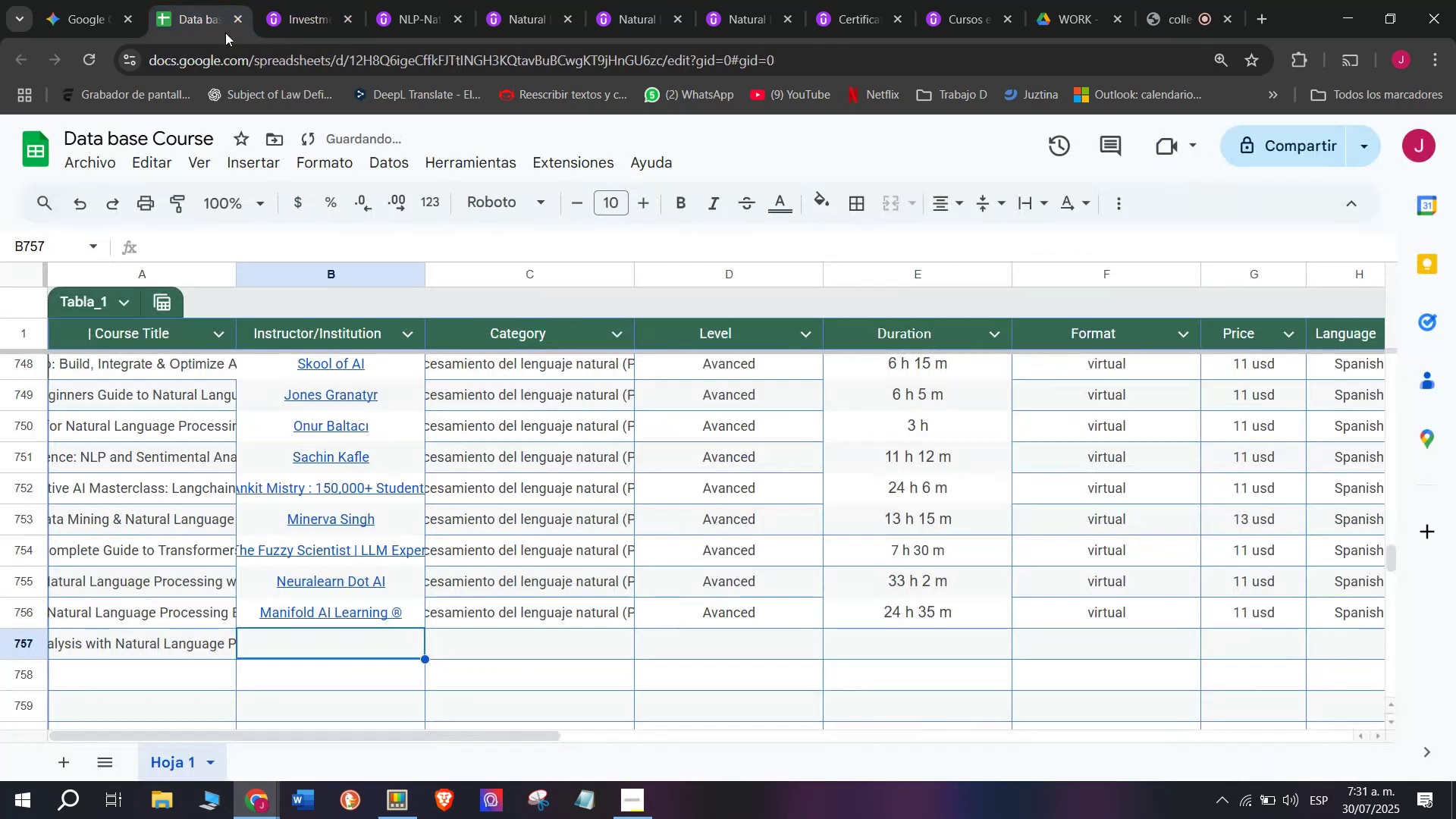 
key(Break)
 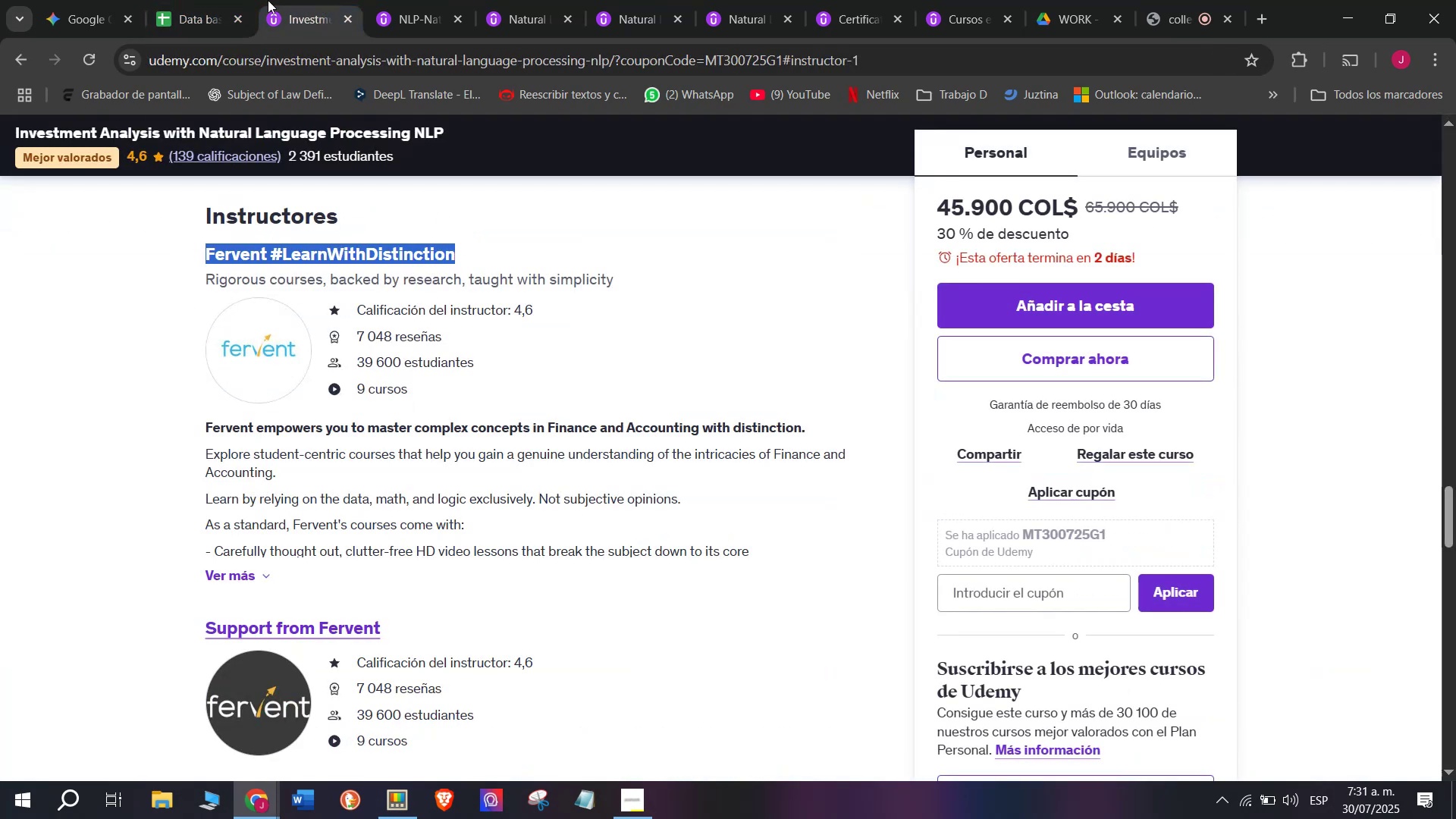 
key(Control+C)
 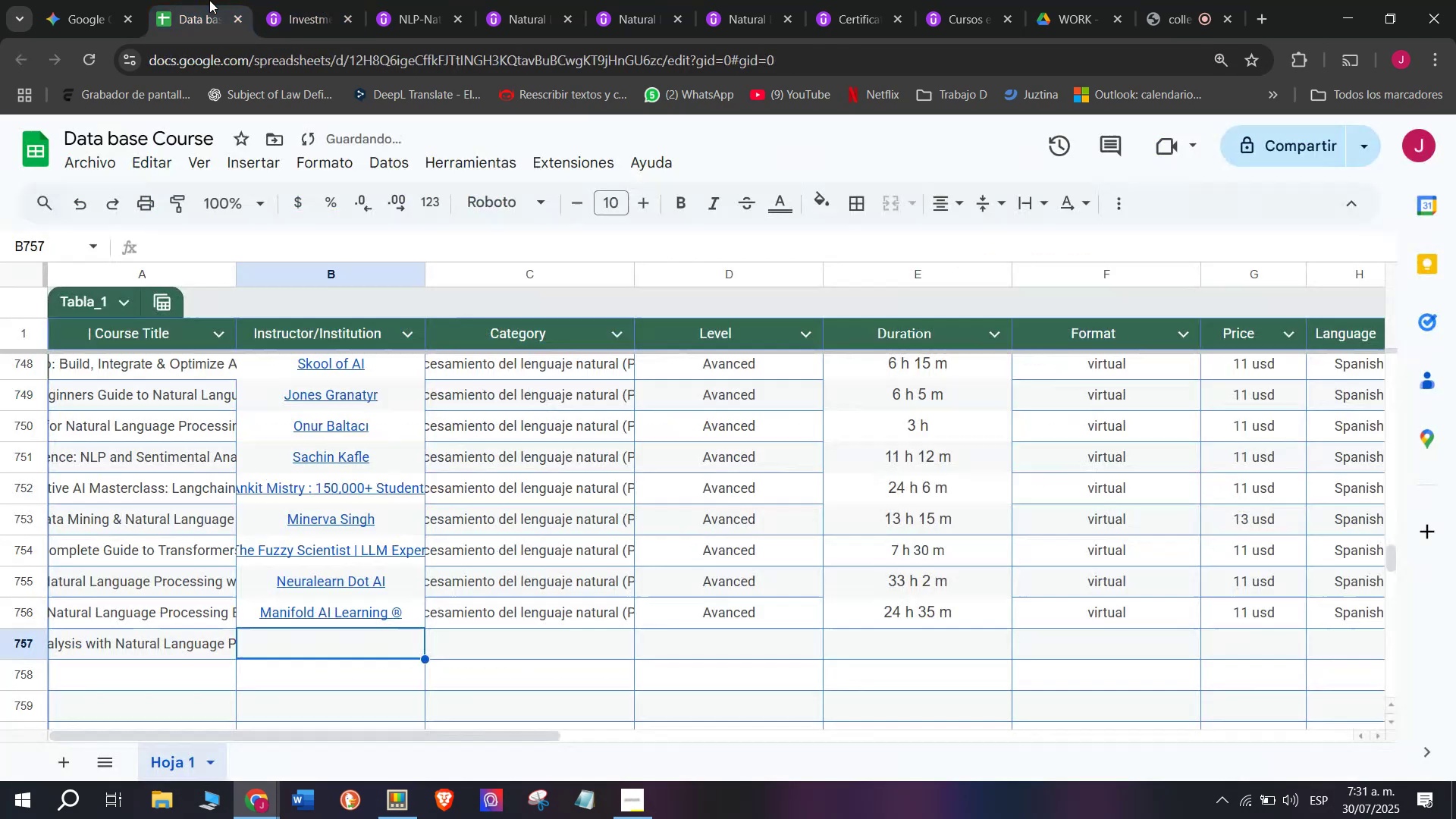 
left_click([209, 0])
 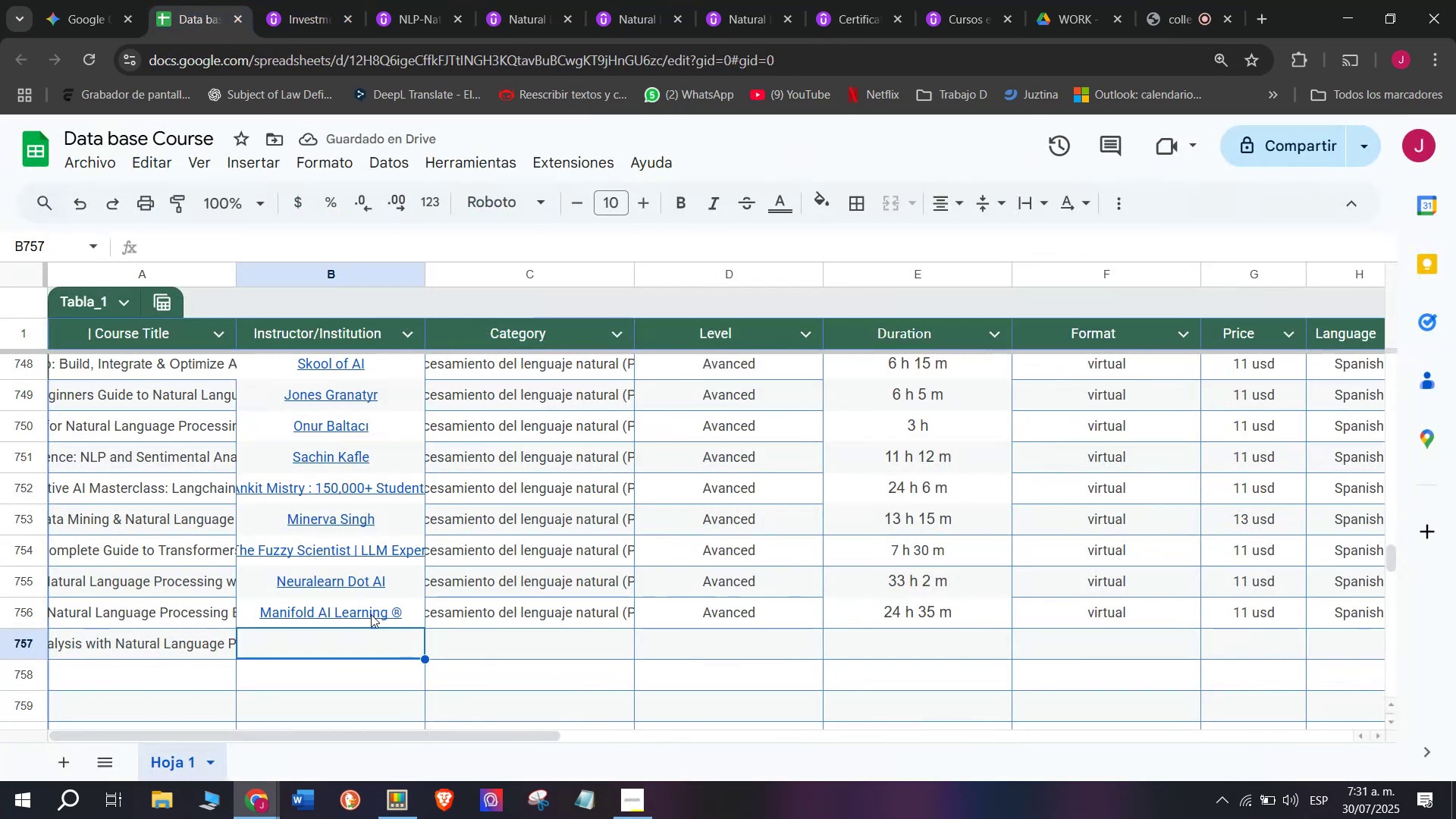 
key(Z)
 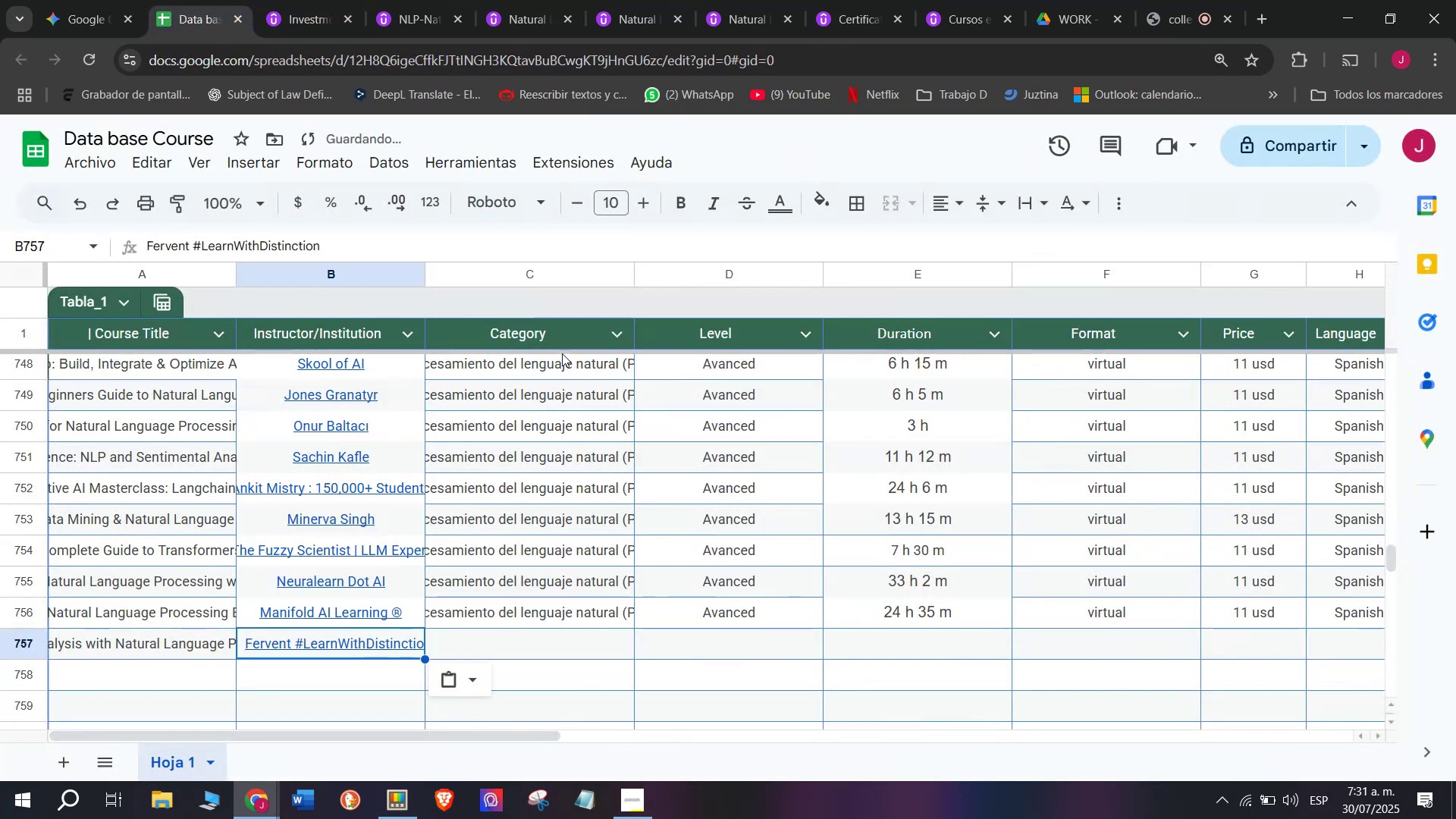 
key(Control+ControlLeft)
 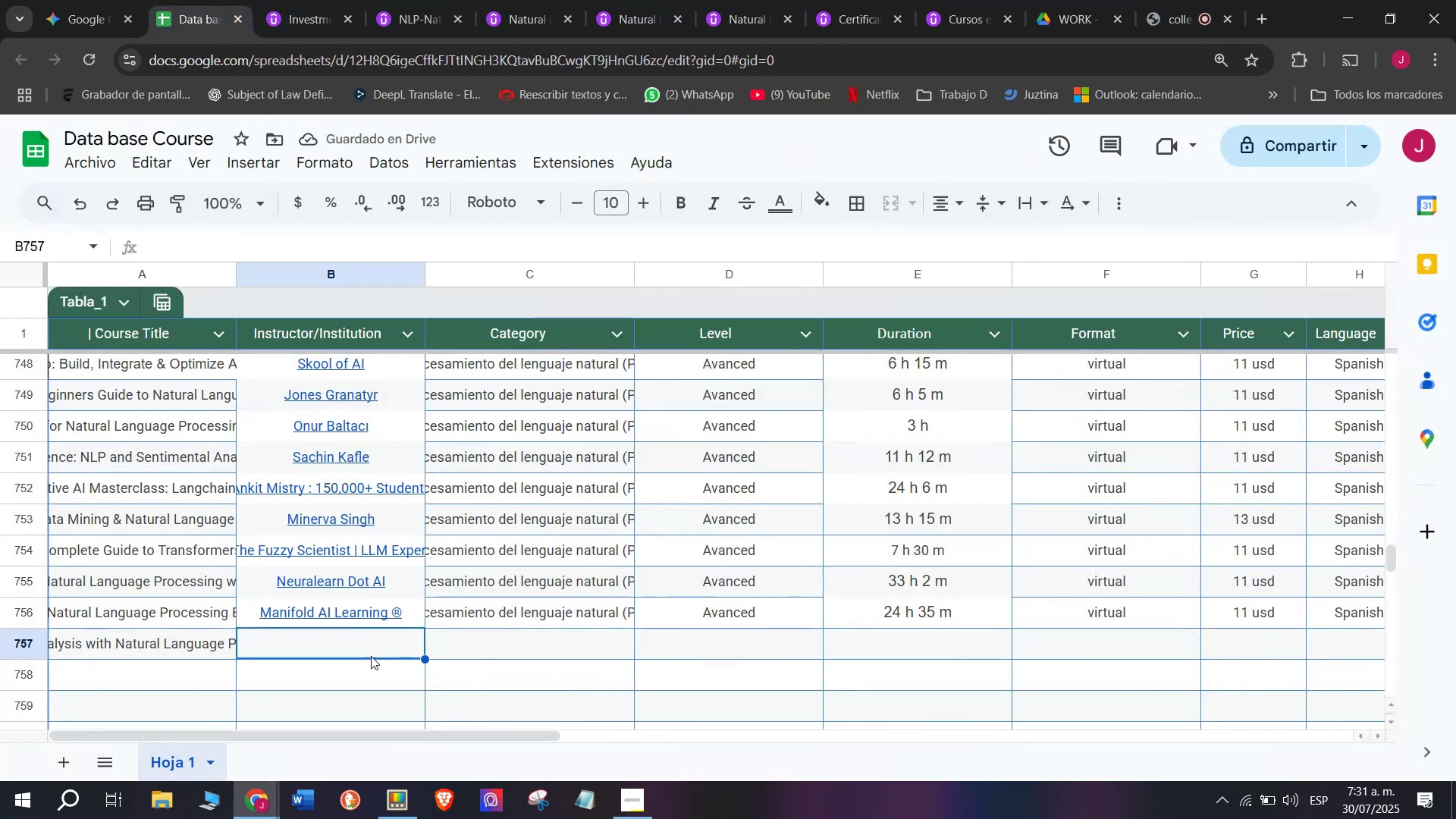 
key(Control+V)
 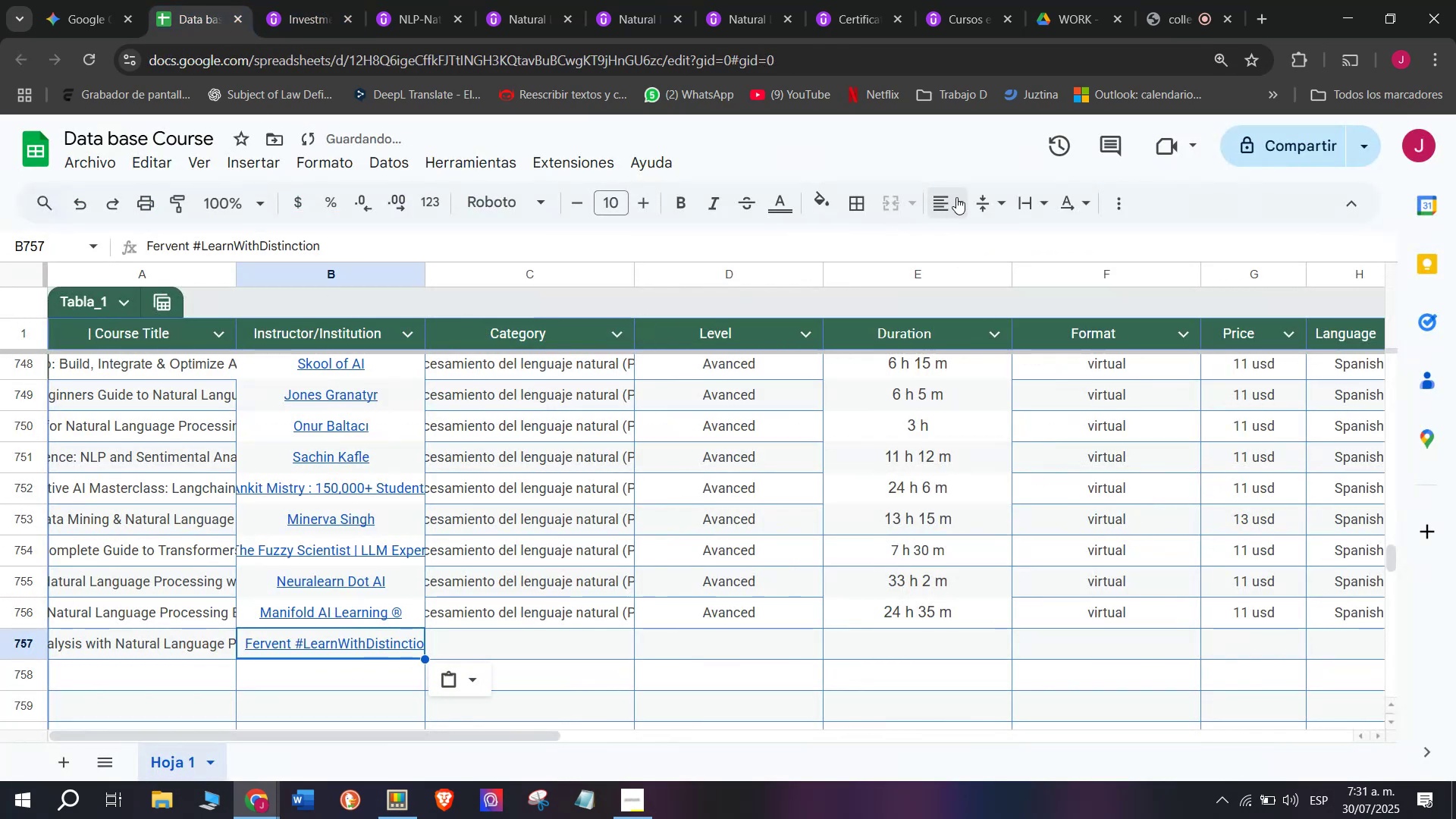 
double_click([975, 234])
 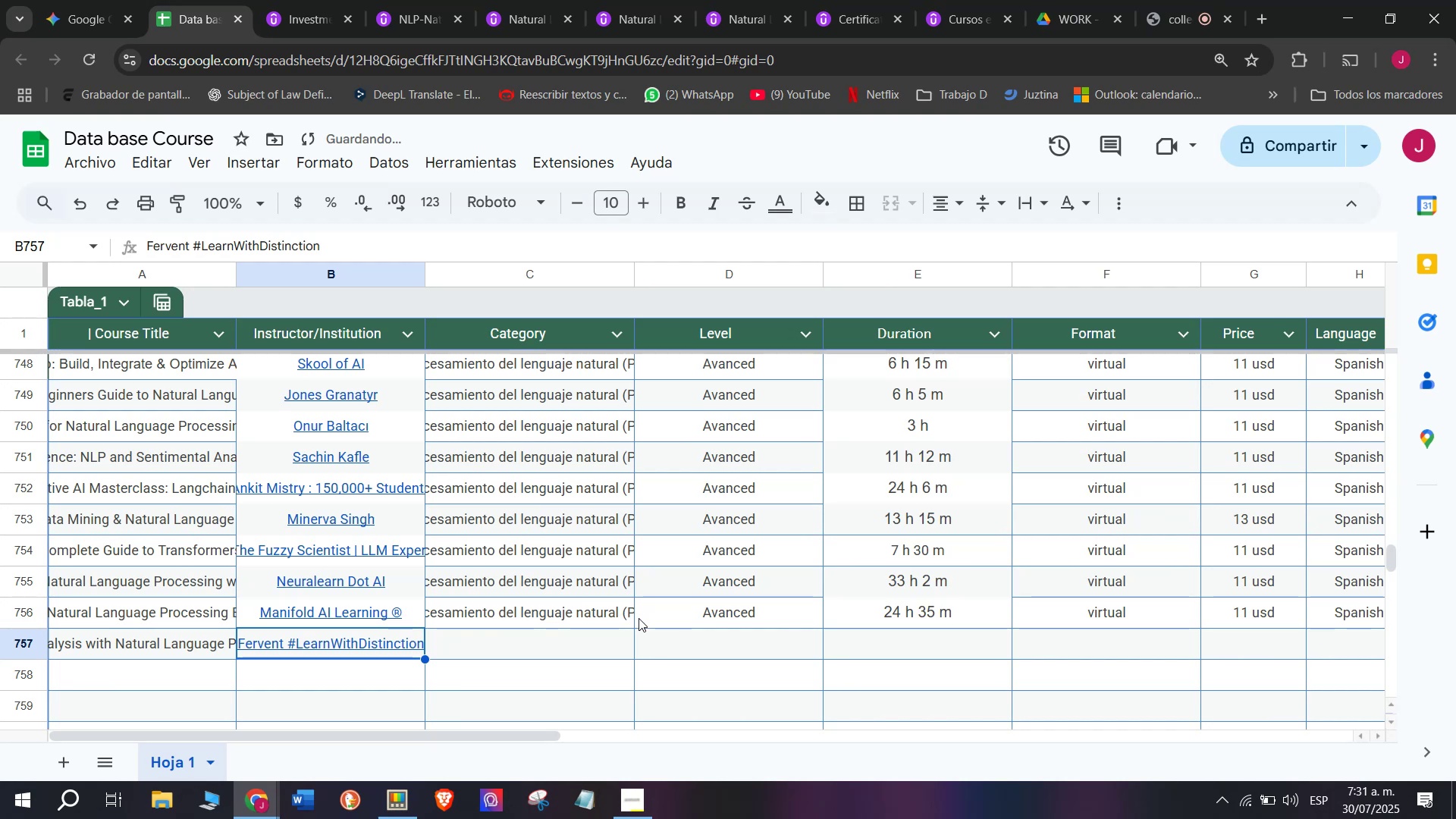 
left_click([601, 619])
 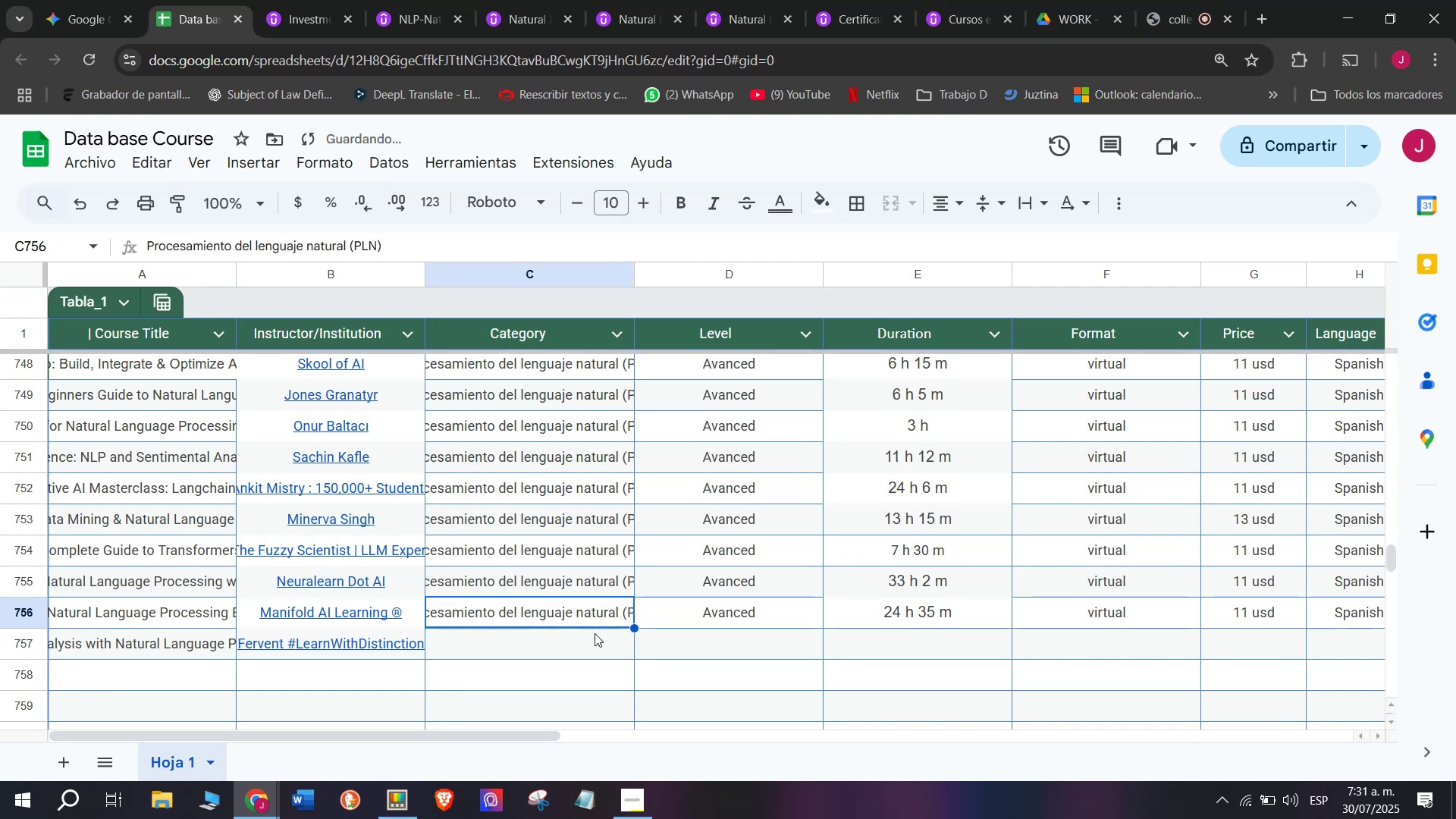 
key(Break)
 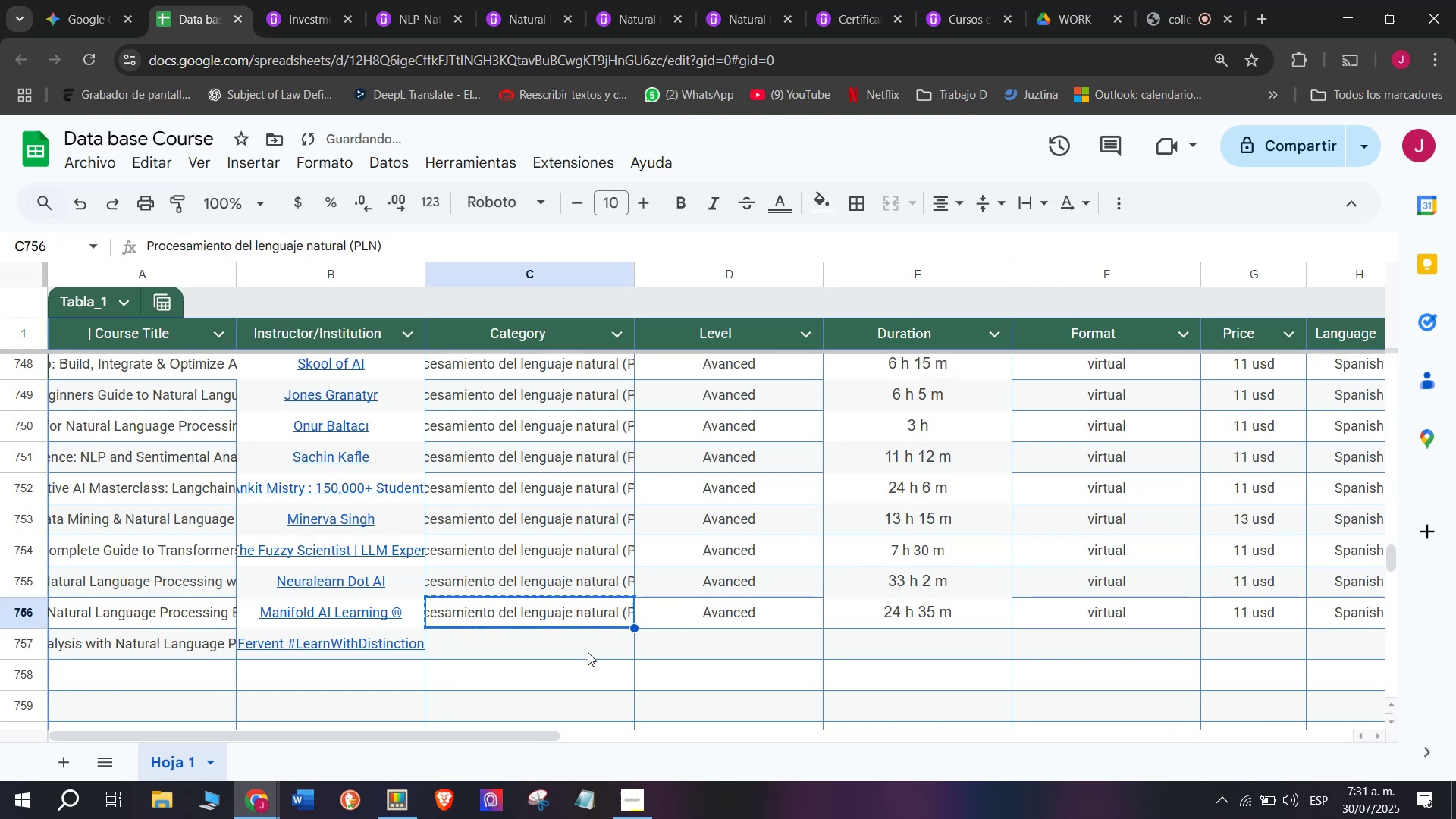 
key(Control+ControlLeft)
 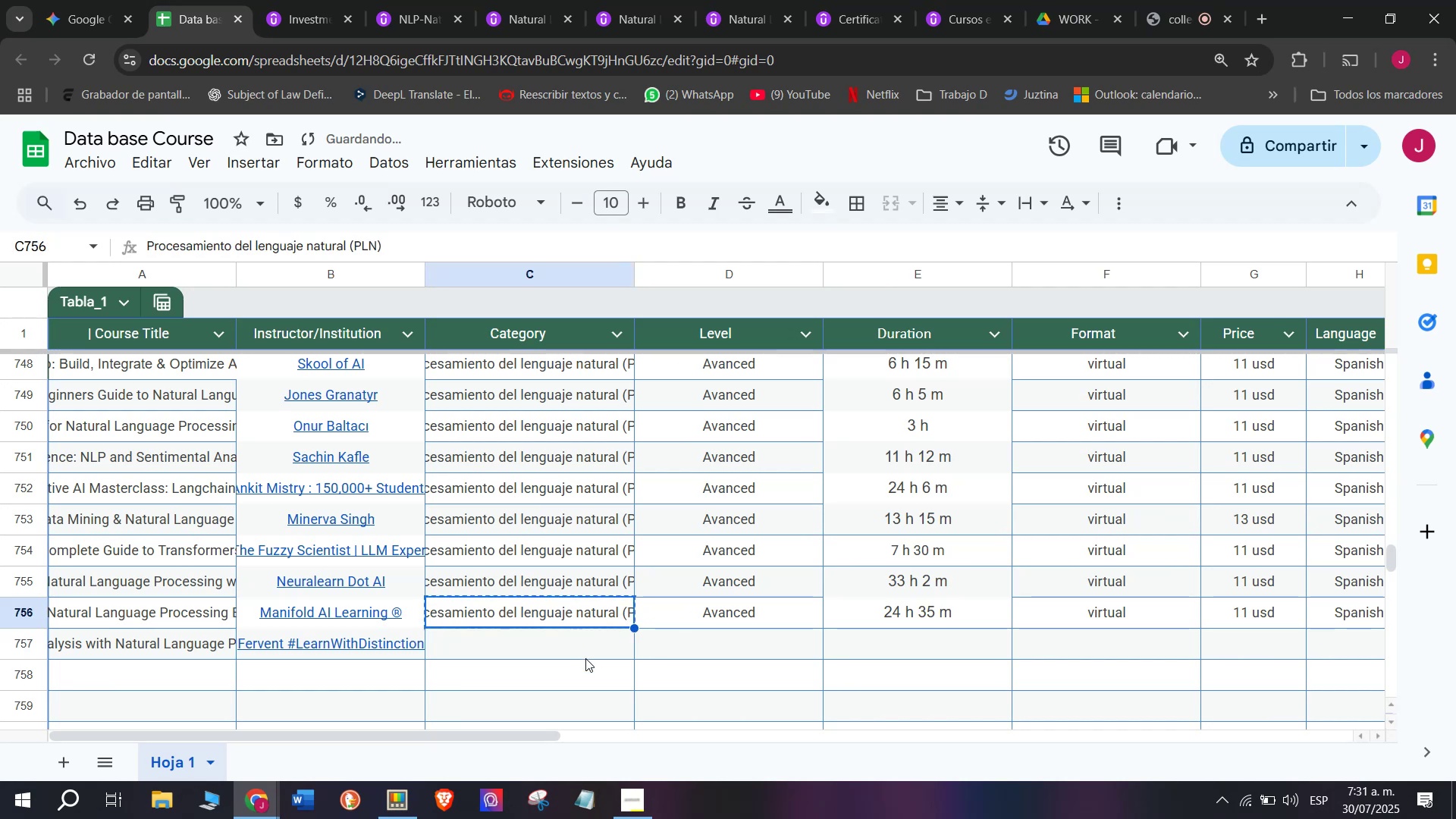 
key(Control+C)
 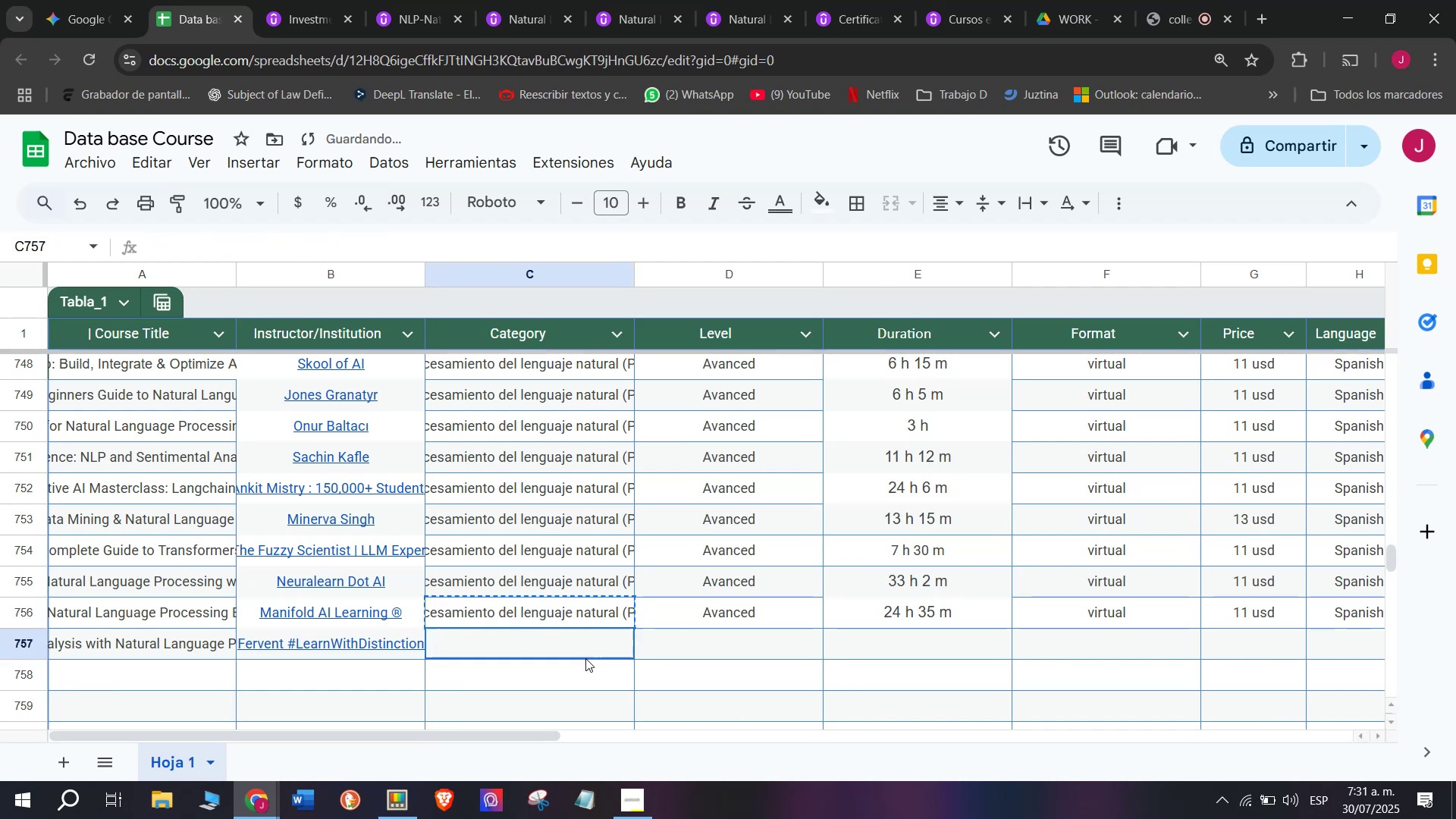 
double_click([585, 658])
 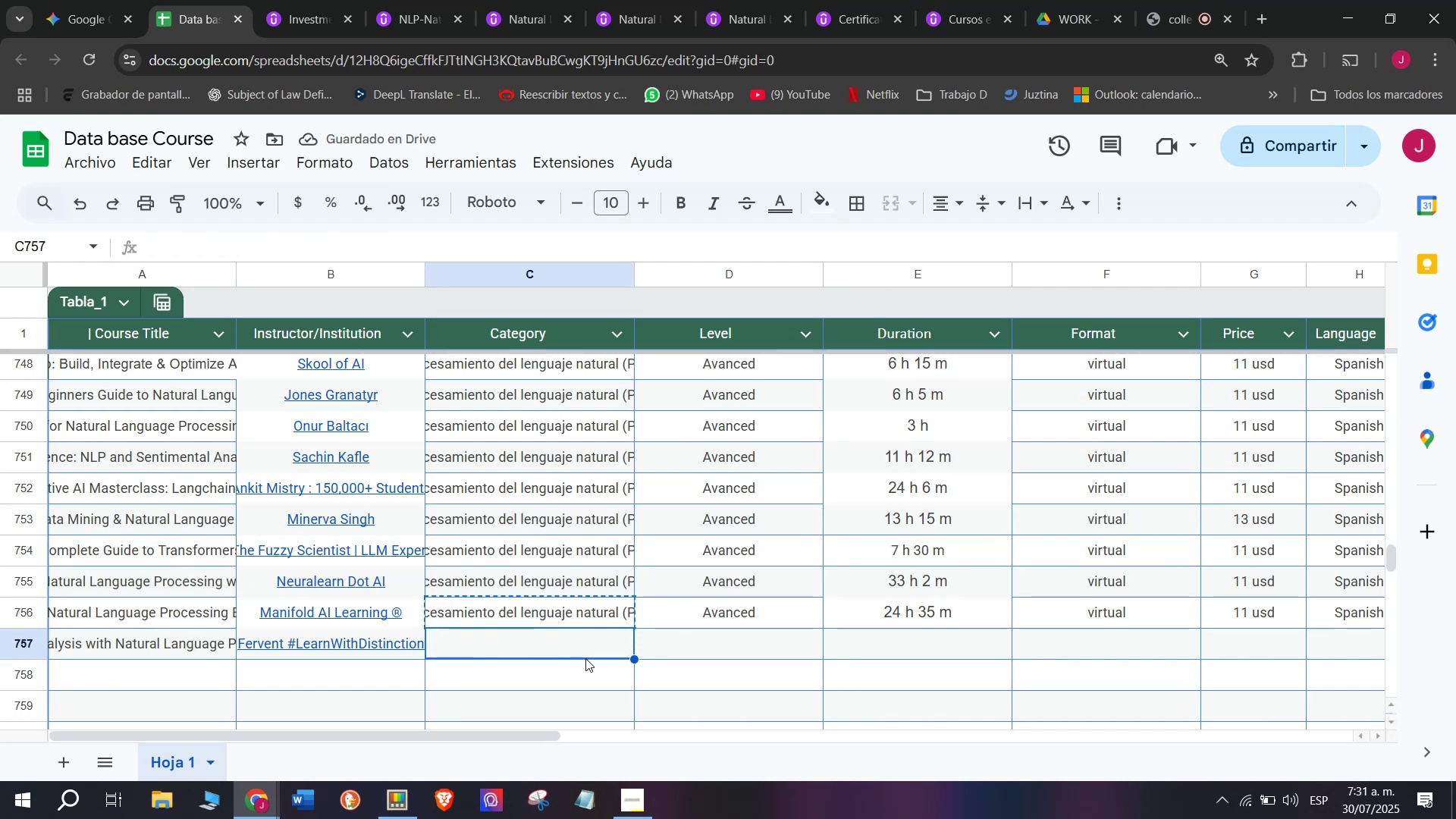 
key(Z)
 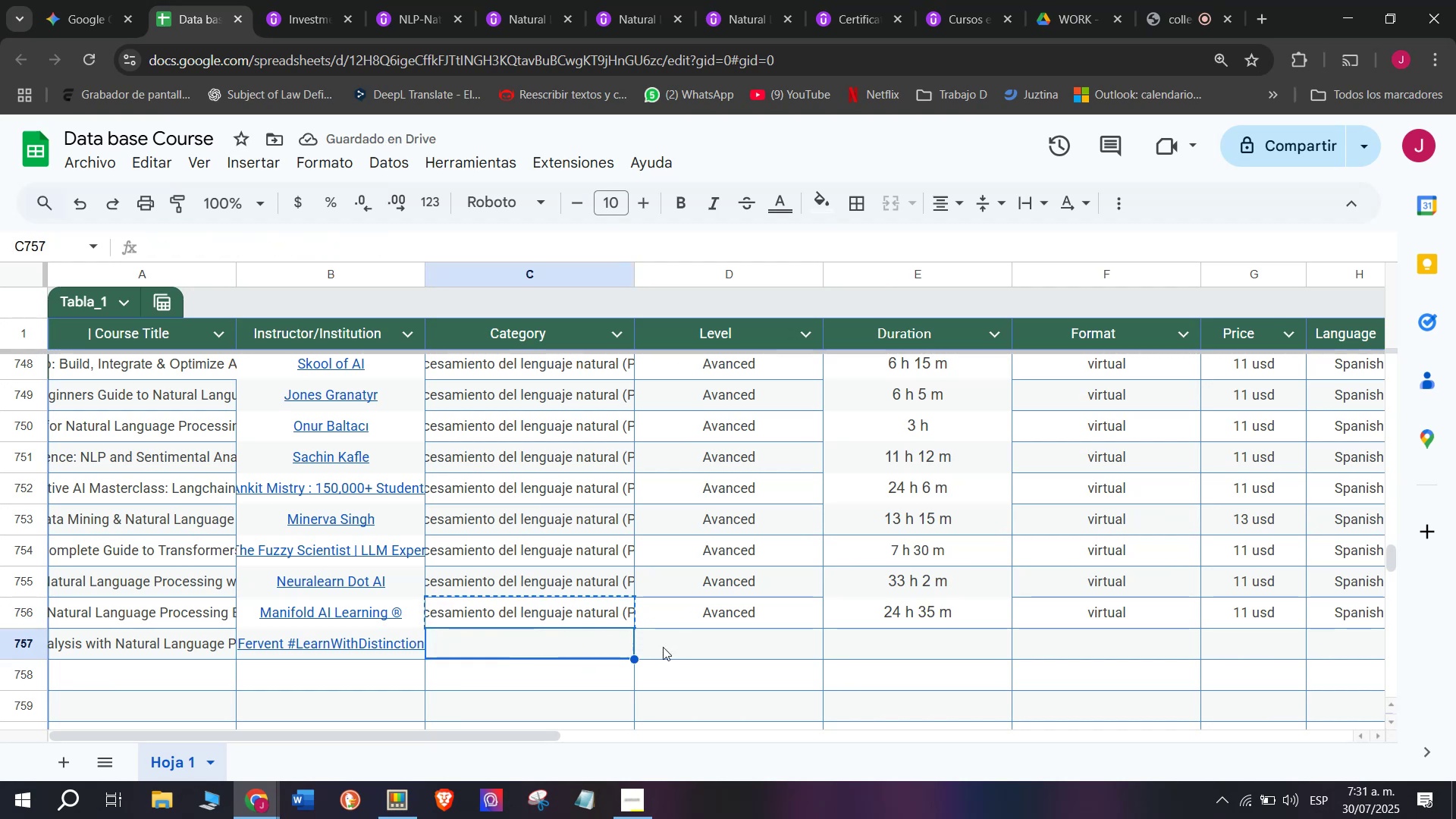 
key(Control+ControlLeft)
 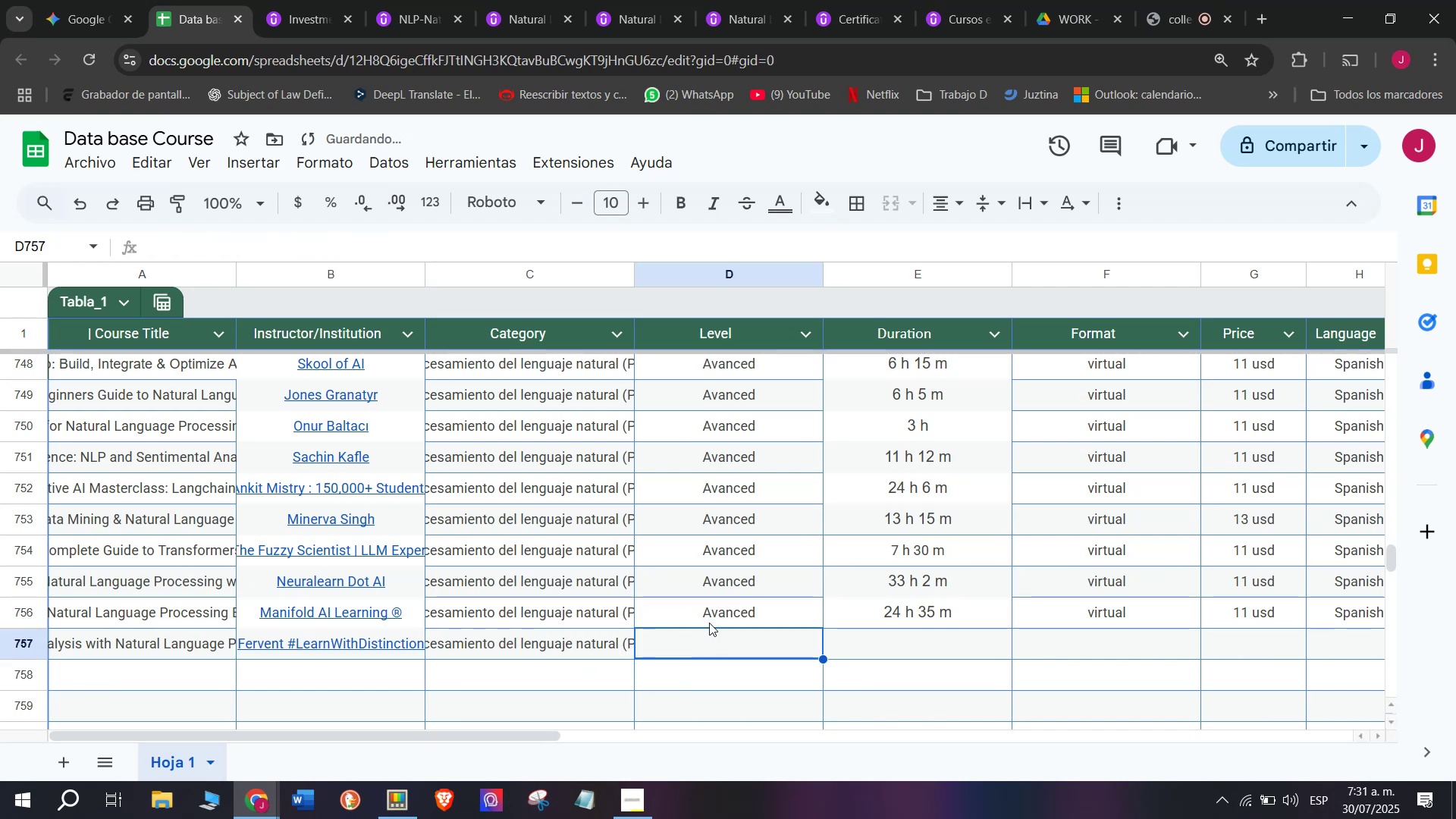 
key(Control+V)
 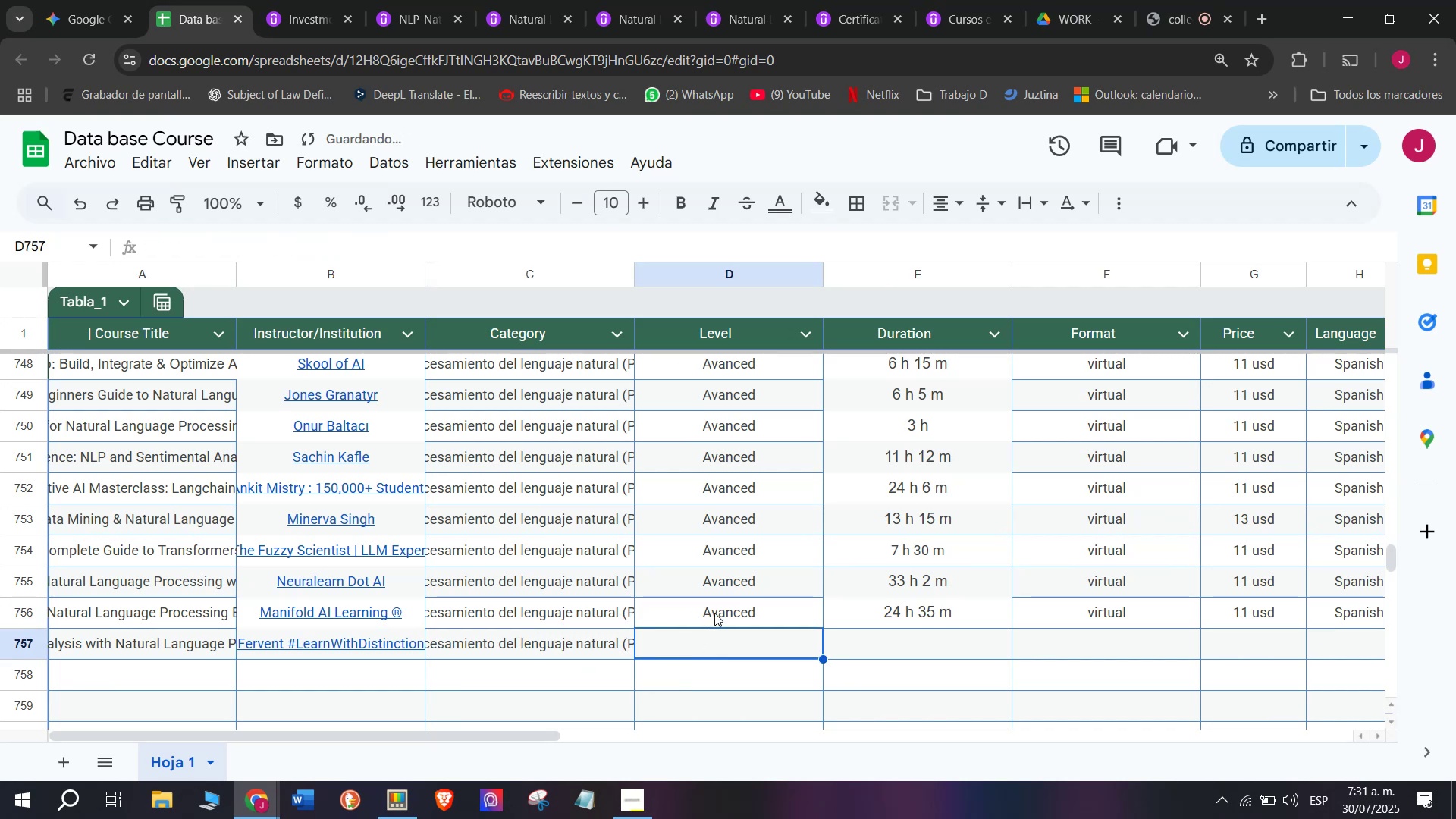 
double_click([717, 610])
 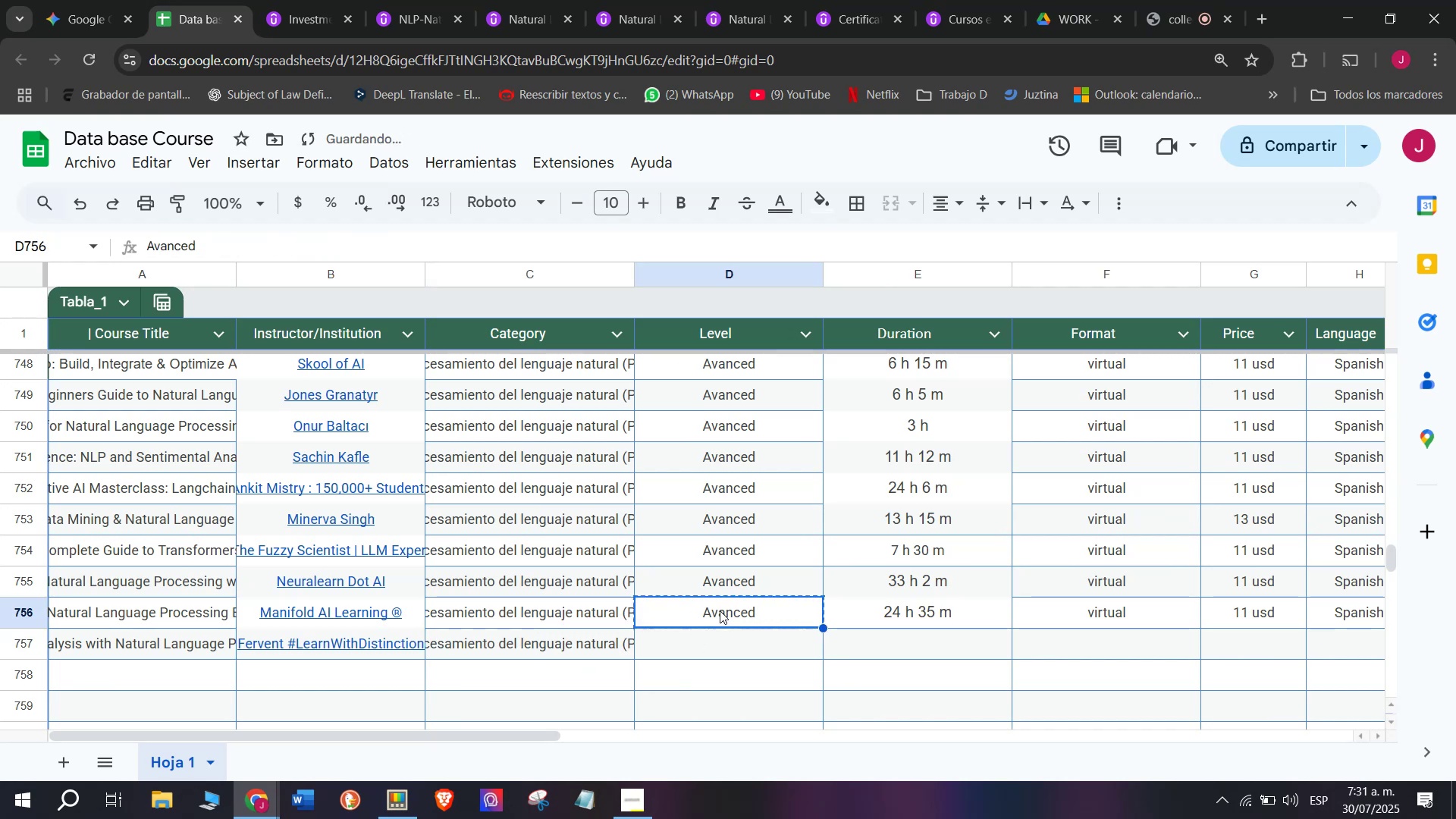 
key(Break)
 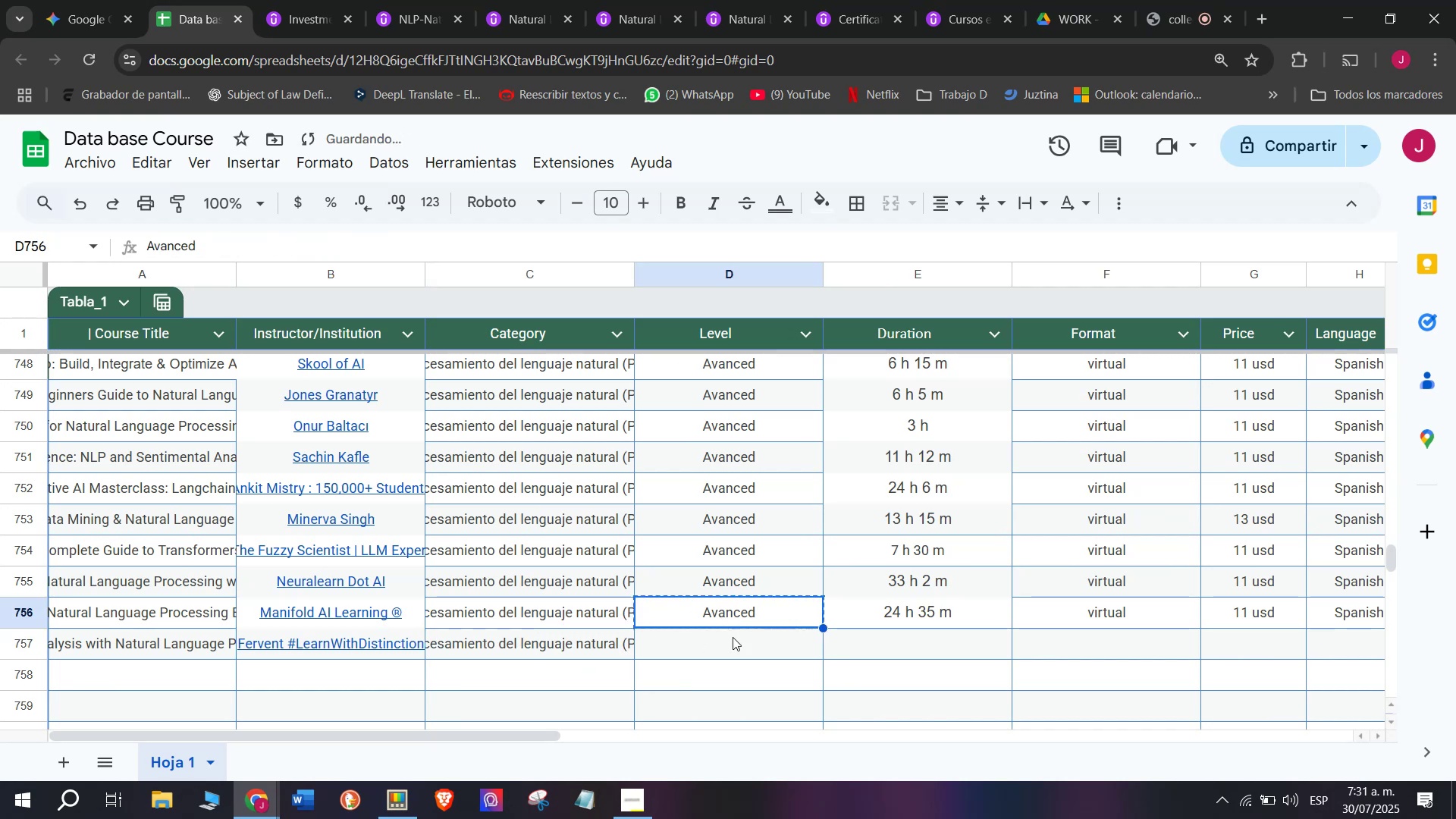 
key(Control+ControlLeft)
 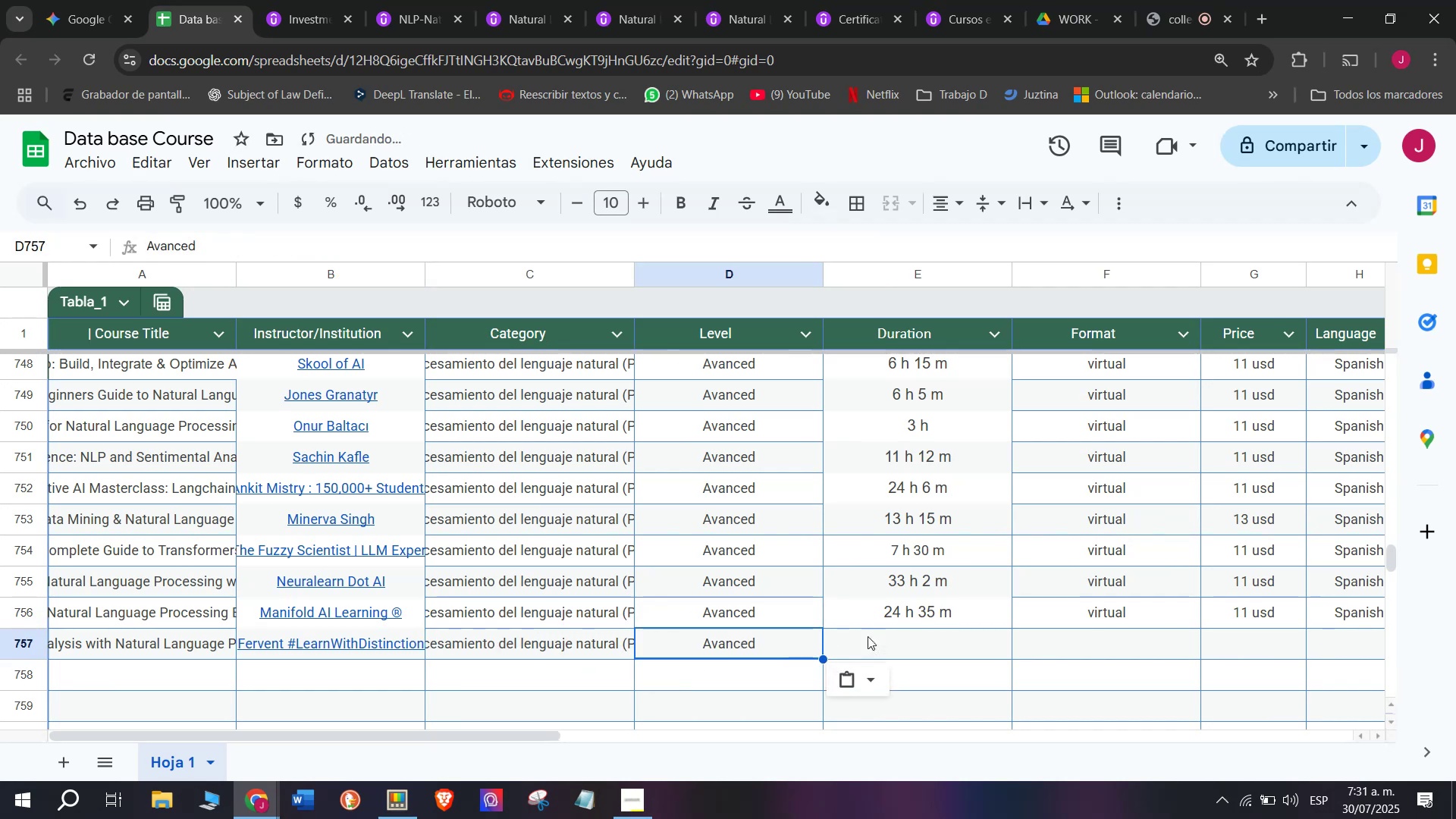 
key(Control+C)
 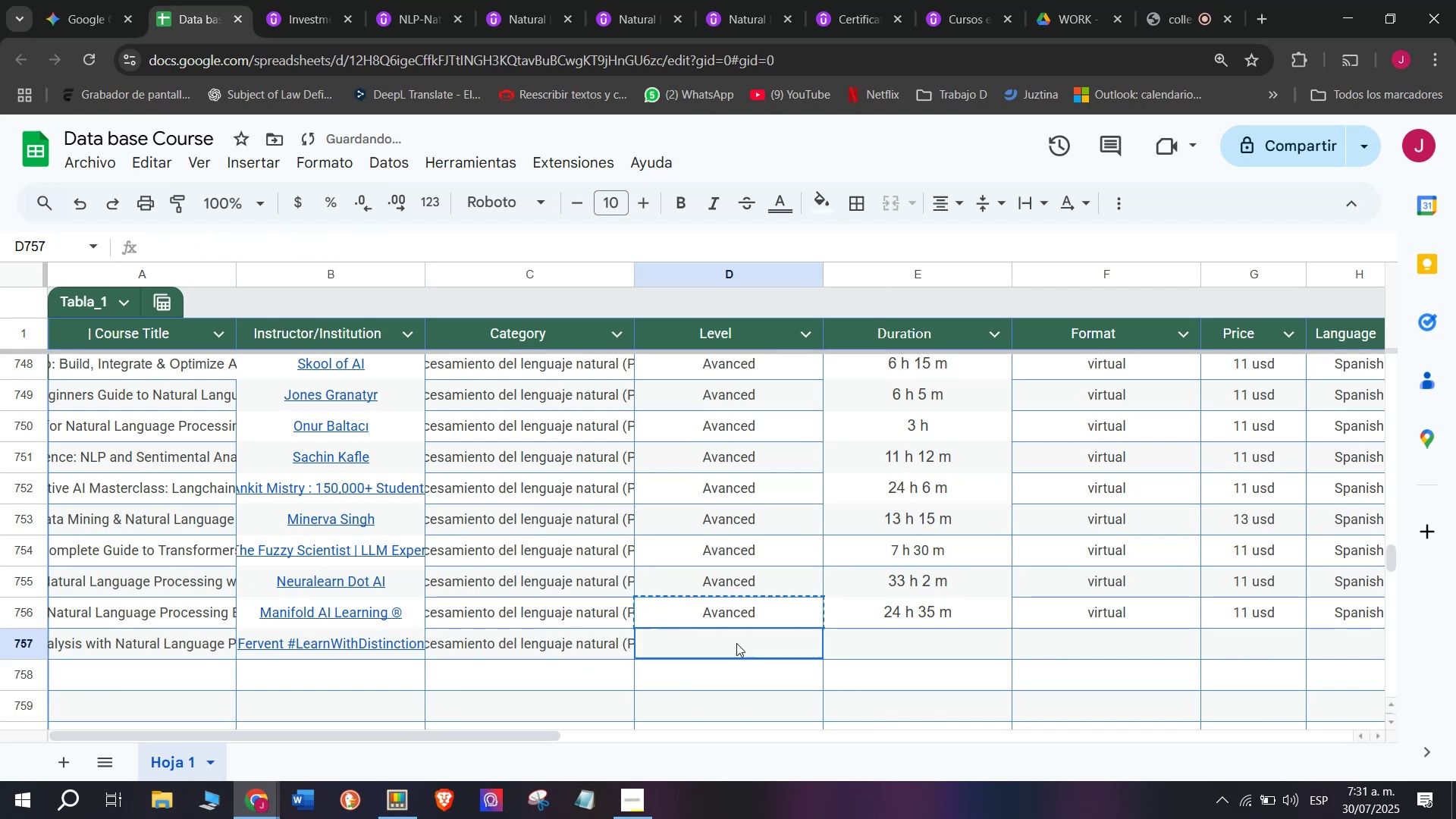 
key(Z)
 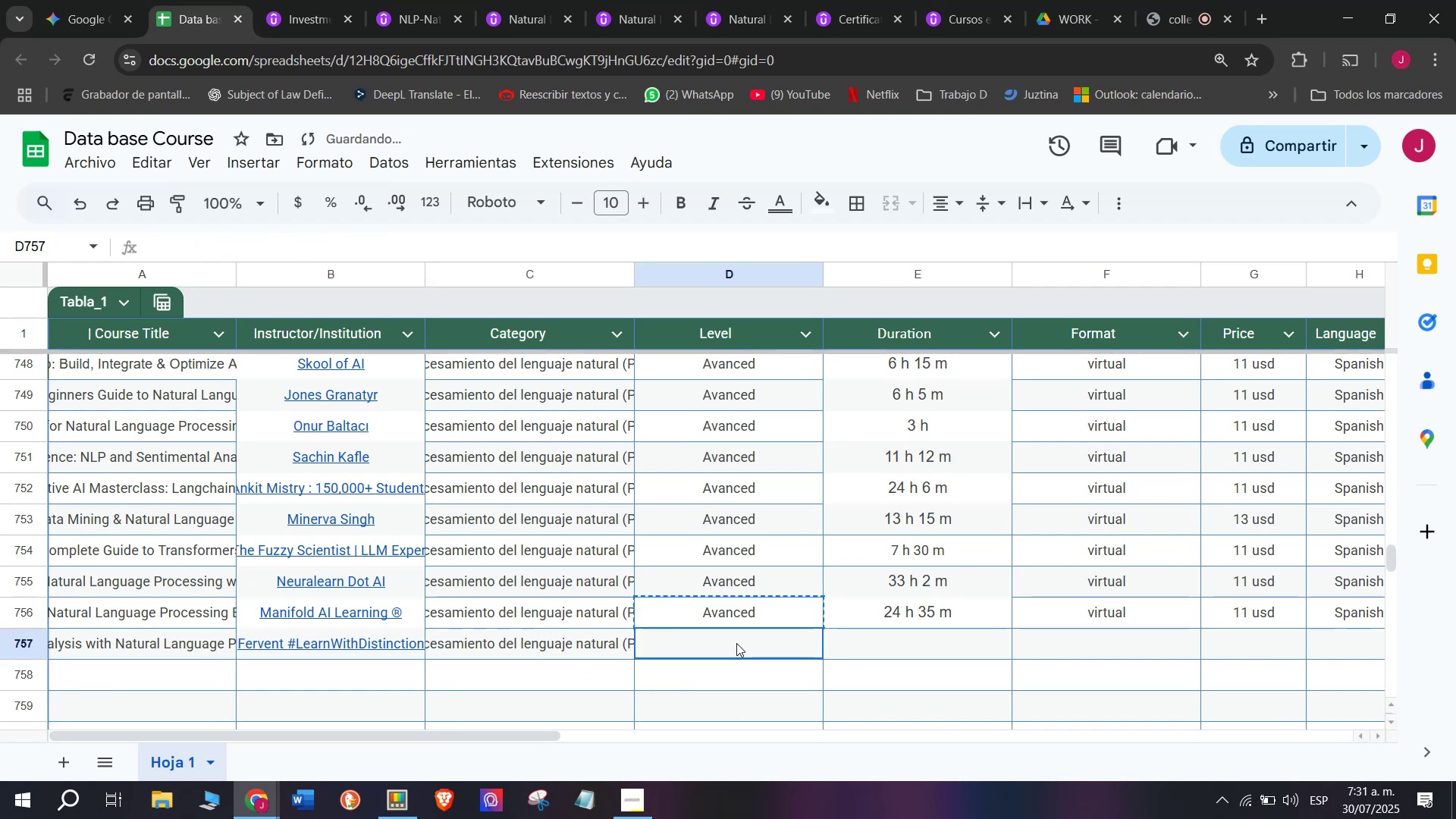 
key(Control+ControlLeft)
 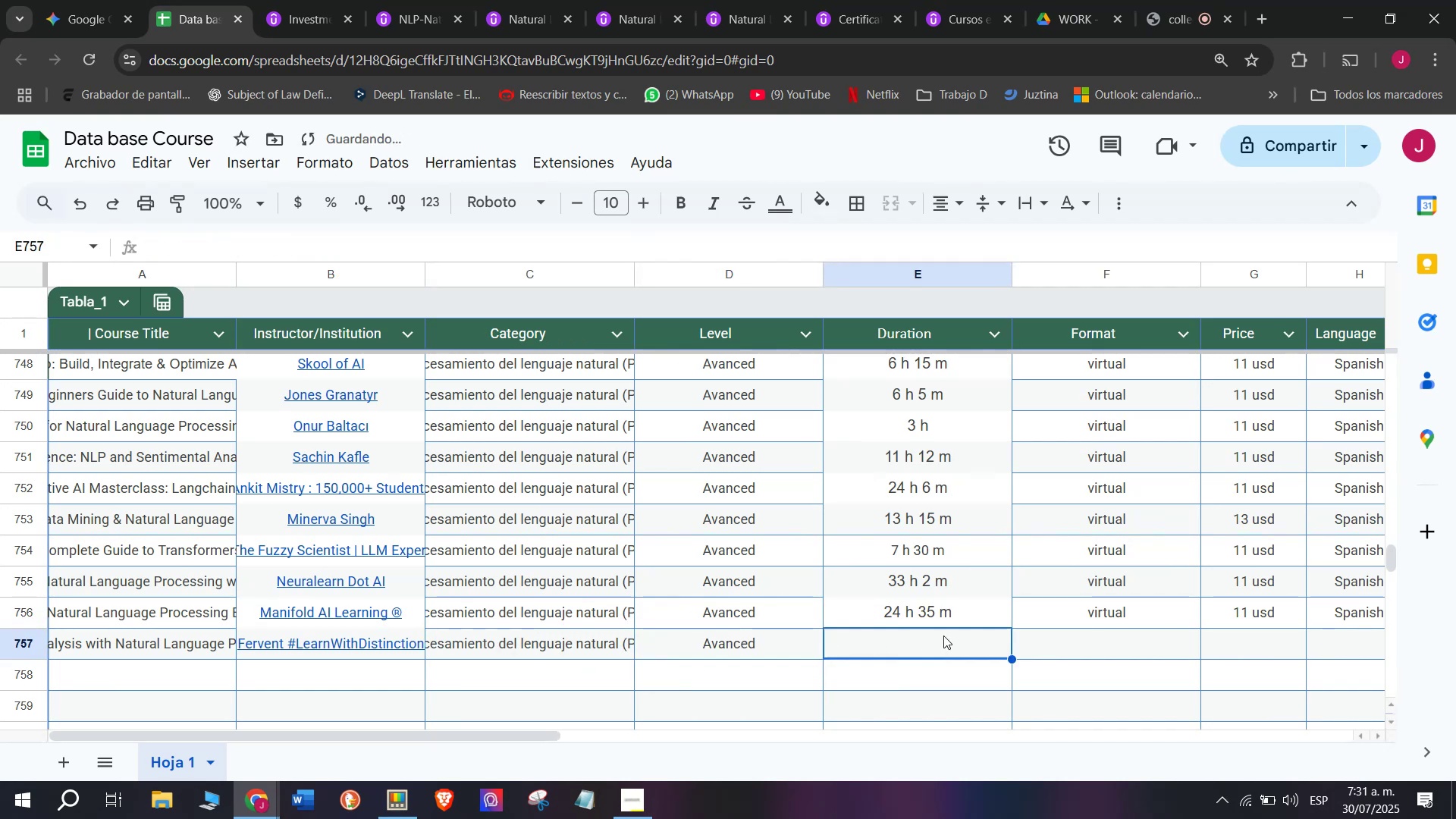 
key(Control+V)
 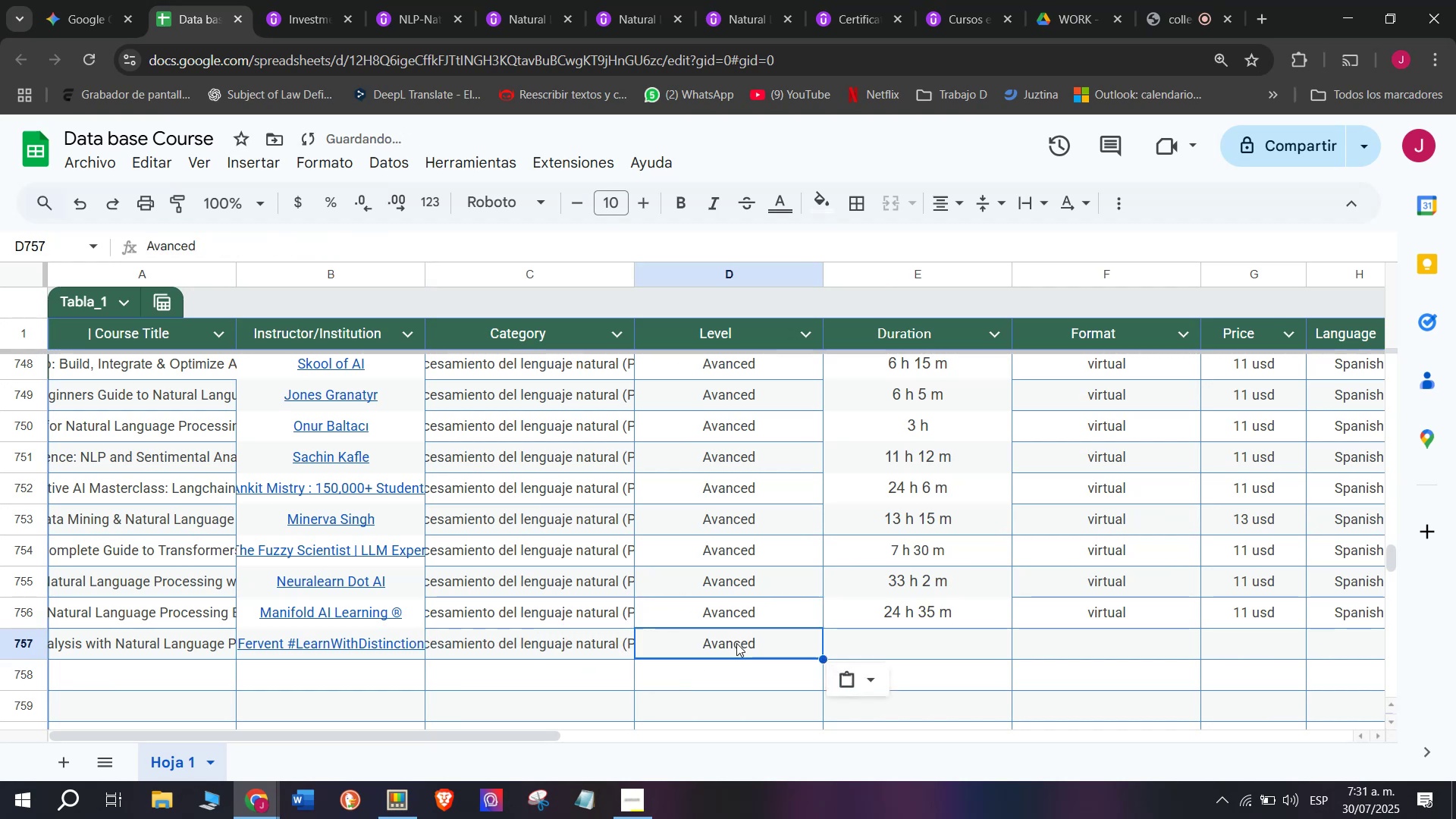 
triple_click([736, 643])
 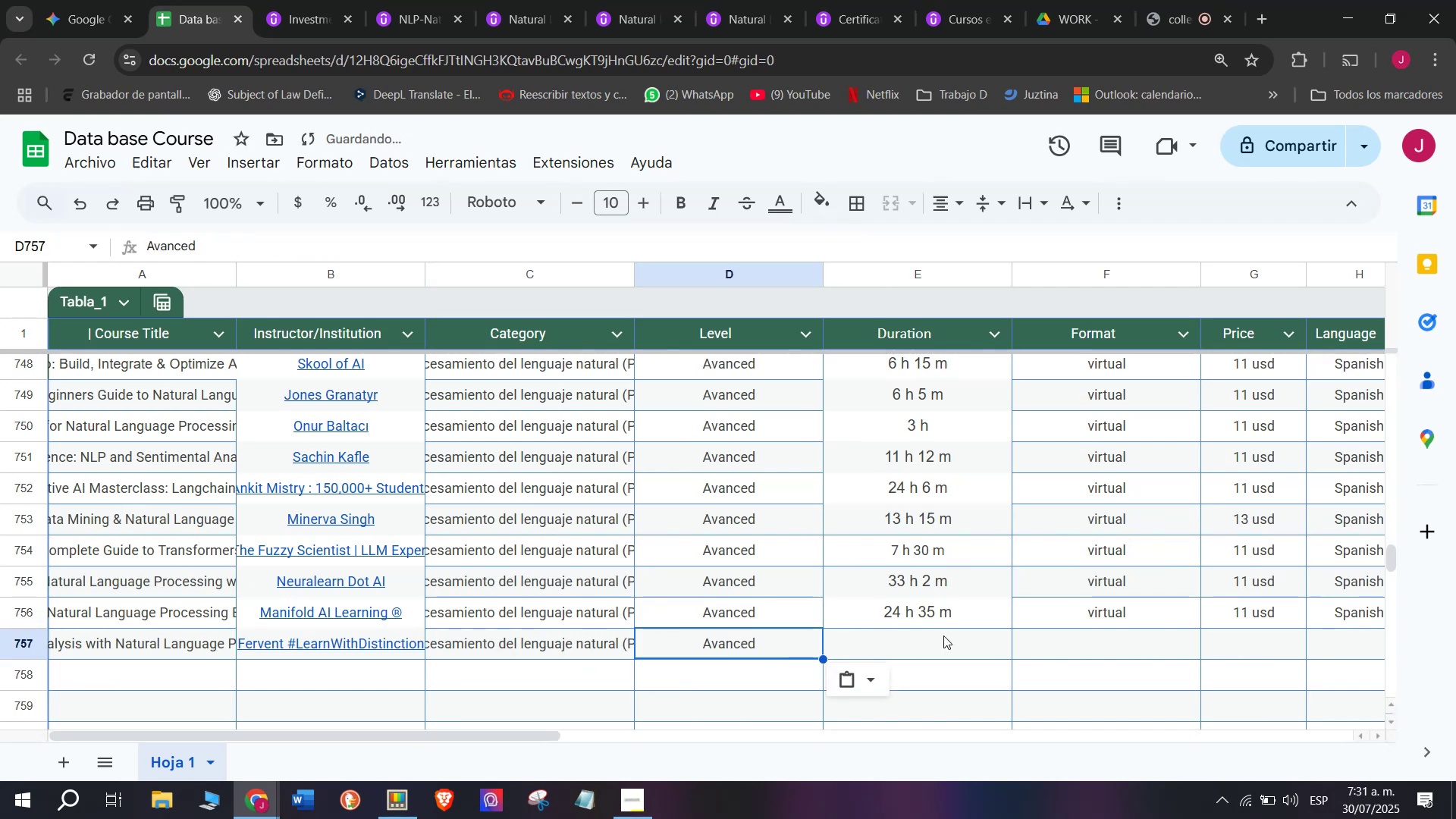 
triple_click([943, 635])
 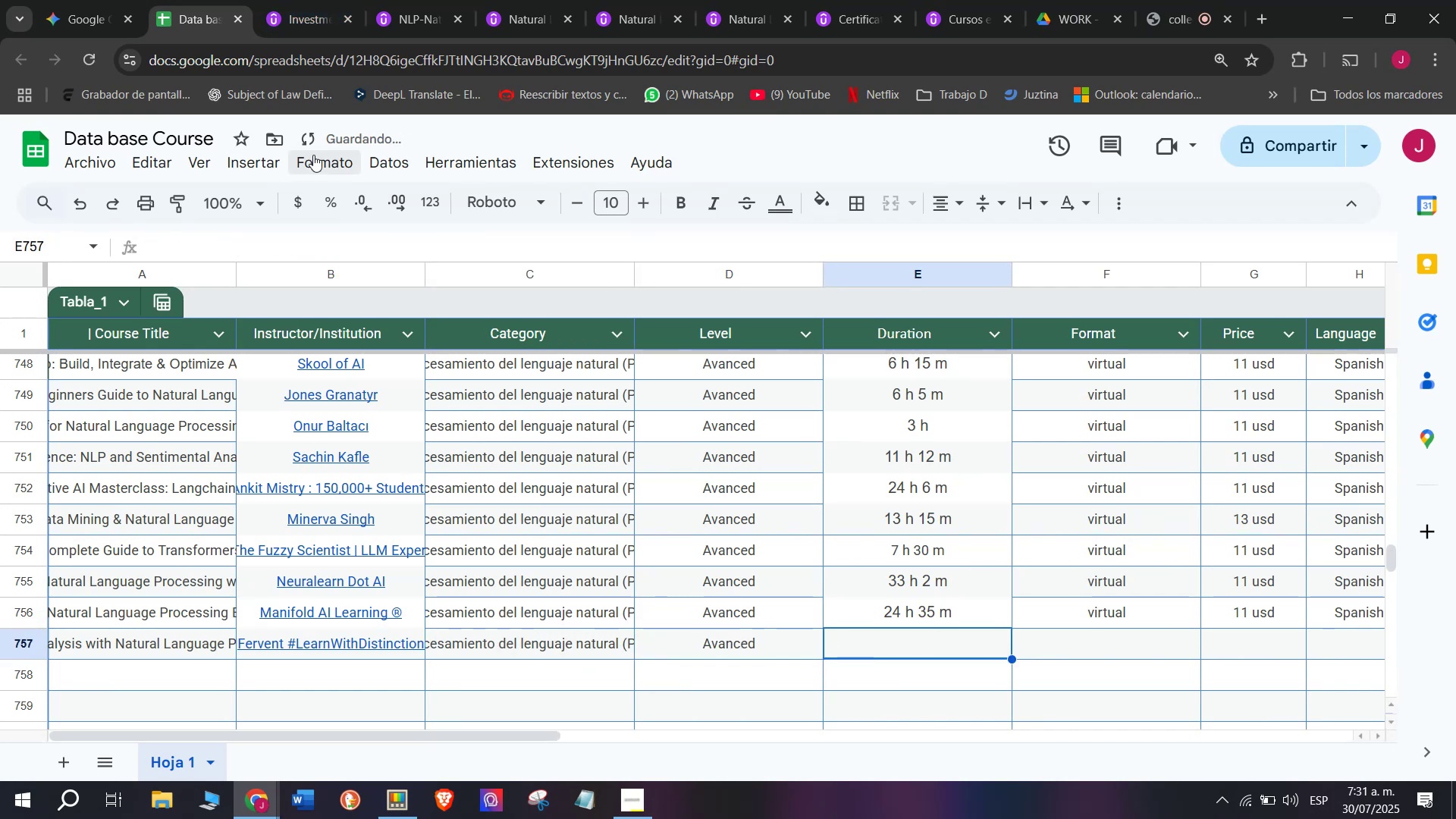 
left_click([320, 0])
 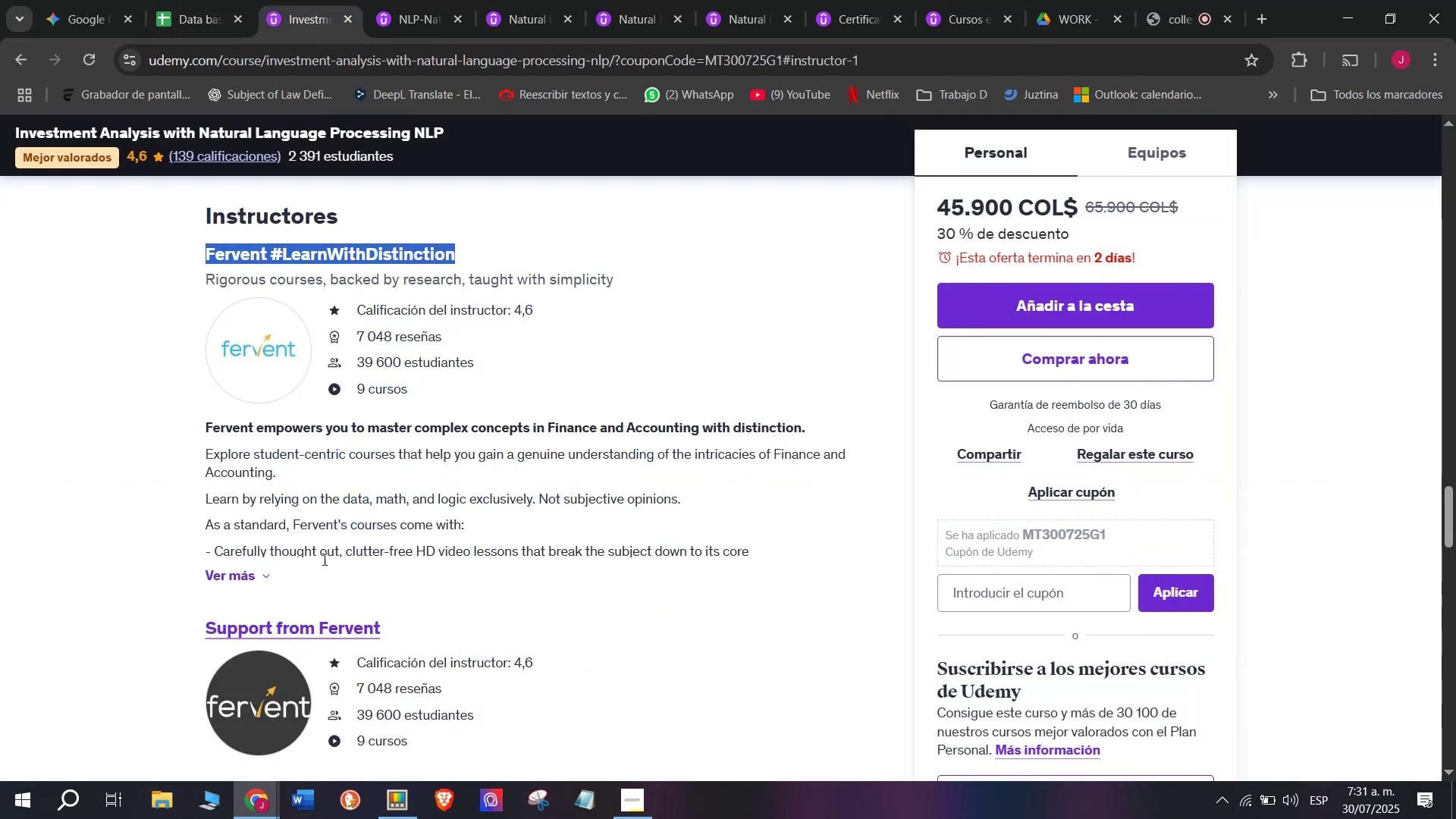 
scroll: coordinate [326, 587], scroll_direction: up, amount: 14.0
 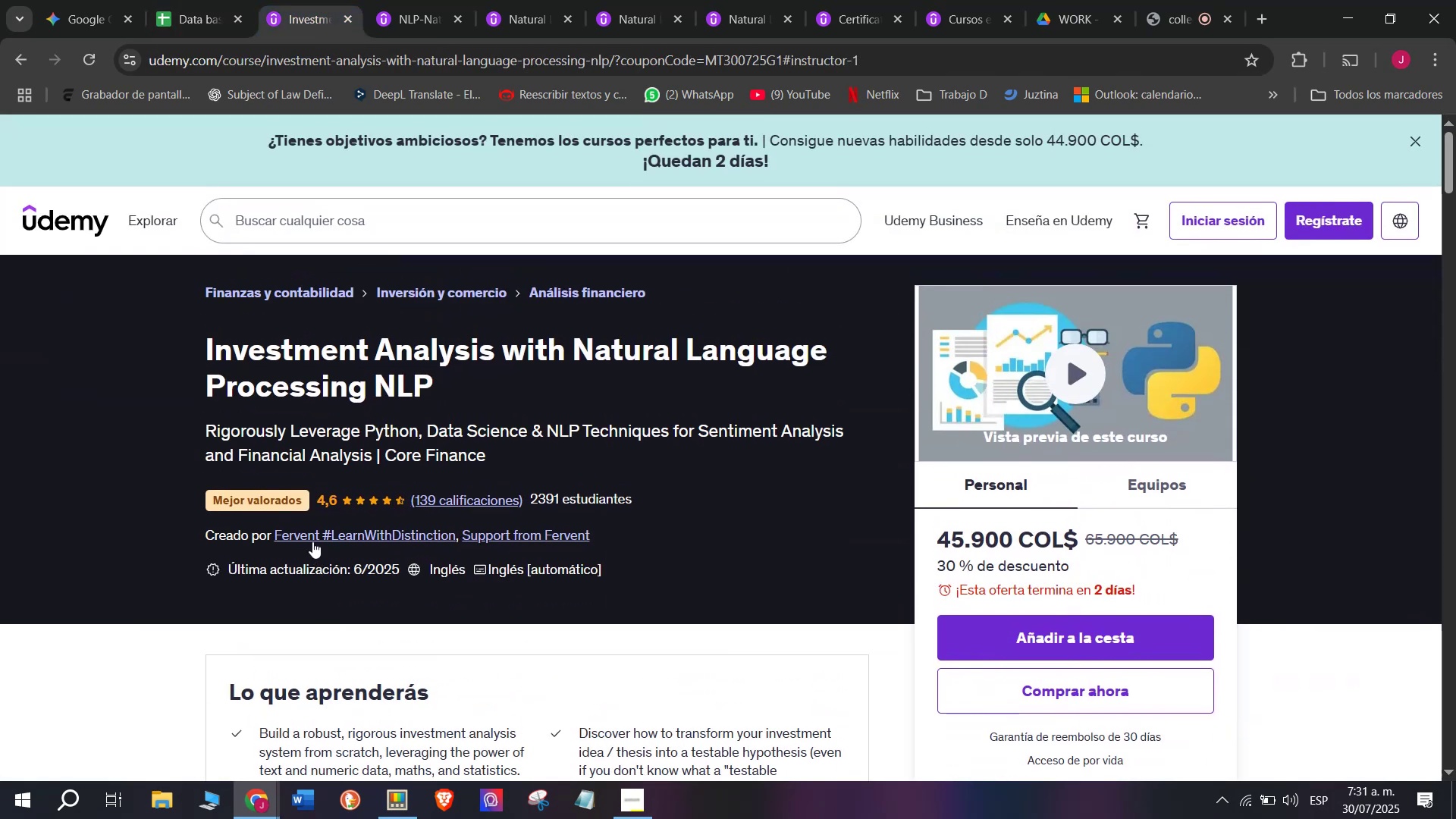 
left_click([312, 535])
 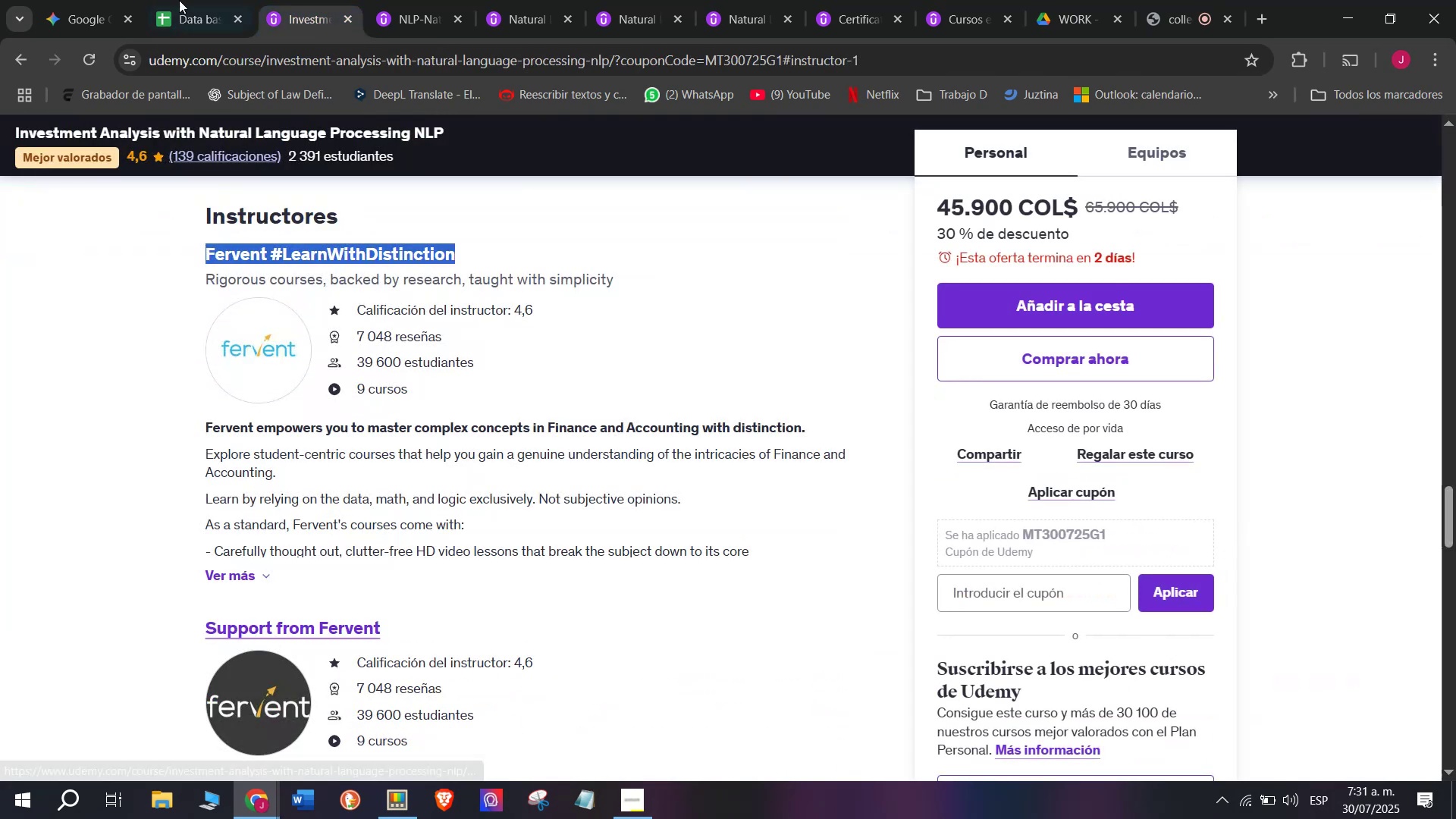 
left_click([185, 0])
 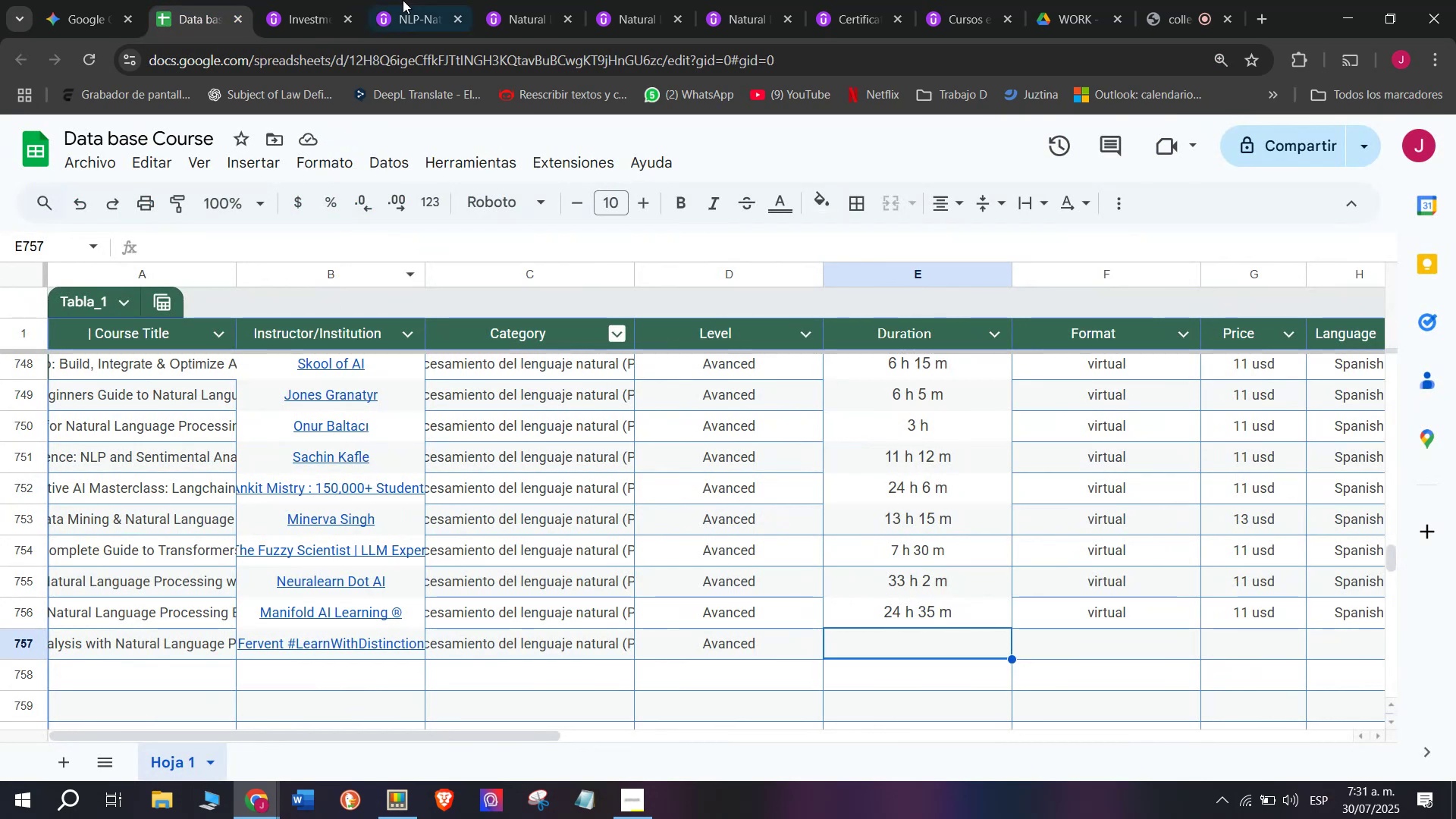 
left_click_drag(start_coordinate=[318, 0], to_coordinate=[319, 5])
 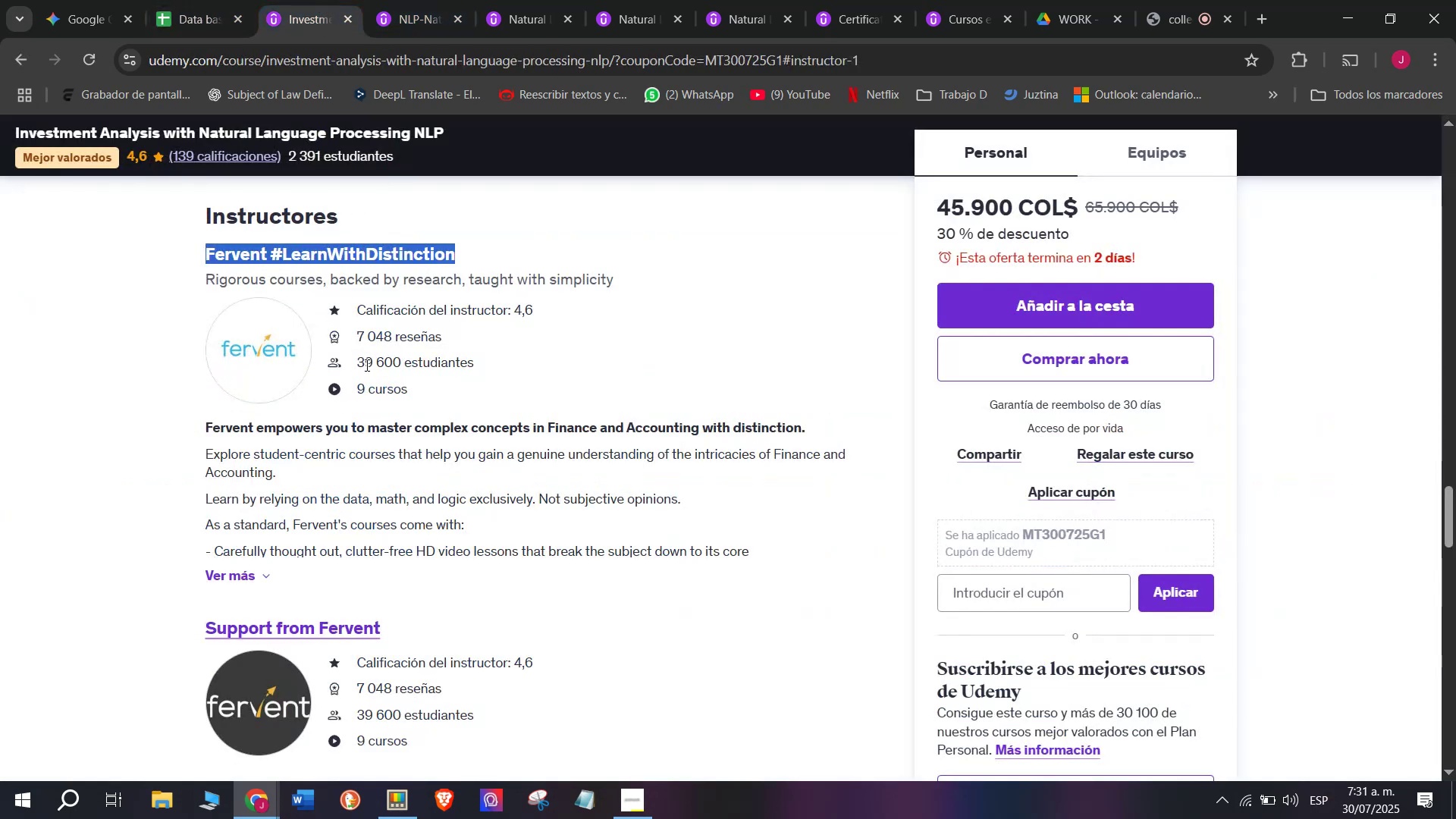 
scroll: coordinate [381, 563], scroll_direction: up, amount: 11.0
 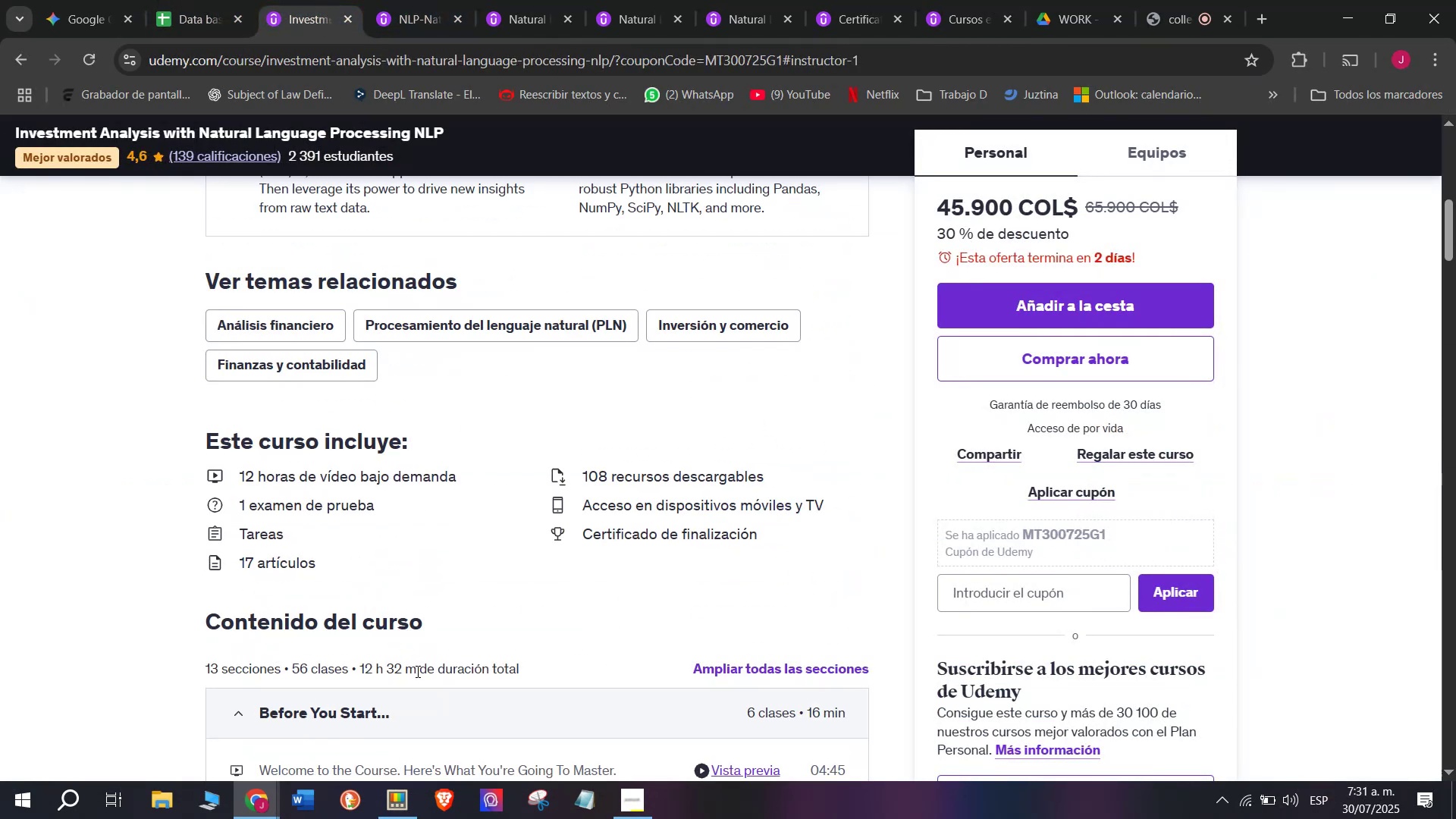 
left_click_drag(start_coordinate=[416, 671], to_coordinate=[358, 661])
 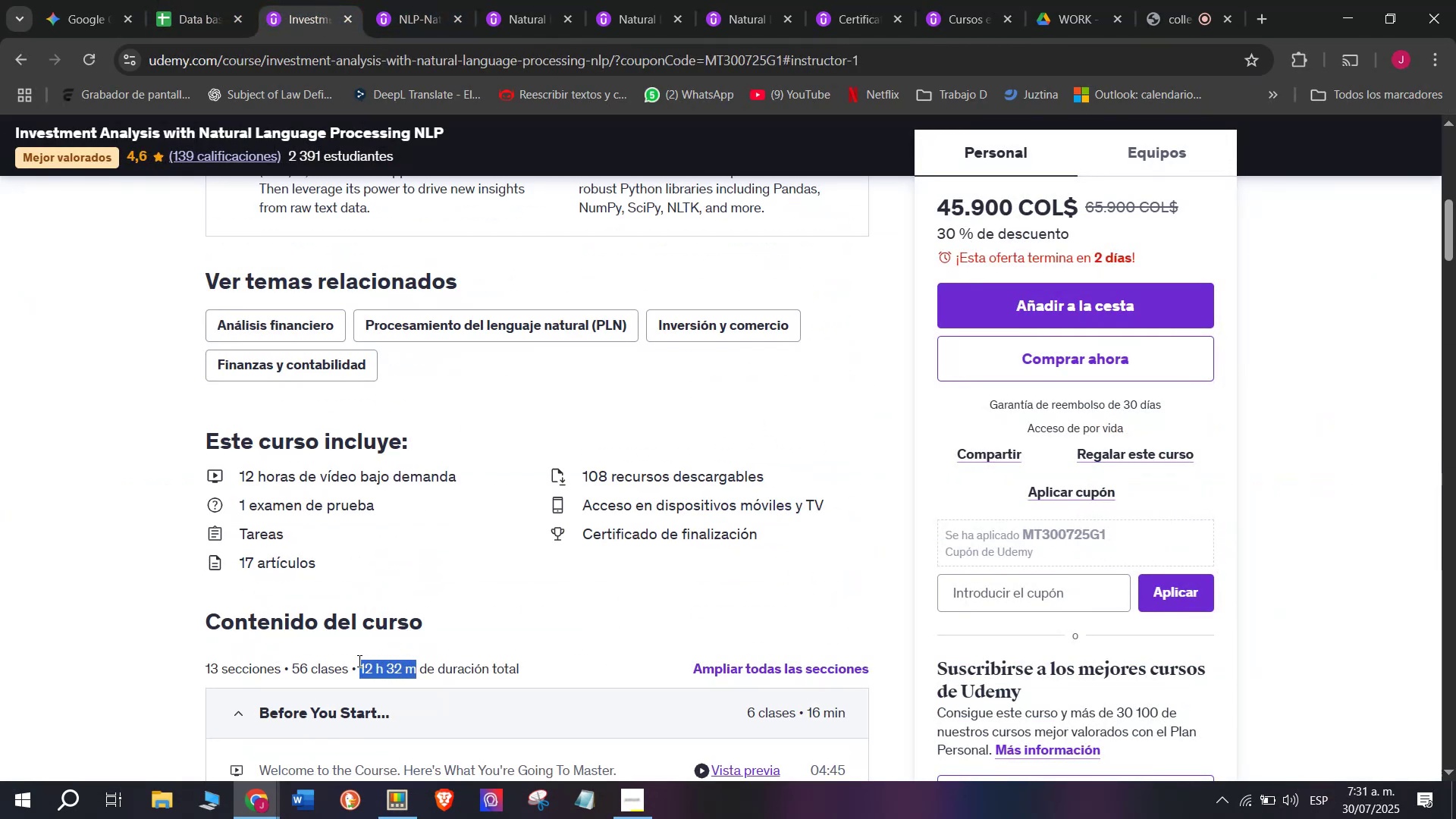 
key(Control+ControlLeft)
 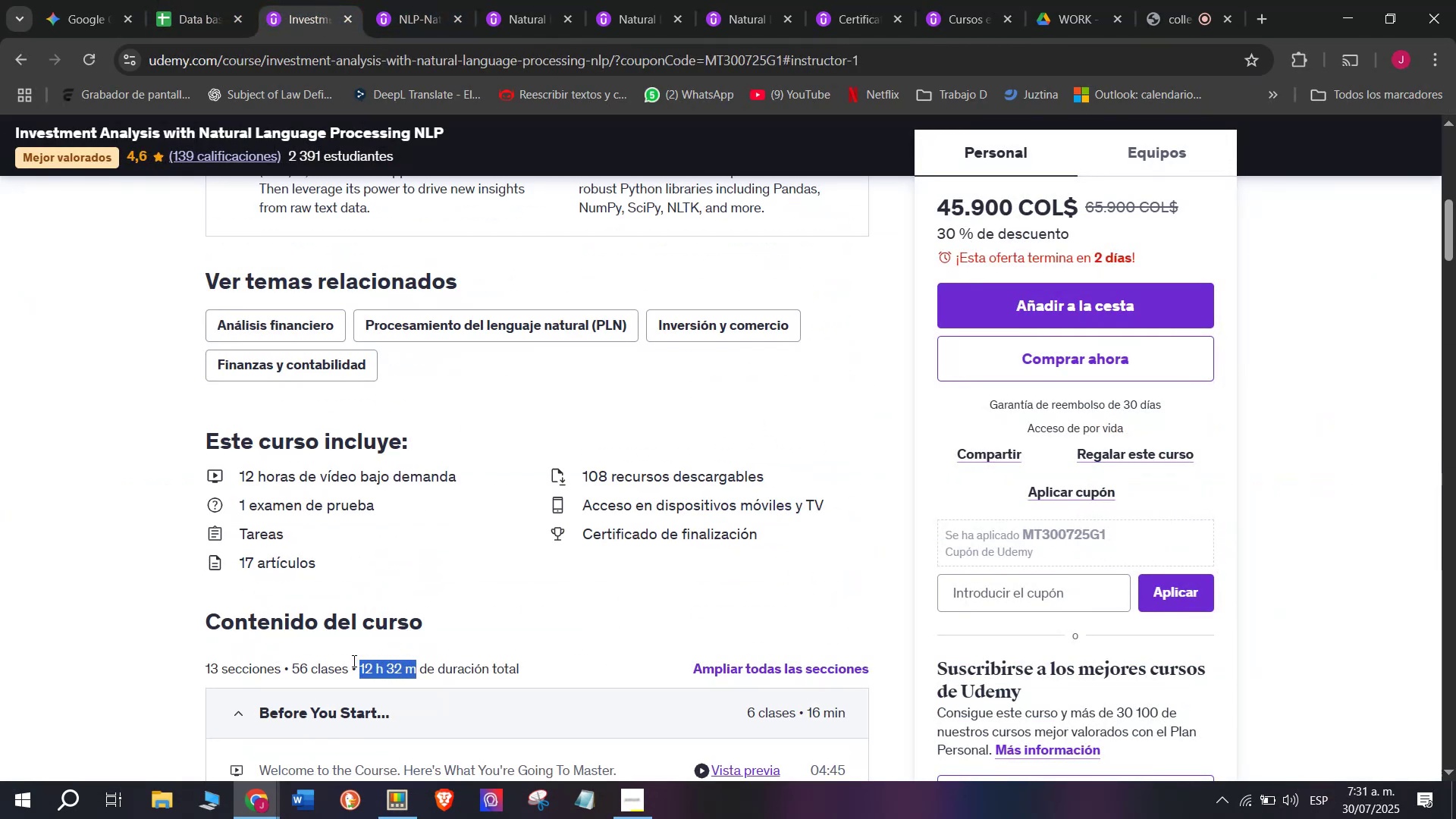 
key(Break)
 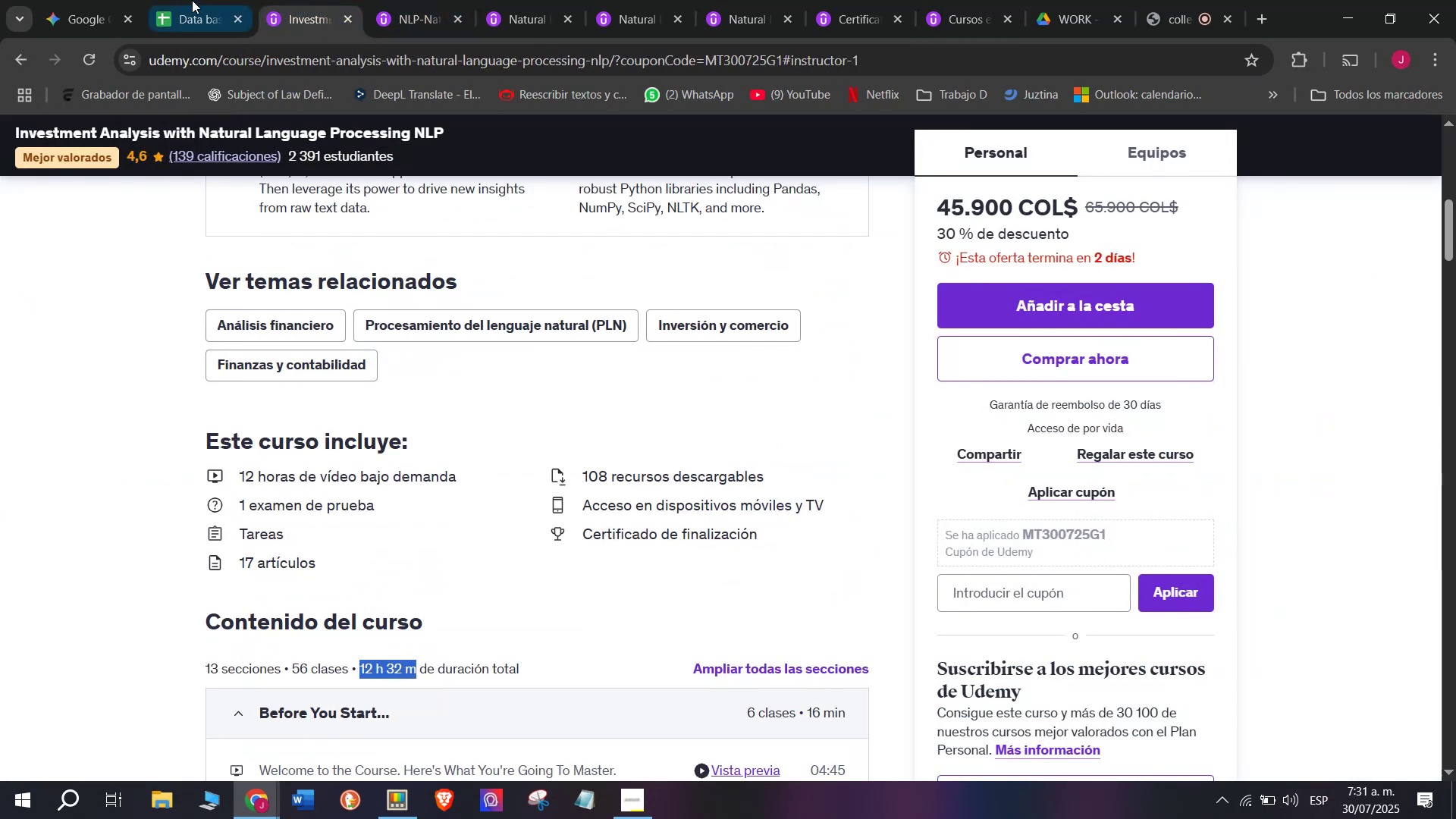 
key(Control+C)
 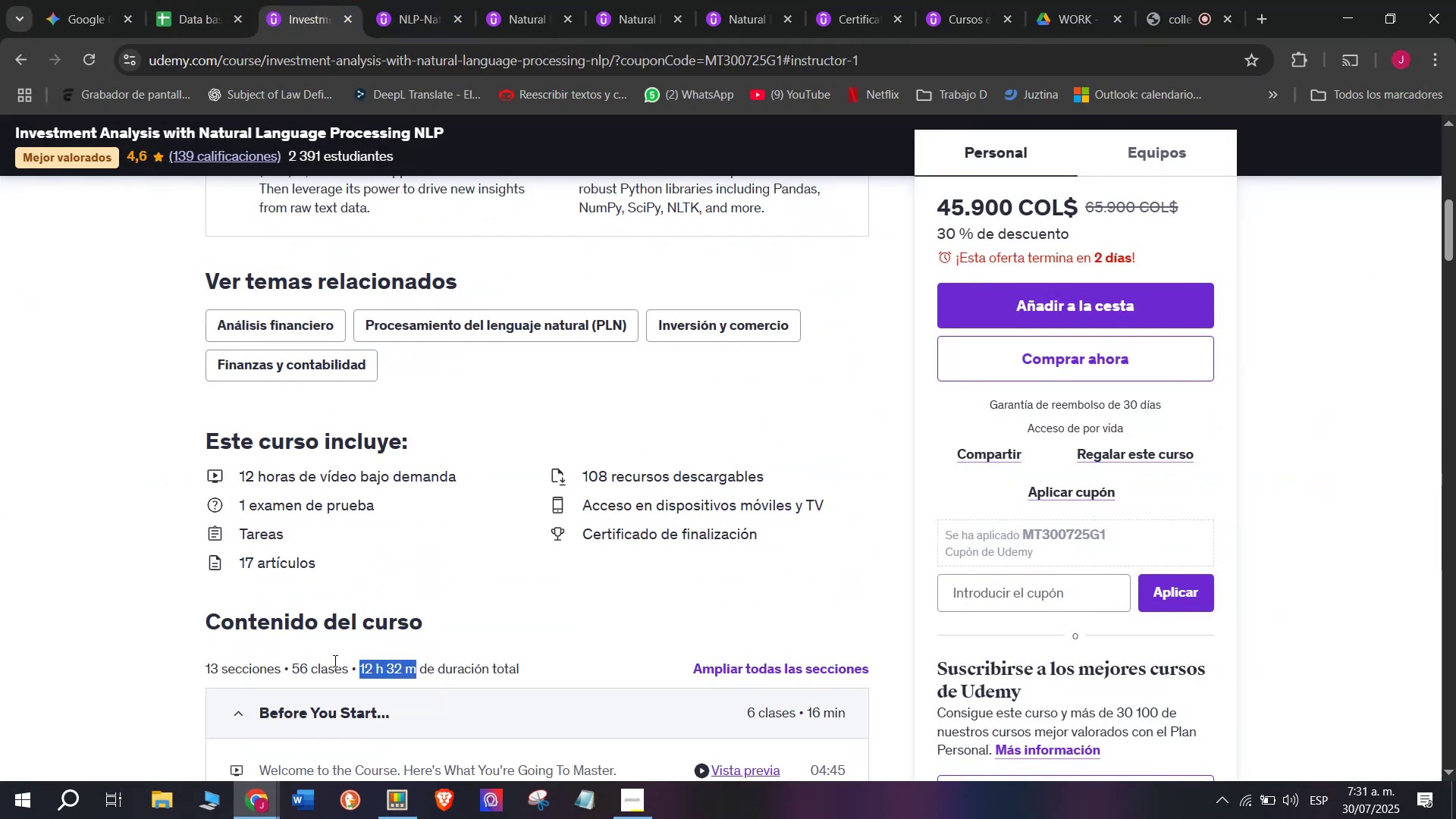 
key(Break)
 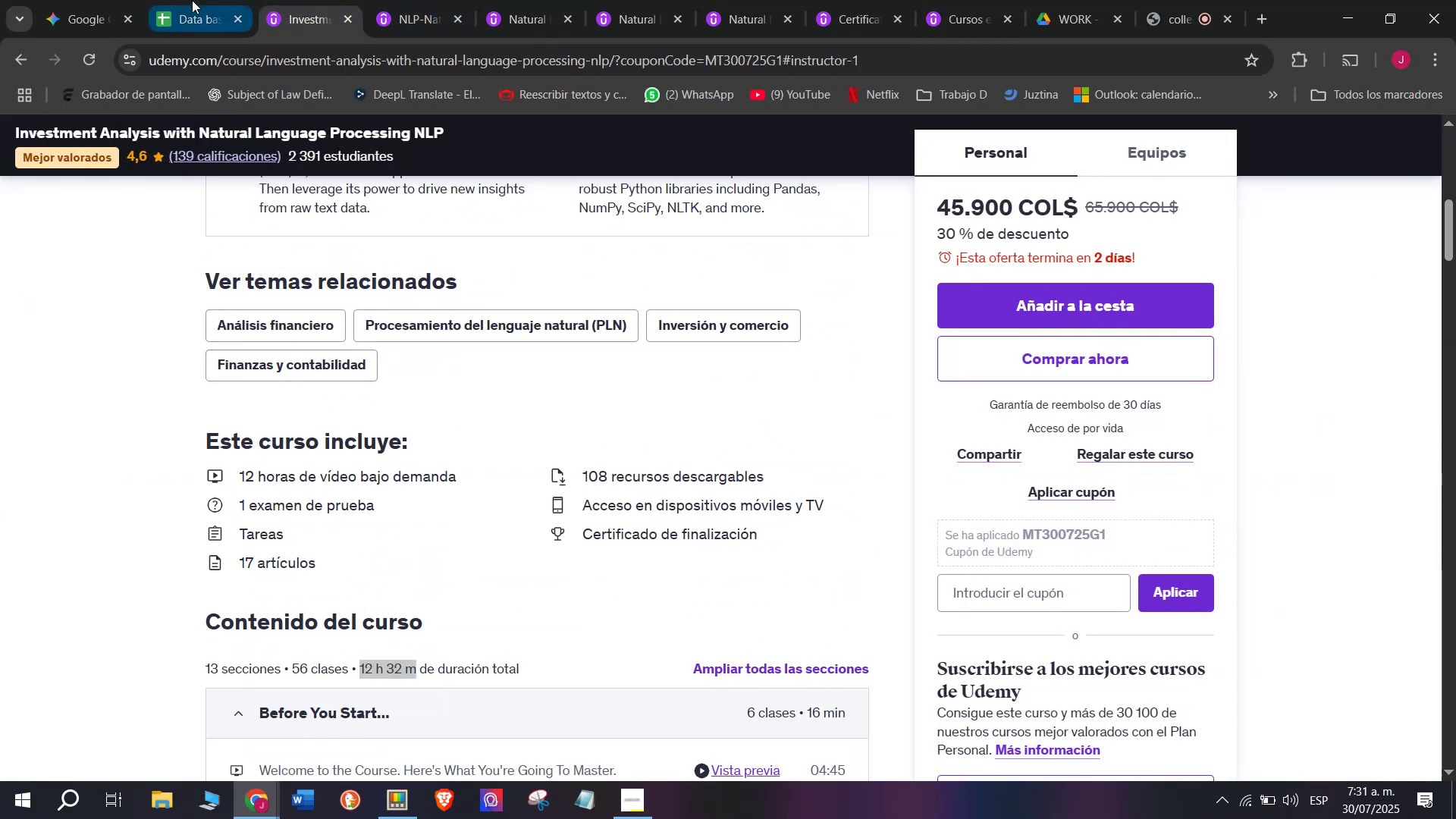 
key(Control+ControlLeft)
 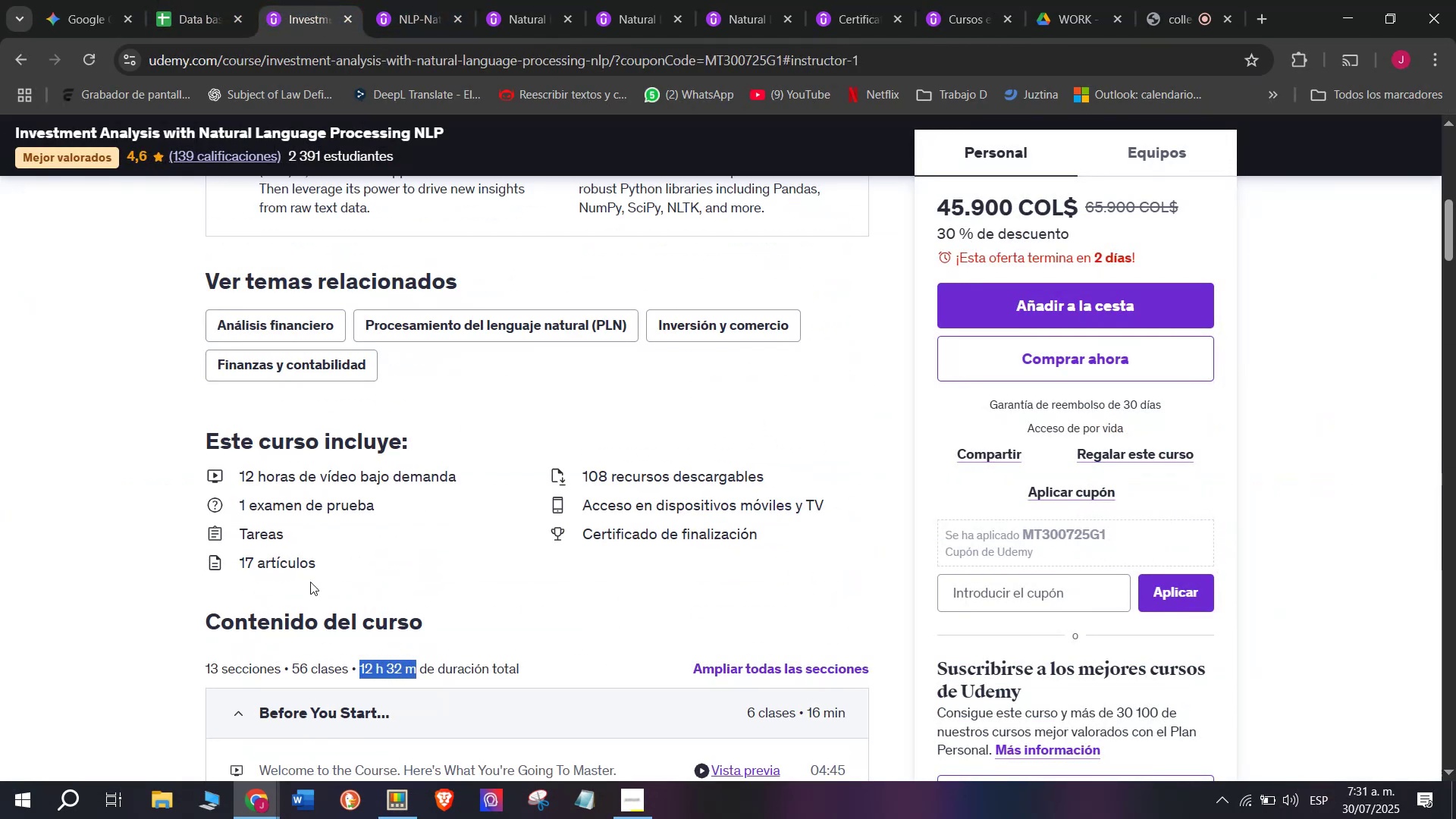 
key(Control+C)
 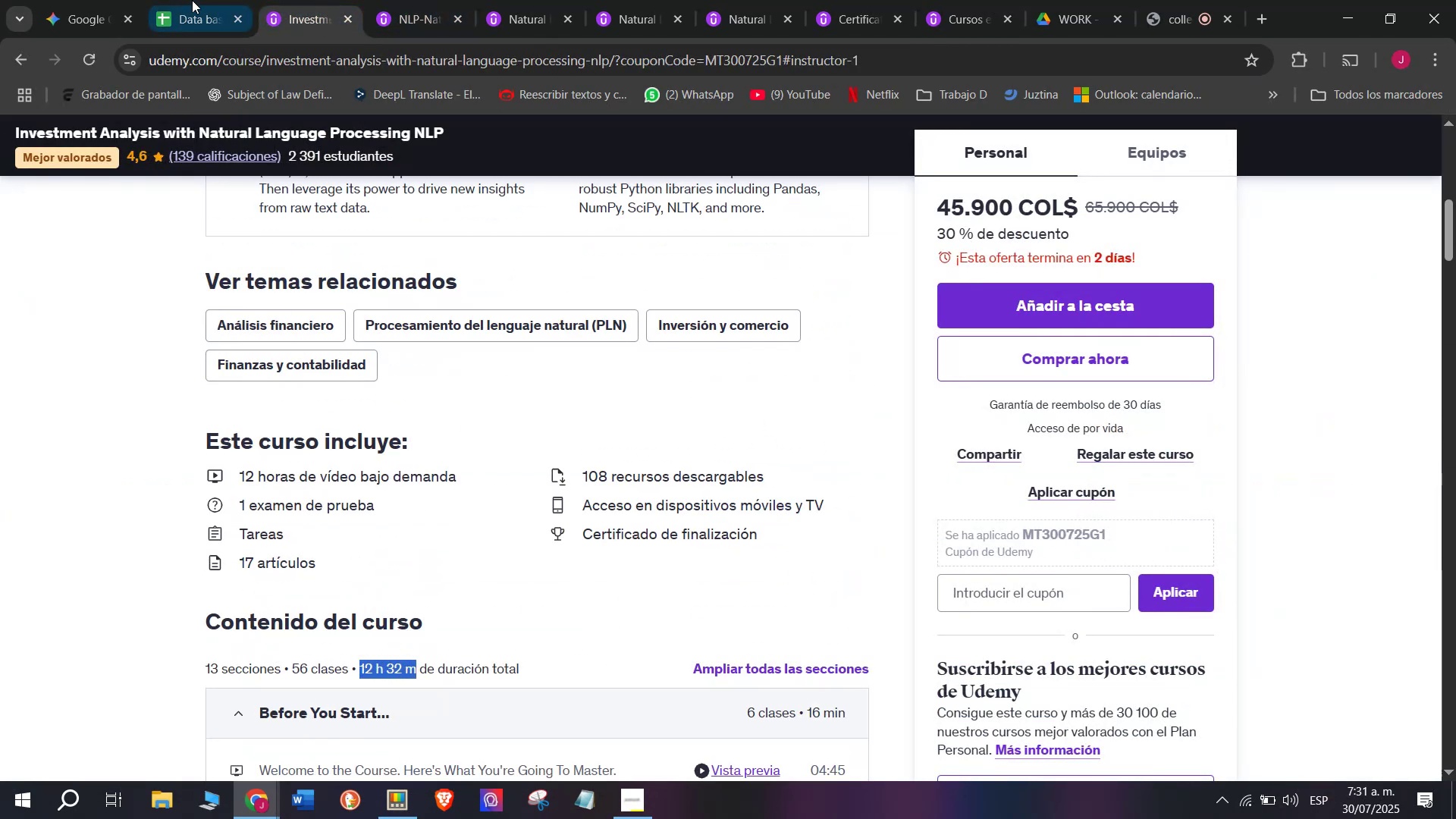 
left_click_drag(start_coordinate=[192, 0], to_coordinate=[196, 12])
 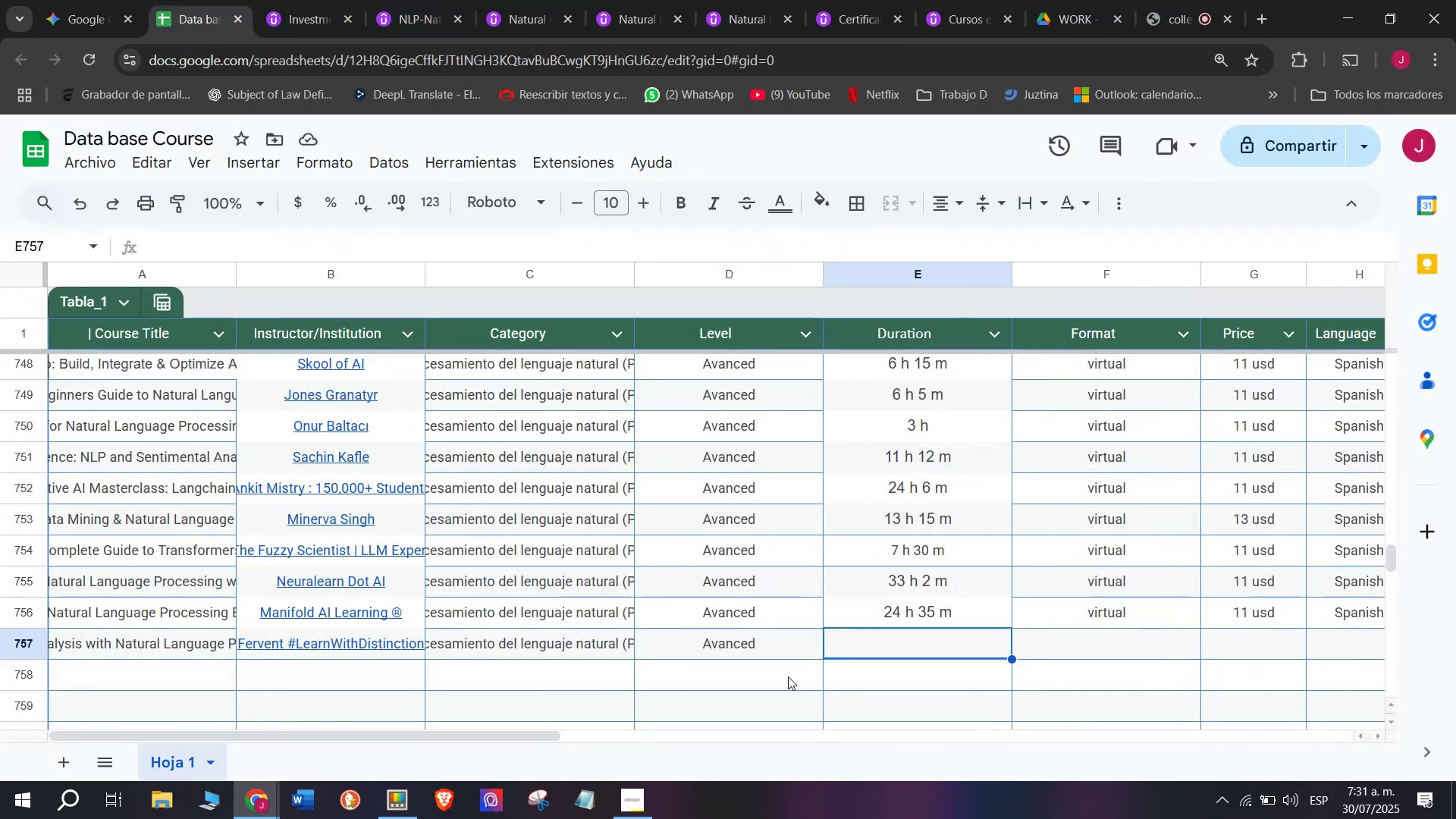 
key(Z)
 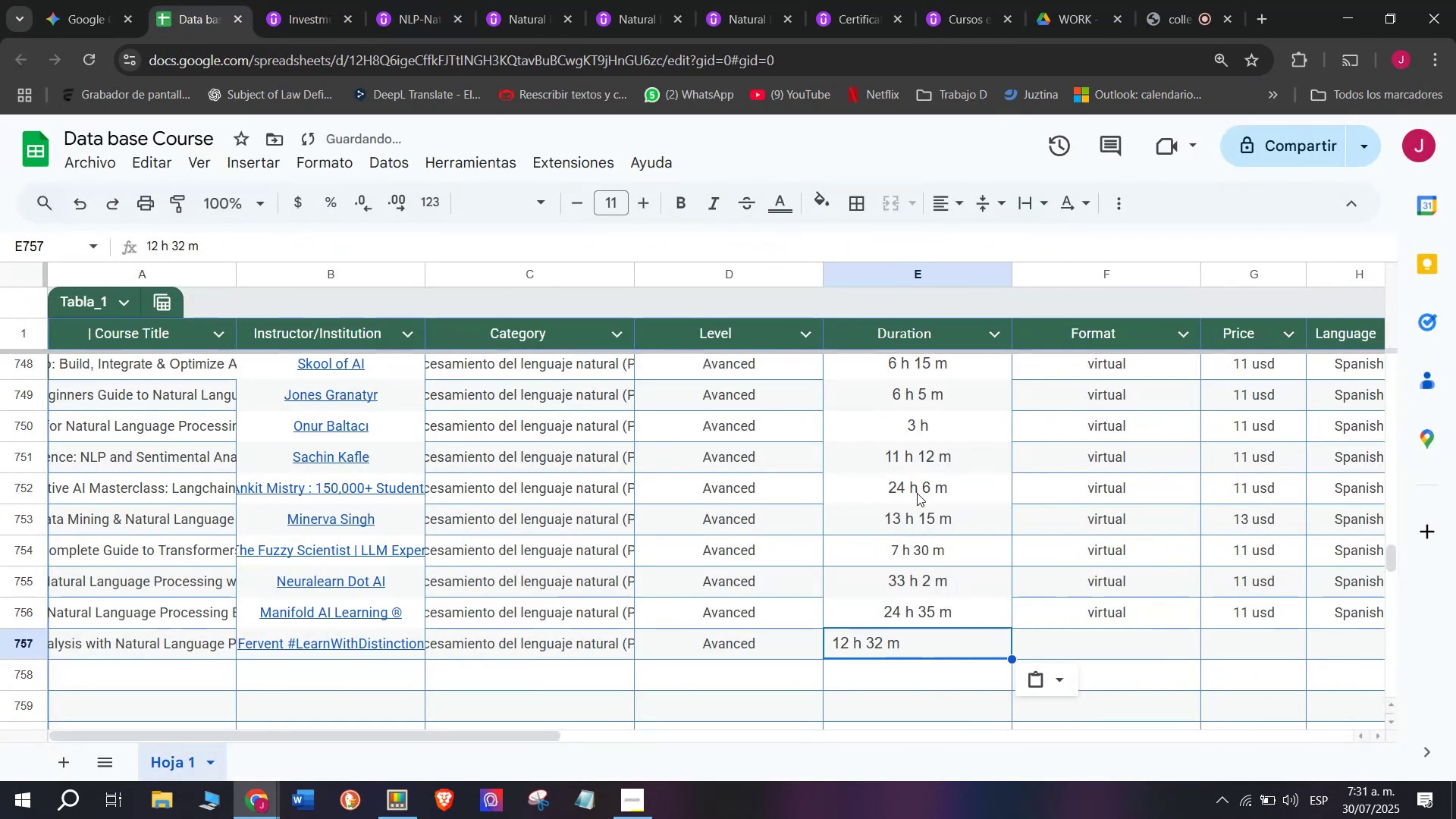 
key(Control+ControlLeft)
 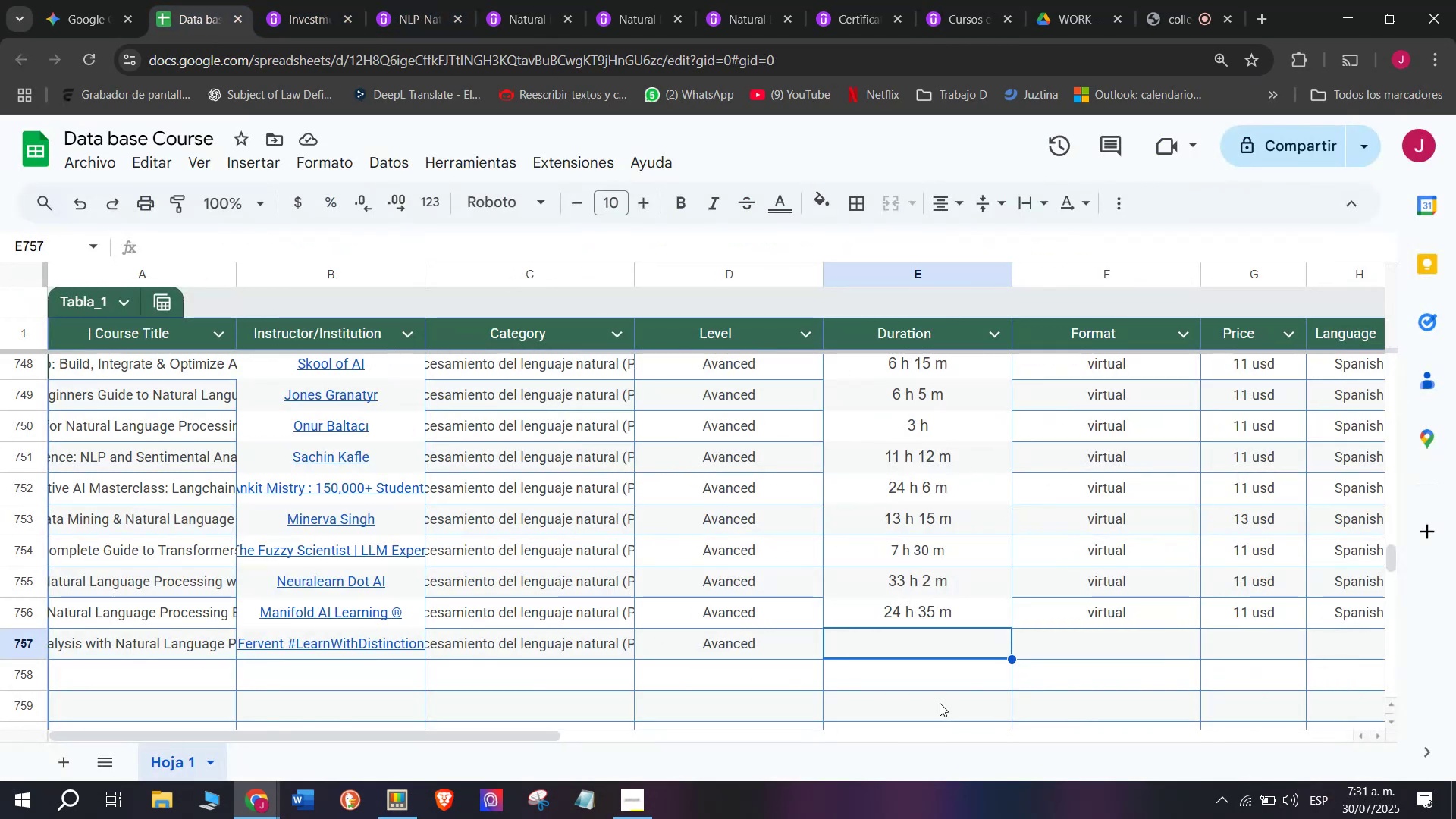 
key(Control+V)
 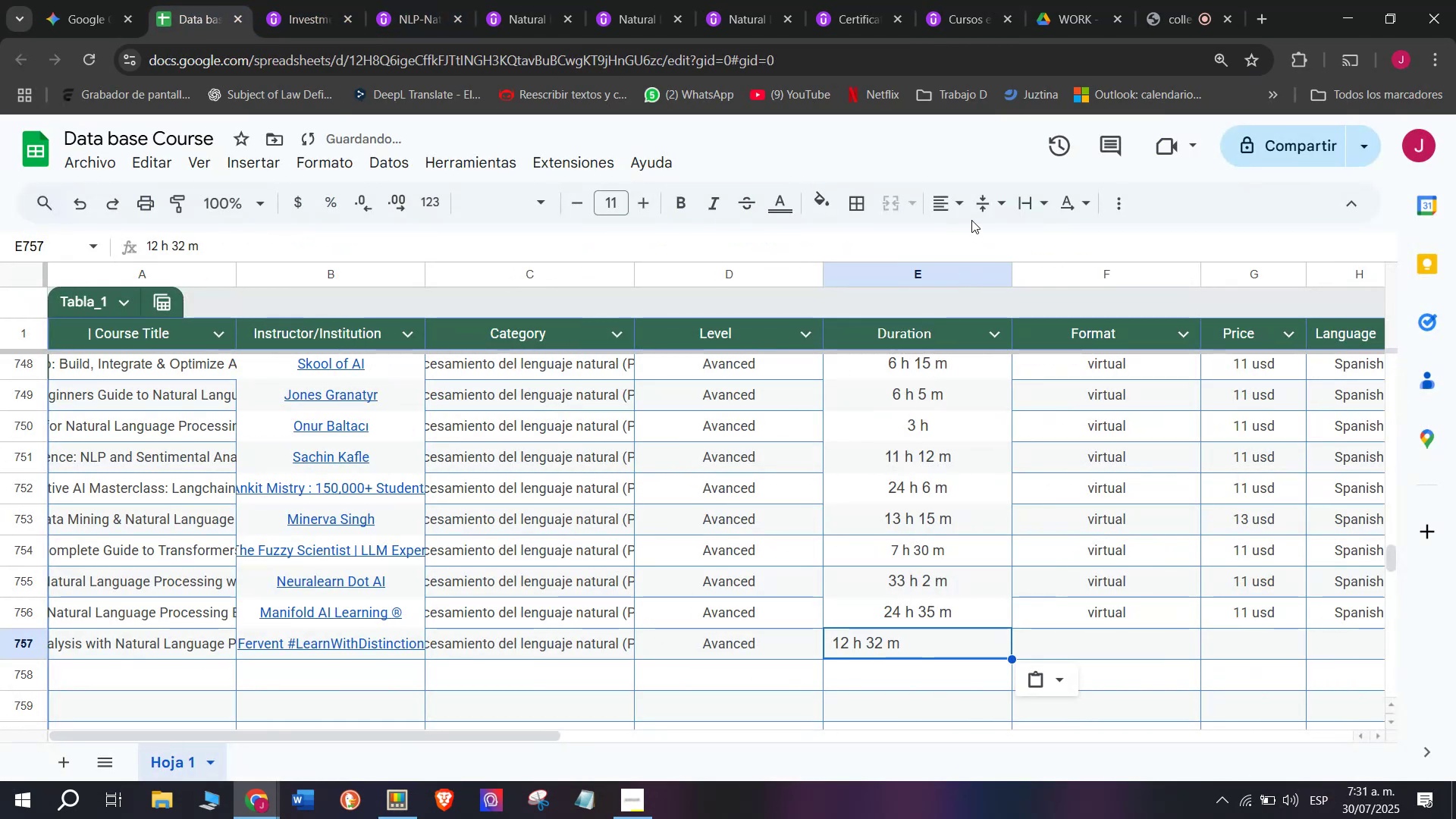 
left_click([970, 217])
 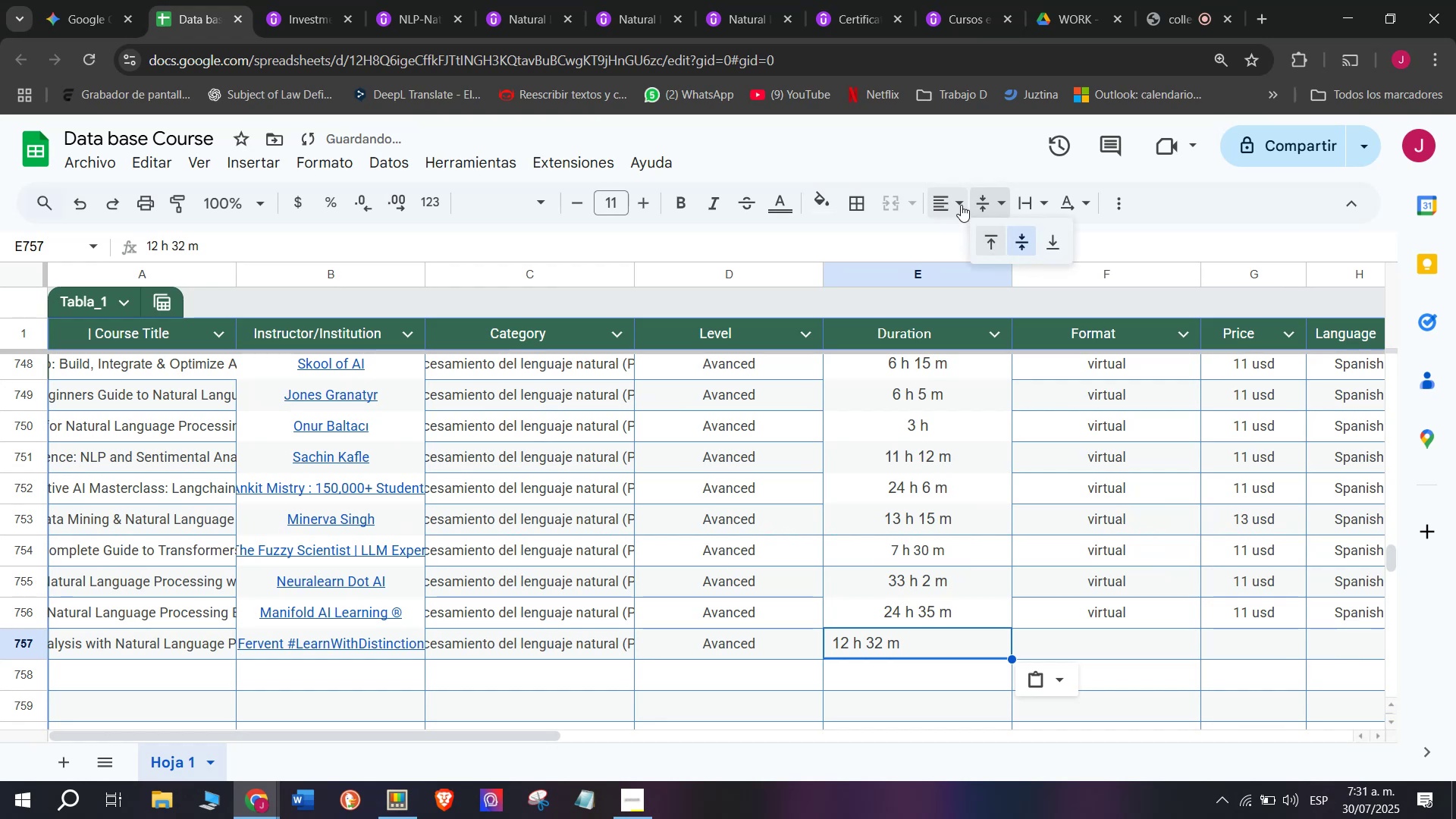 
left_click([961, 205])
 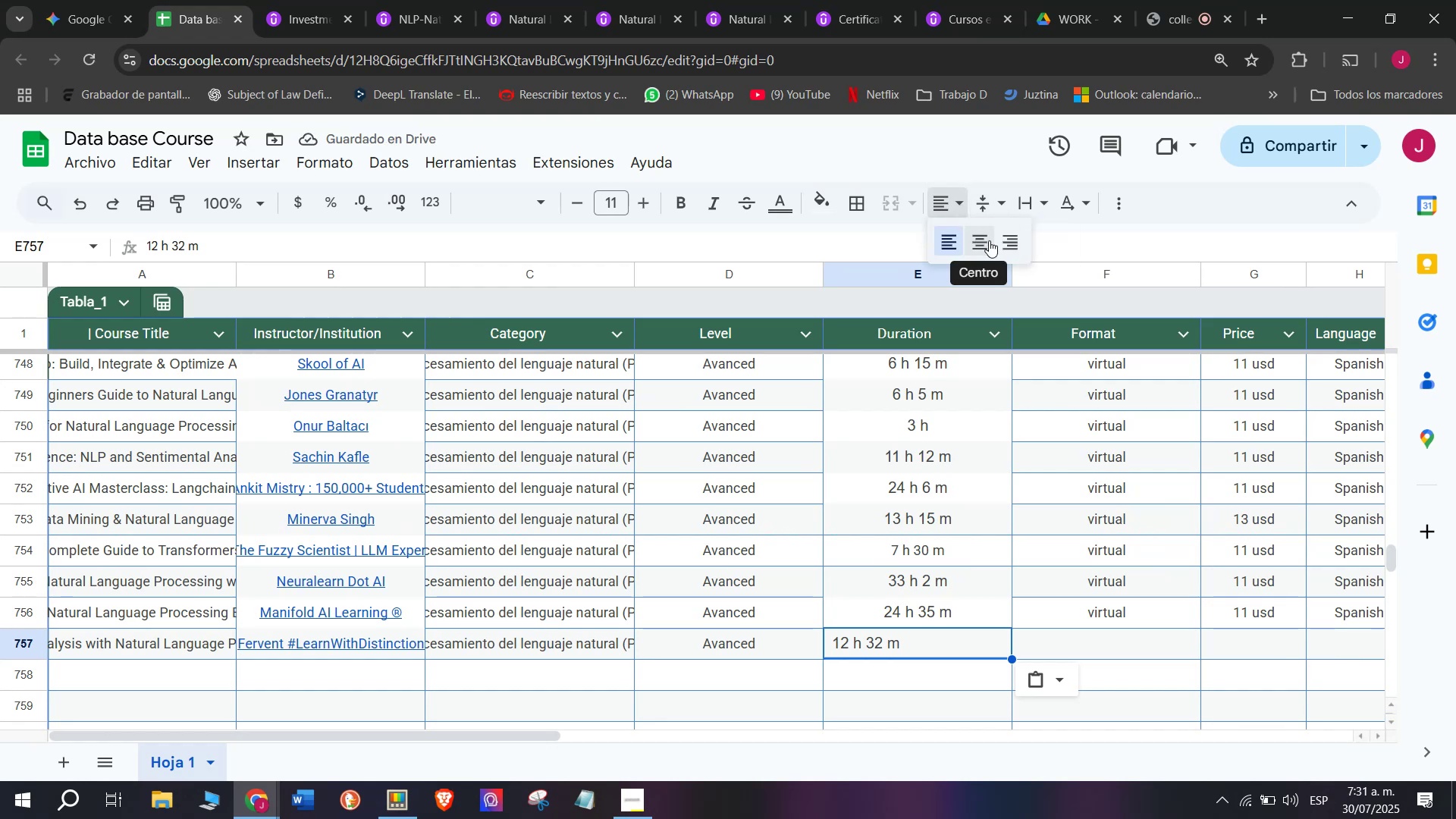 
left_click([982, 246])
 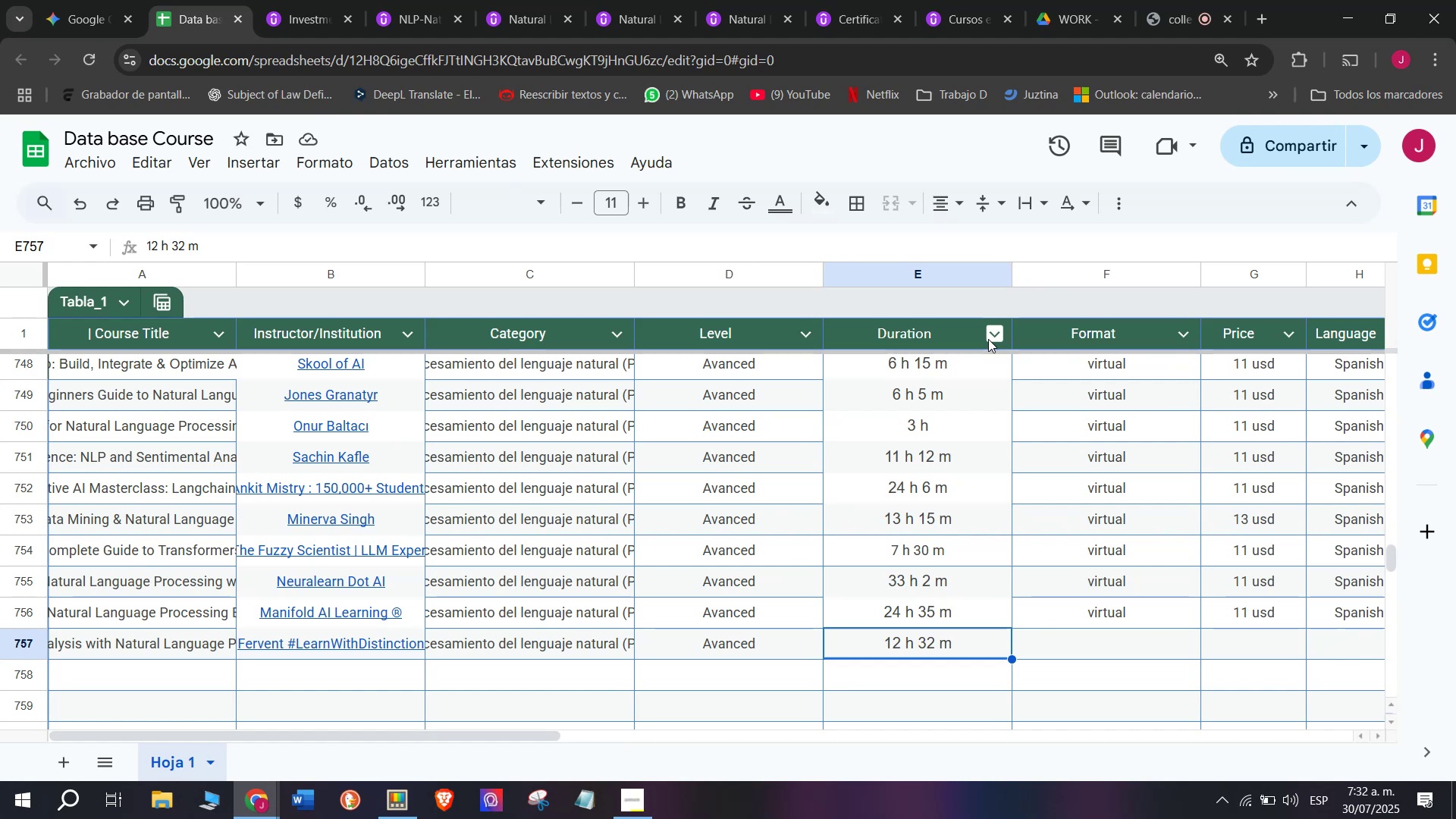 
wait(23.99)
 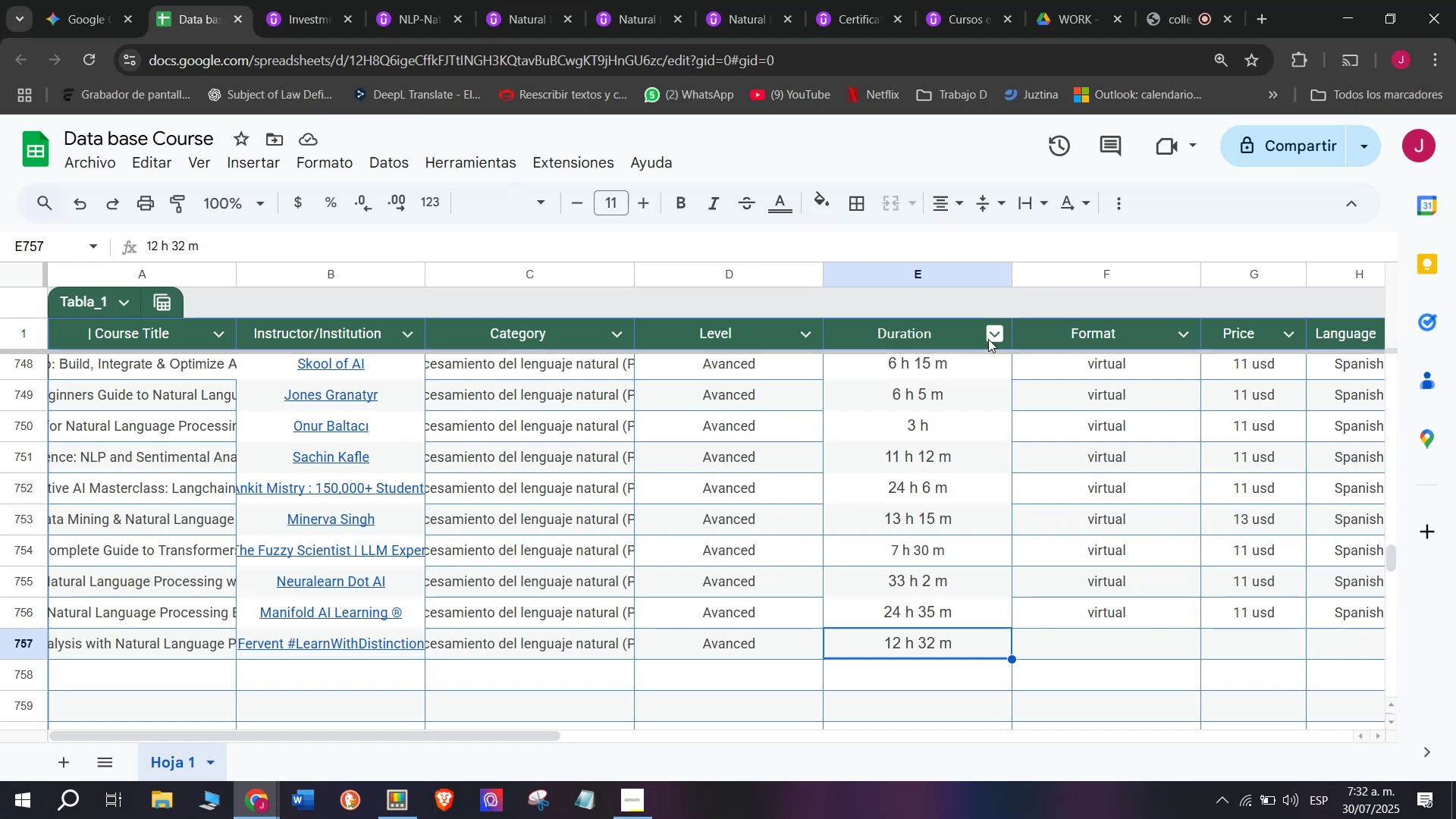 
left_click([1114, 601])
 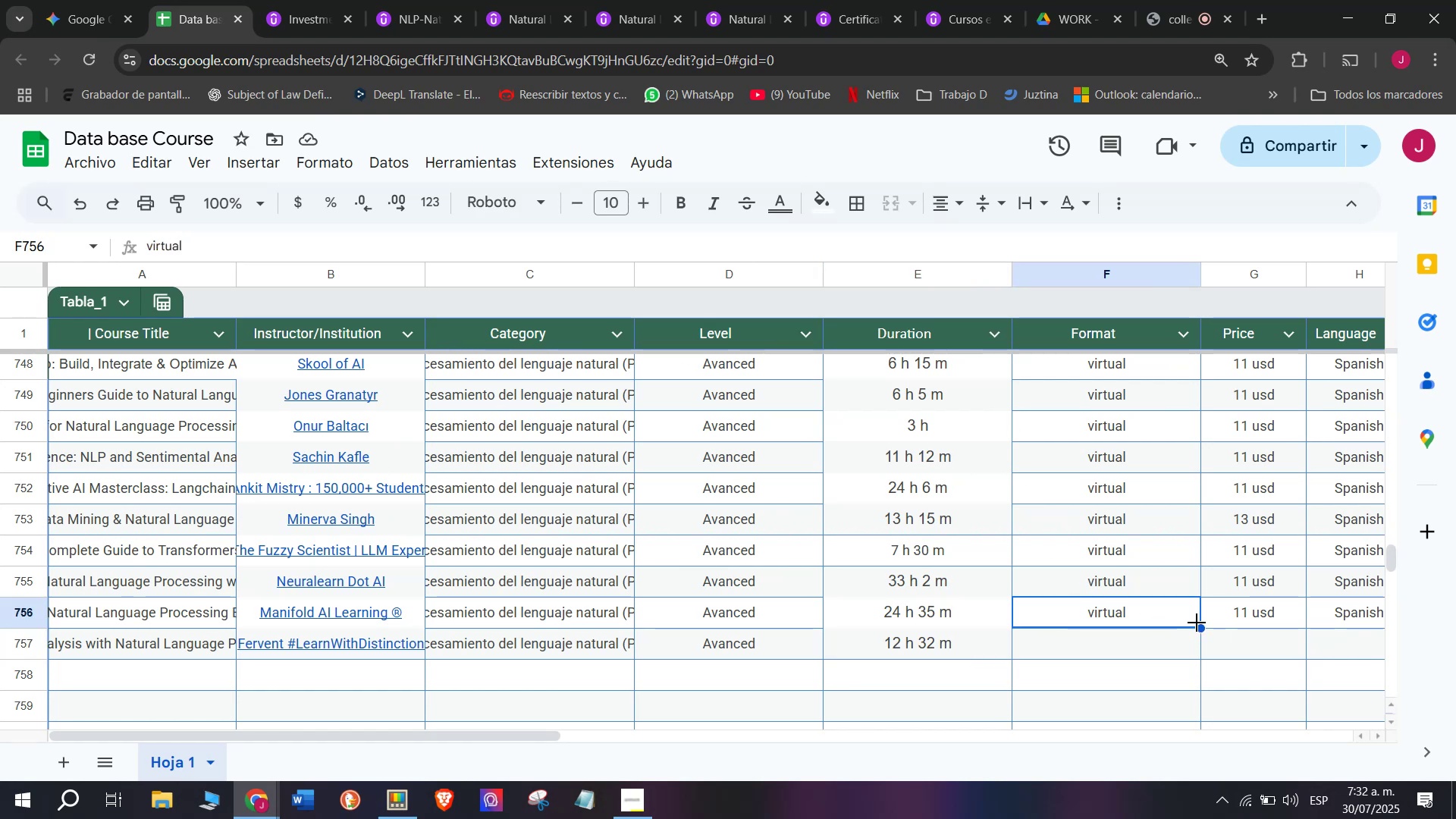 
left_click_drag(start_coordinate=[1197, 623], to_coordinate=[1202, 639])
 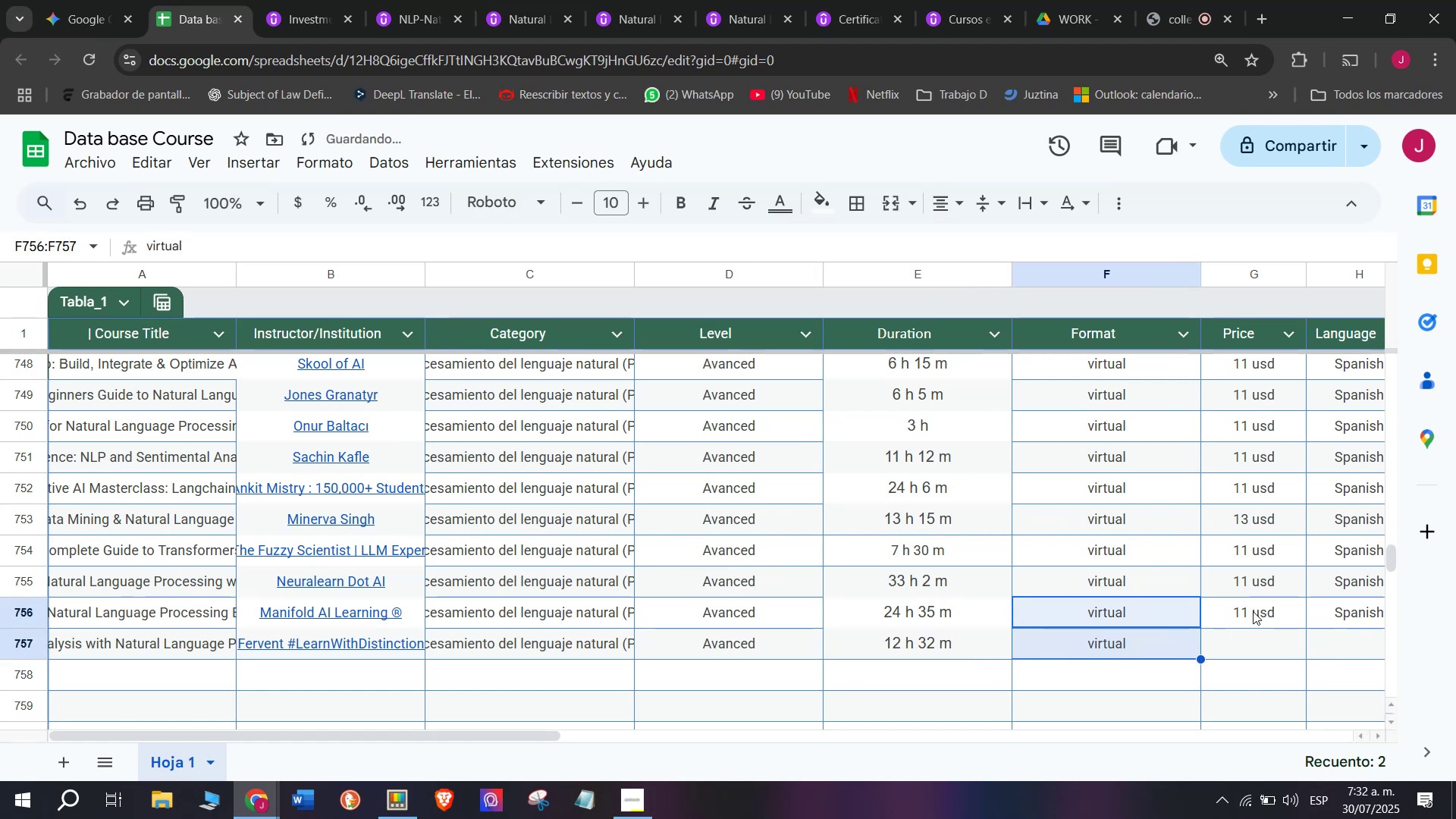 
left_click([1255, 611])
 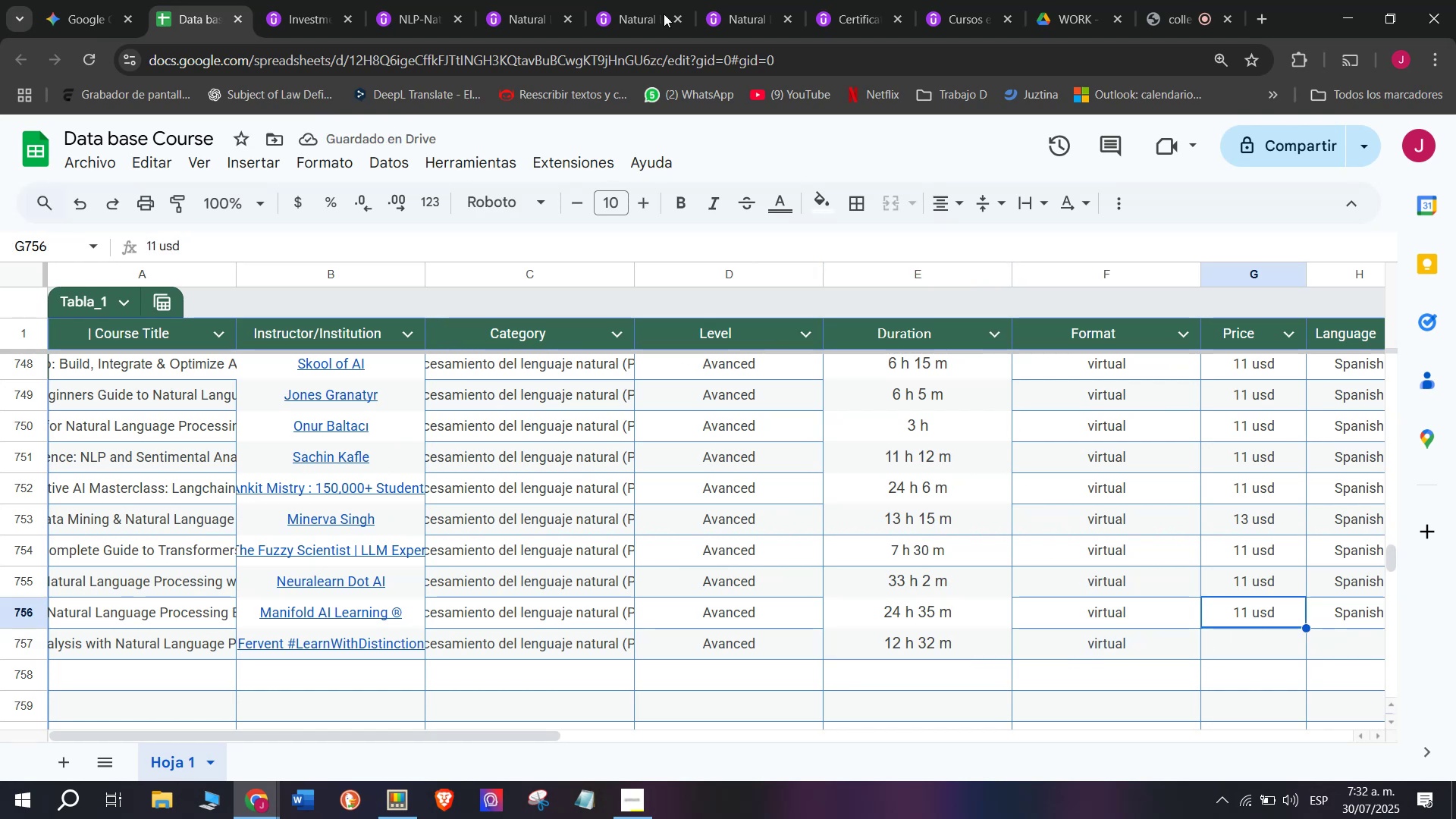 
left_click([333, 0])
 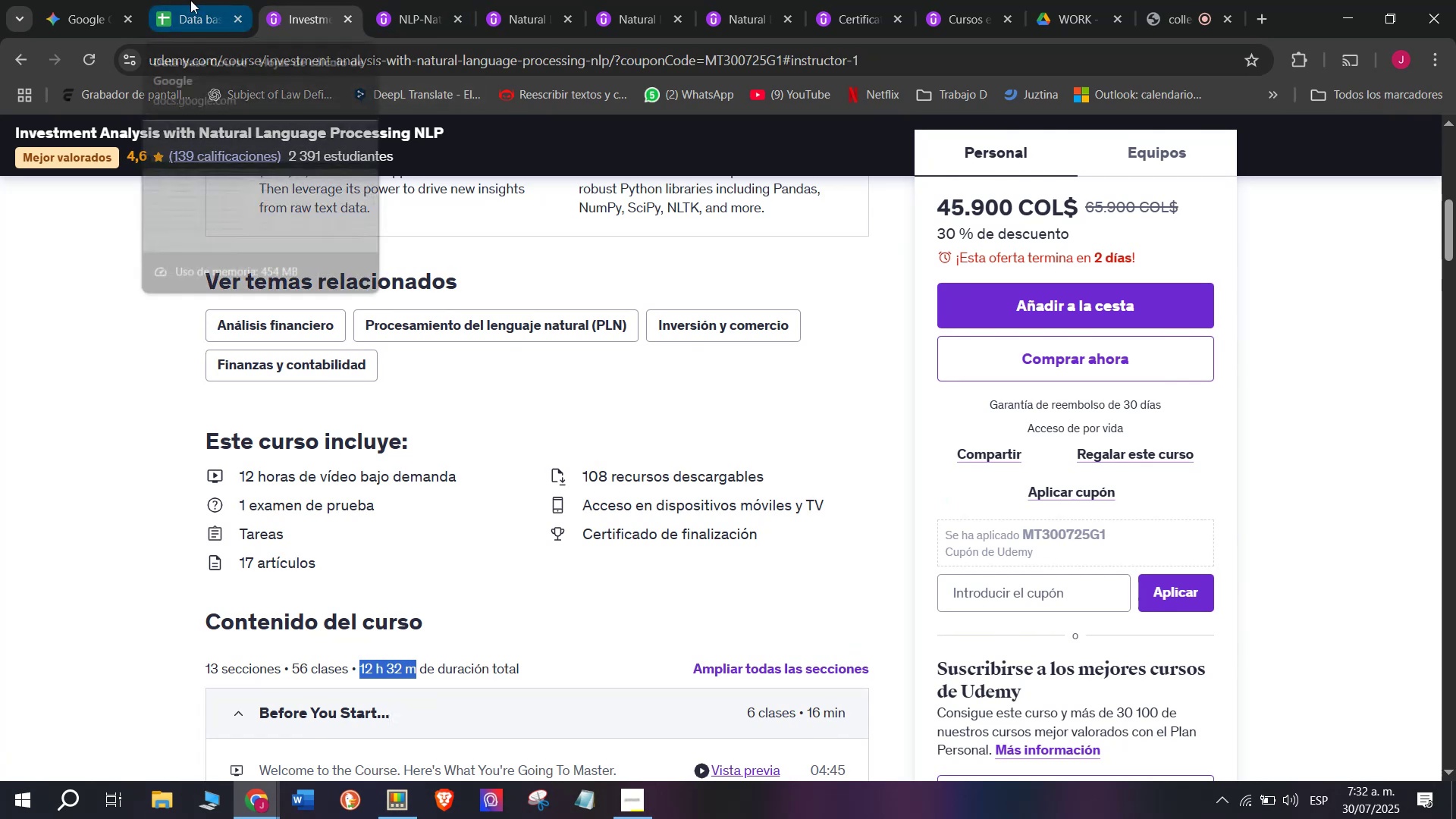 
left_click([190, 0])
 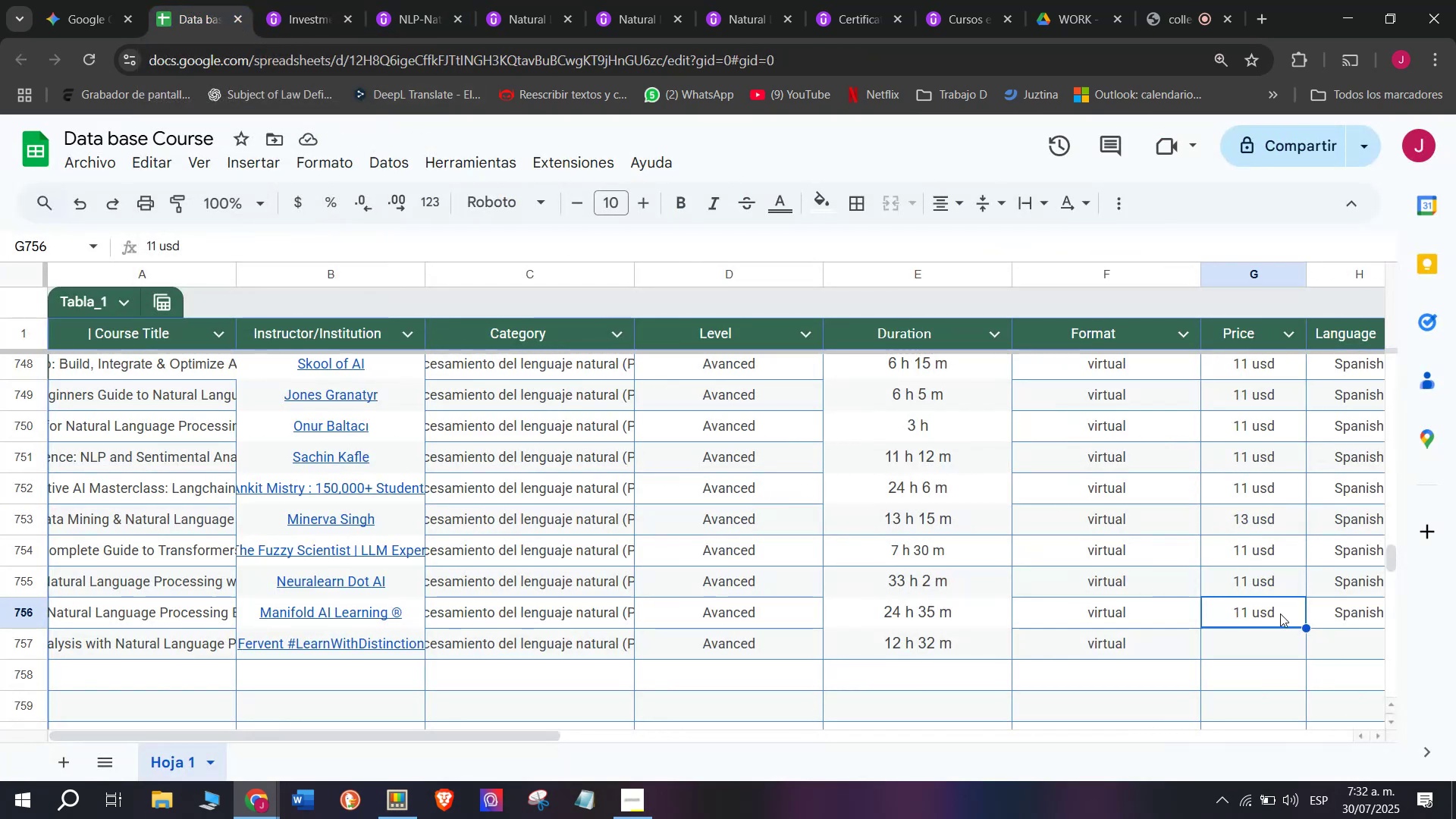 
left_click([1280, 613])
 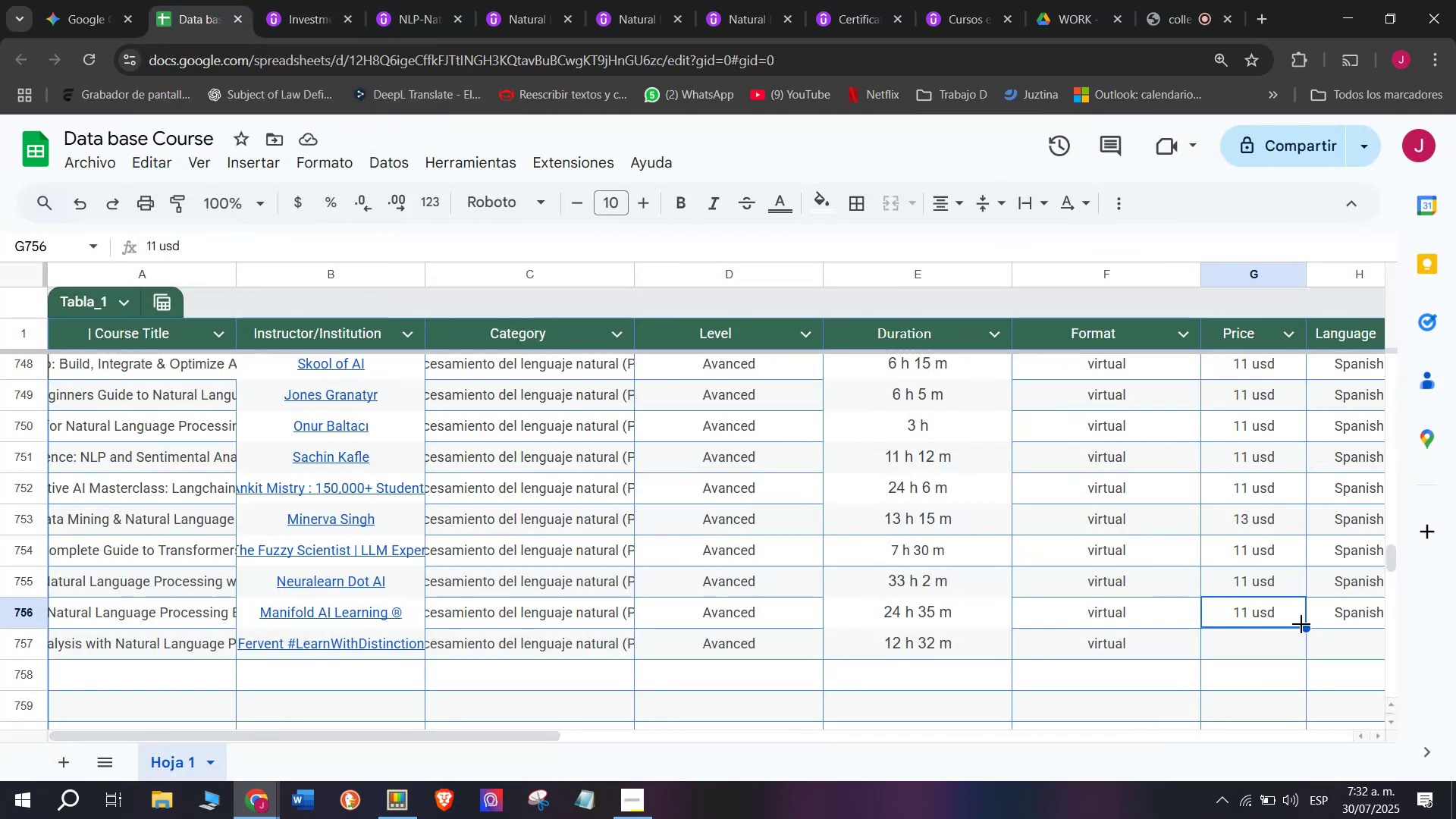 
left_click_drag(start_coordinate=[1301, 624], to_coordinate=[1314, 650])
 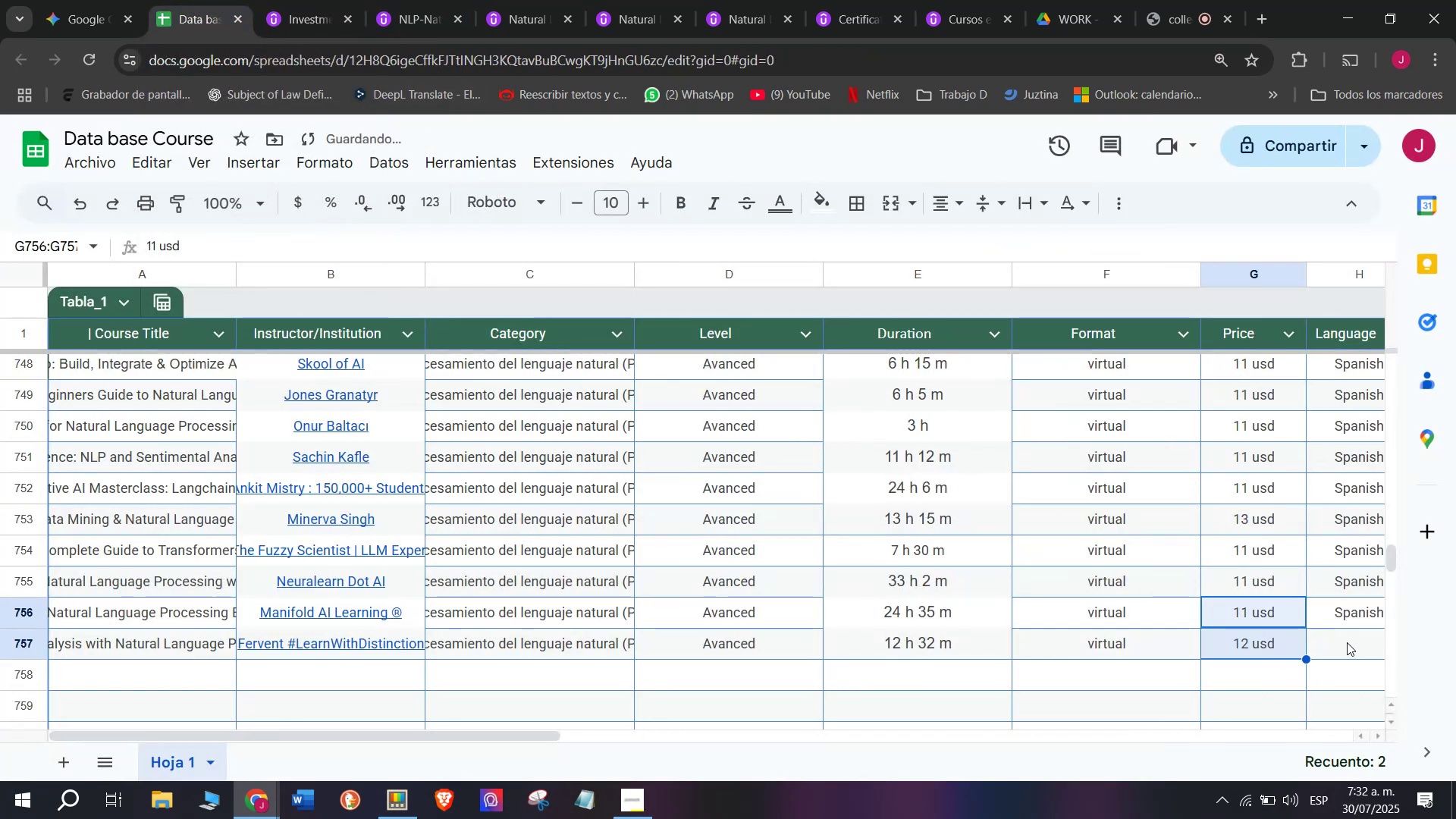 
double_click([1345, 614])
 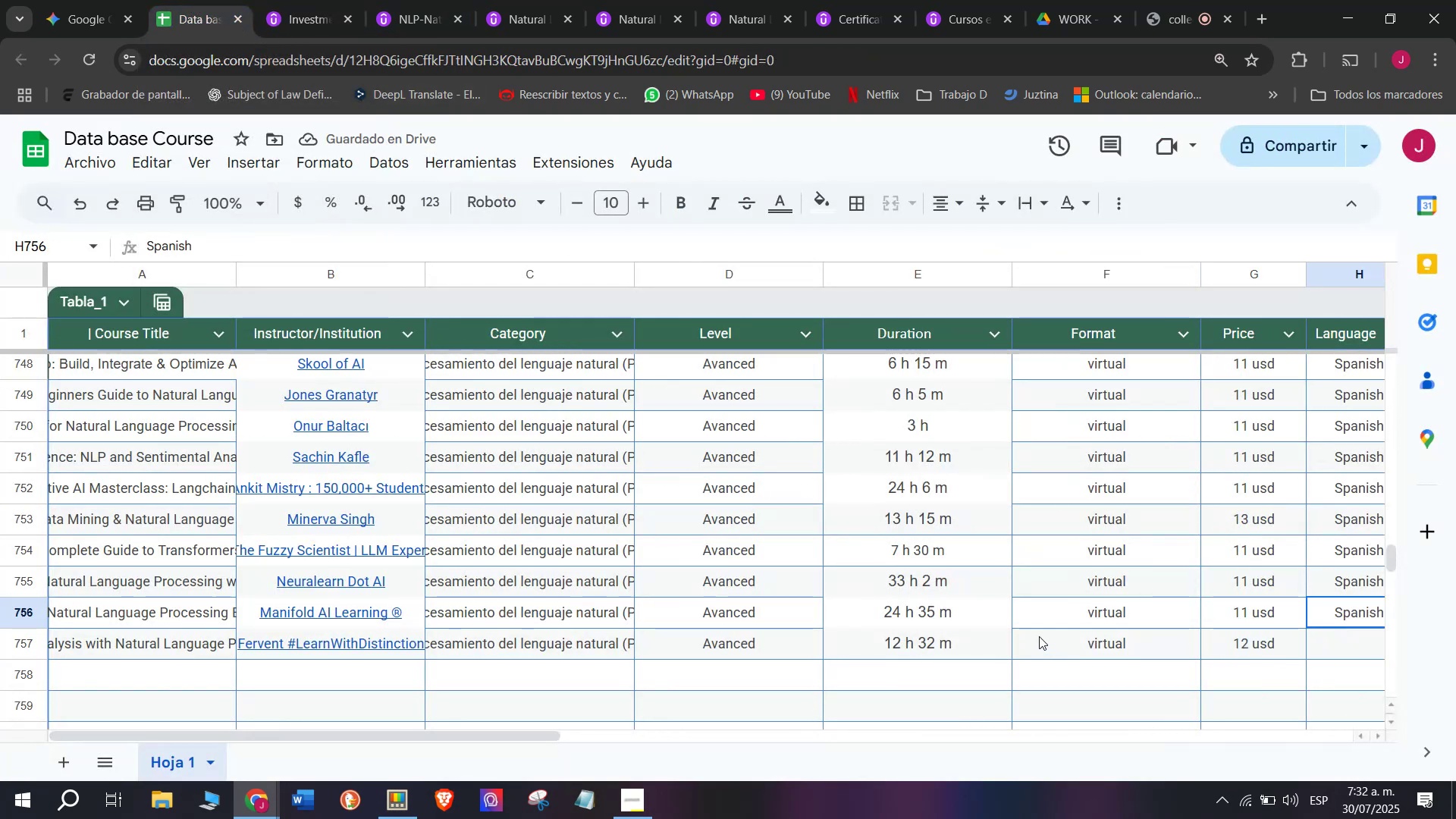 
scroll: coordinate [287, 595], scroll_direction: down, amount: 3.0
 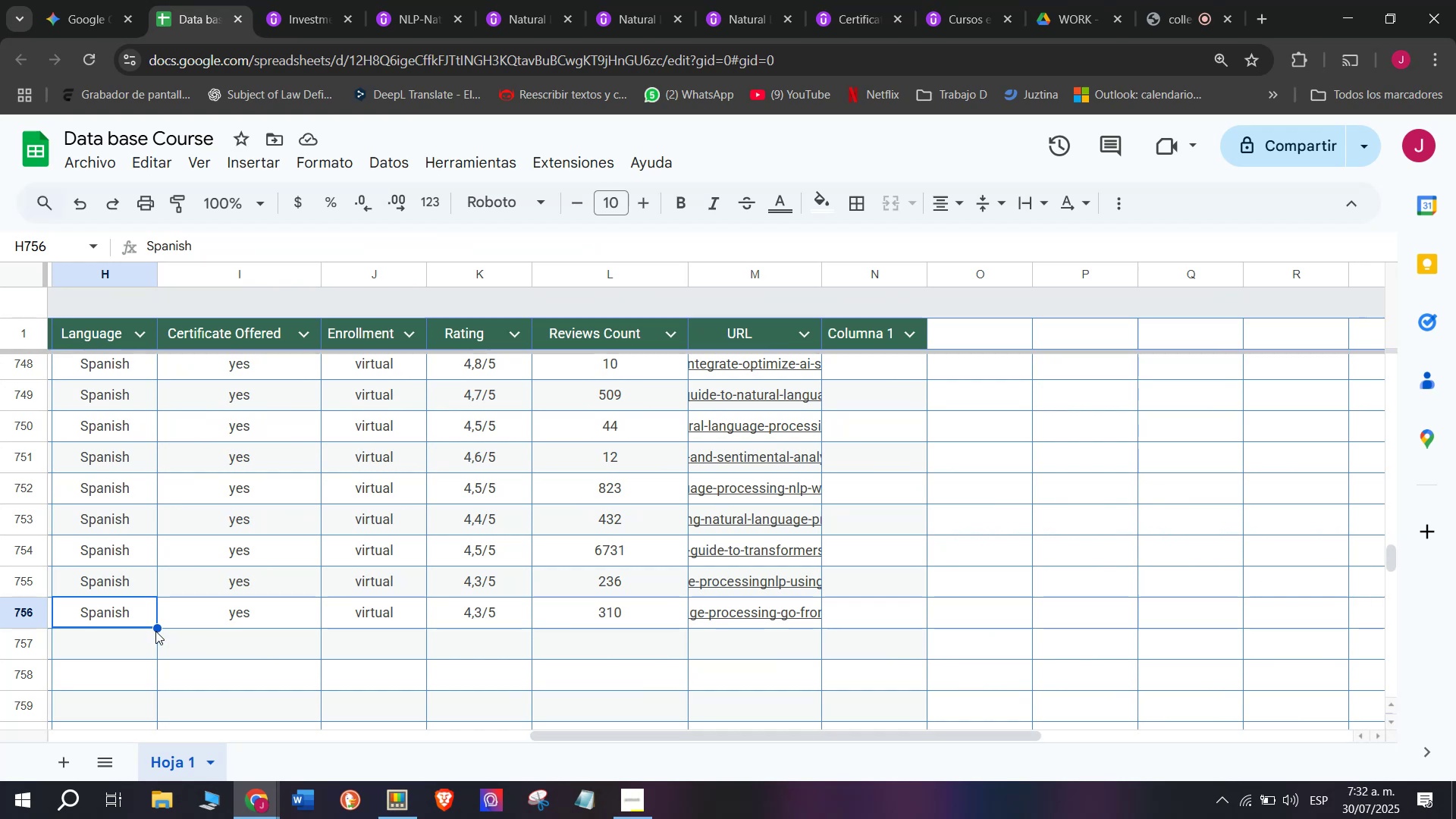 
left_click_drag(start_coordinate=[158, 625], to_coordinate=[152, 657])
 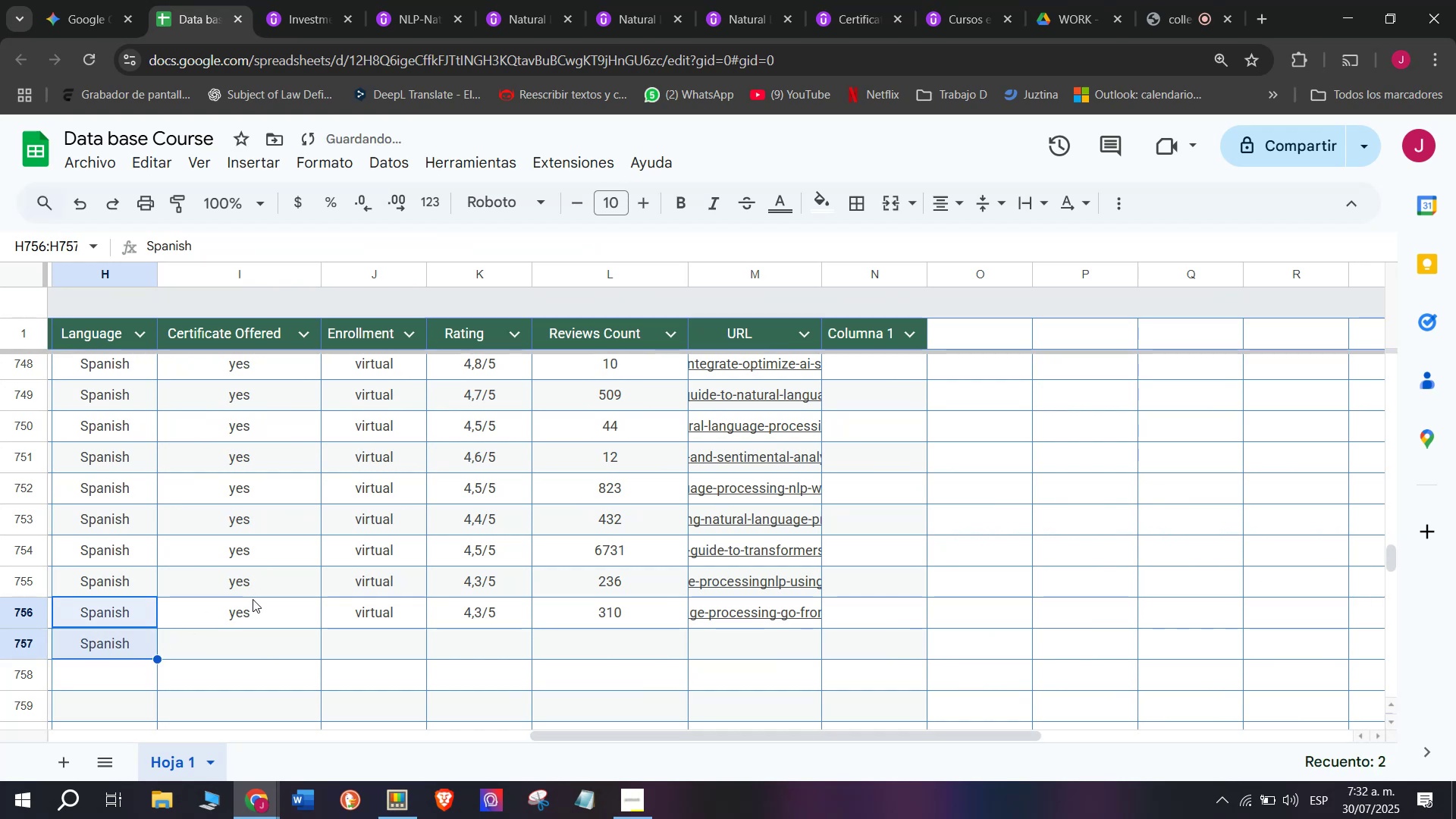 
left_click([253, 599])
 